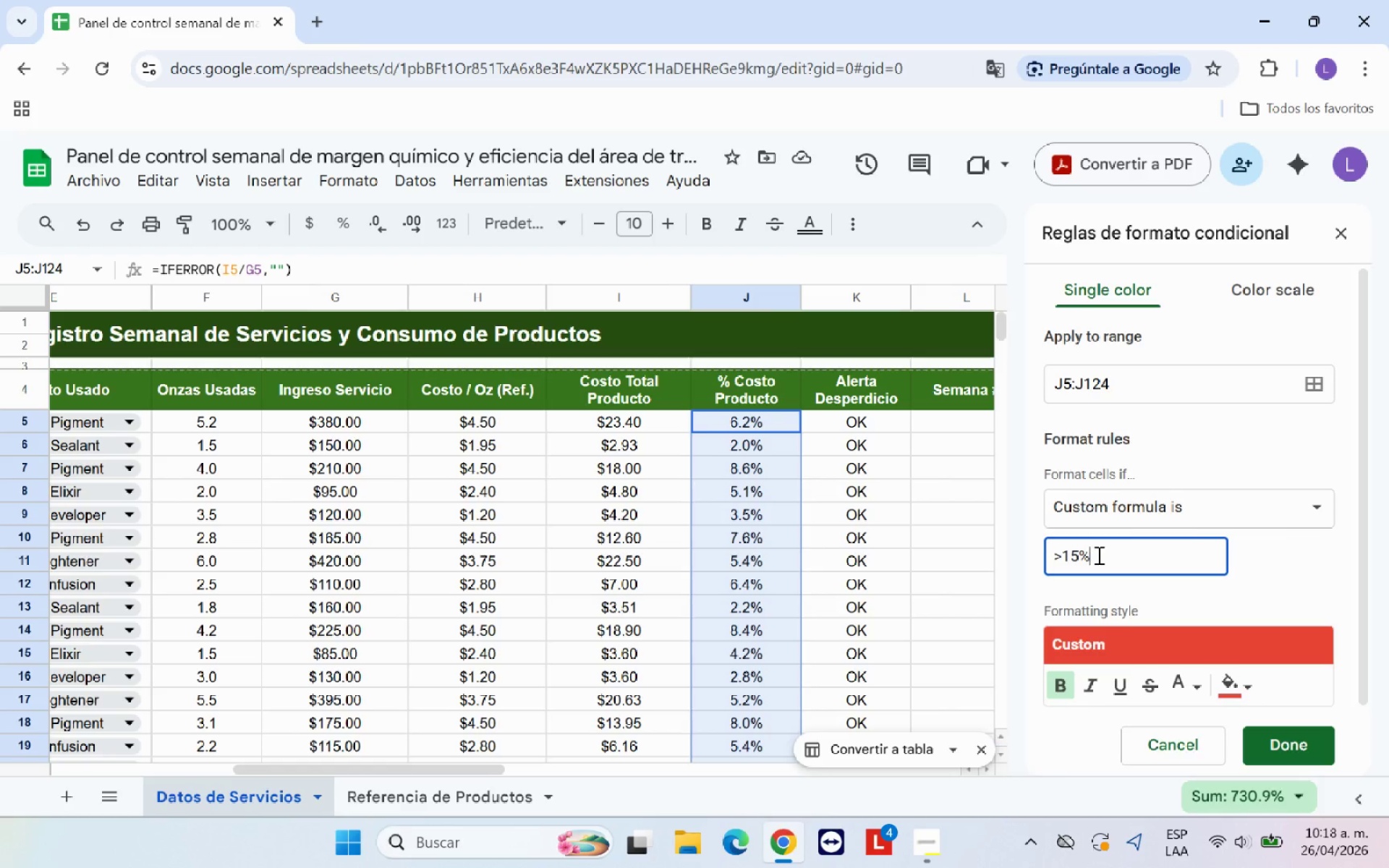 
wait(6.38)
 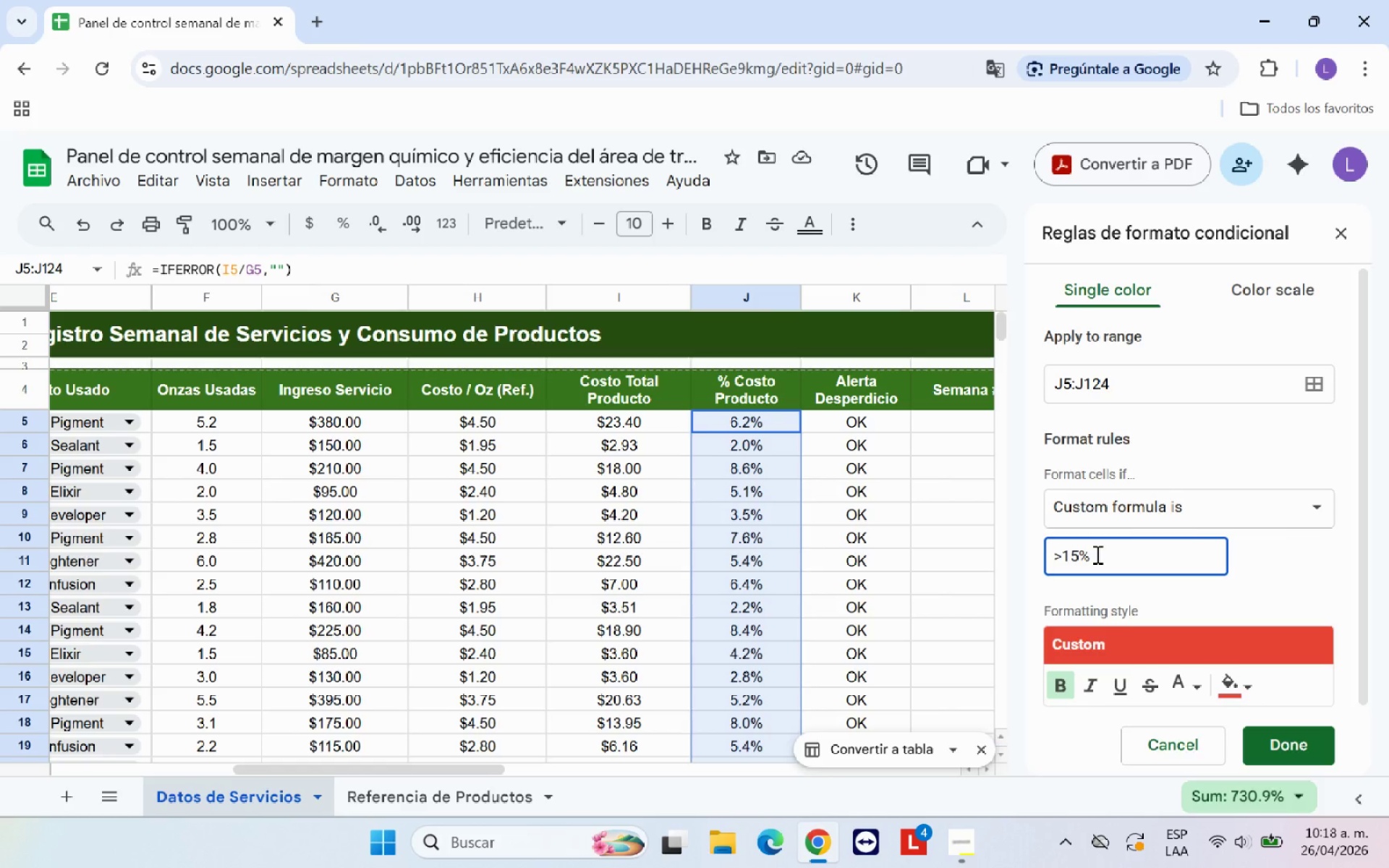 
left_click_drag(start_coordinate=[1097, 555], to_coordinate=[1047, 563])
 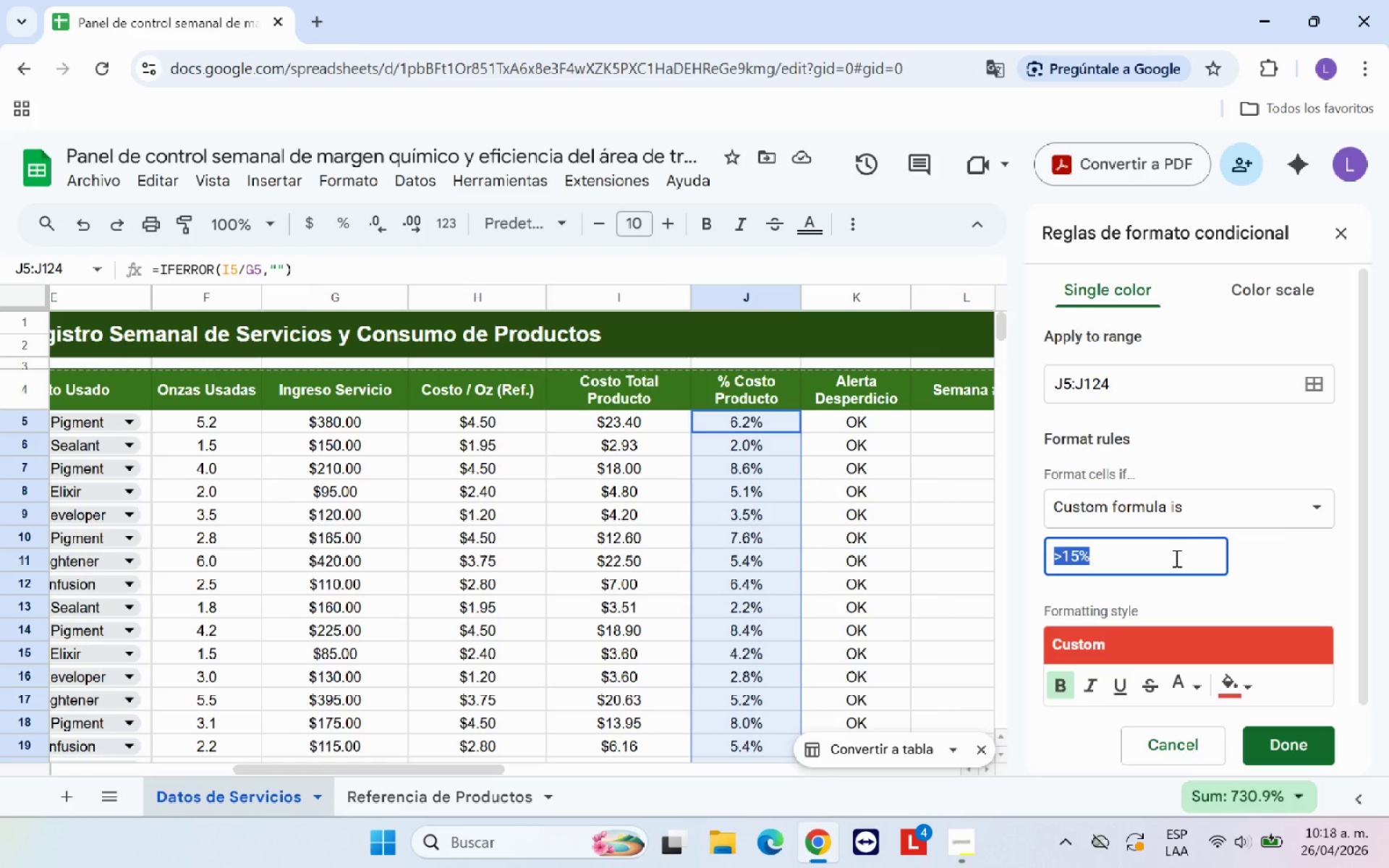 
key(Backspace)
type([Break]0.15)
 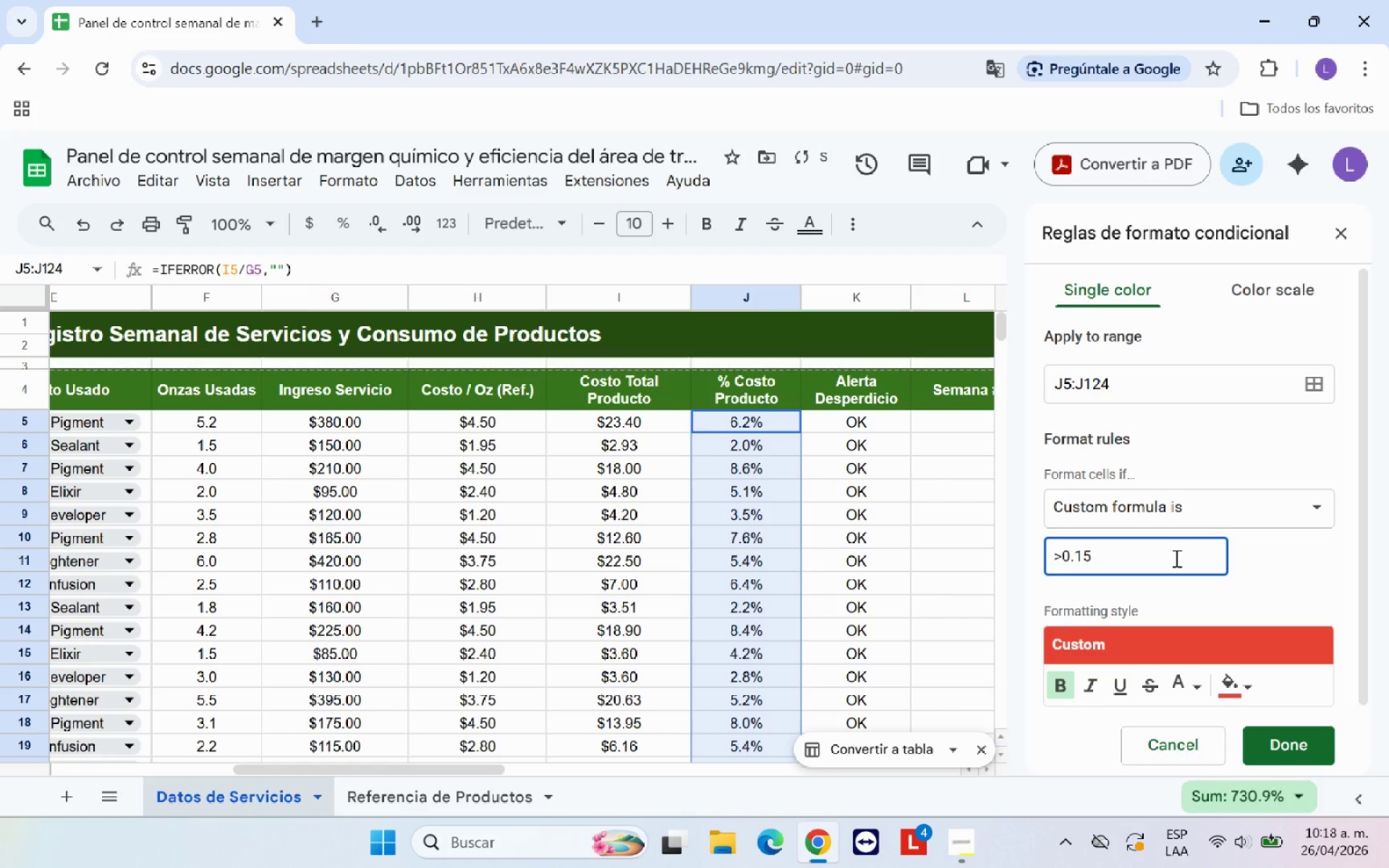 
left_click([1288, 744])
 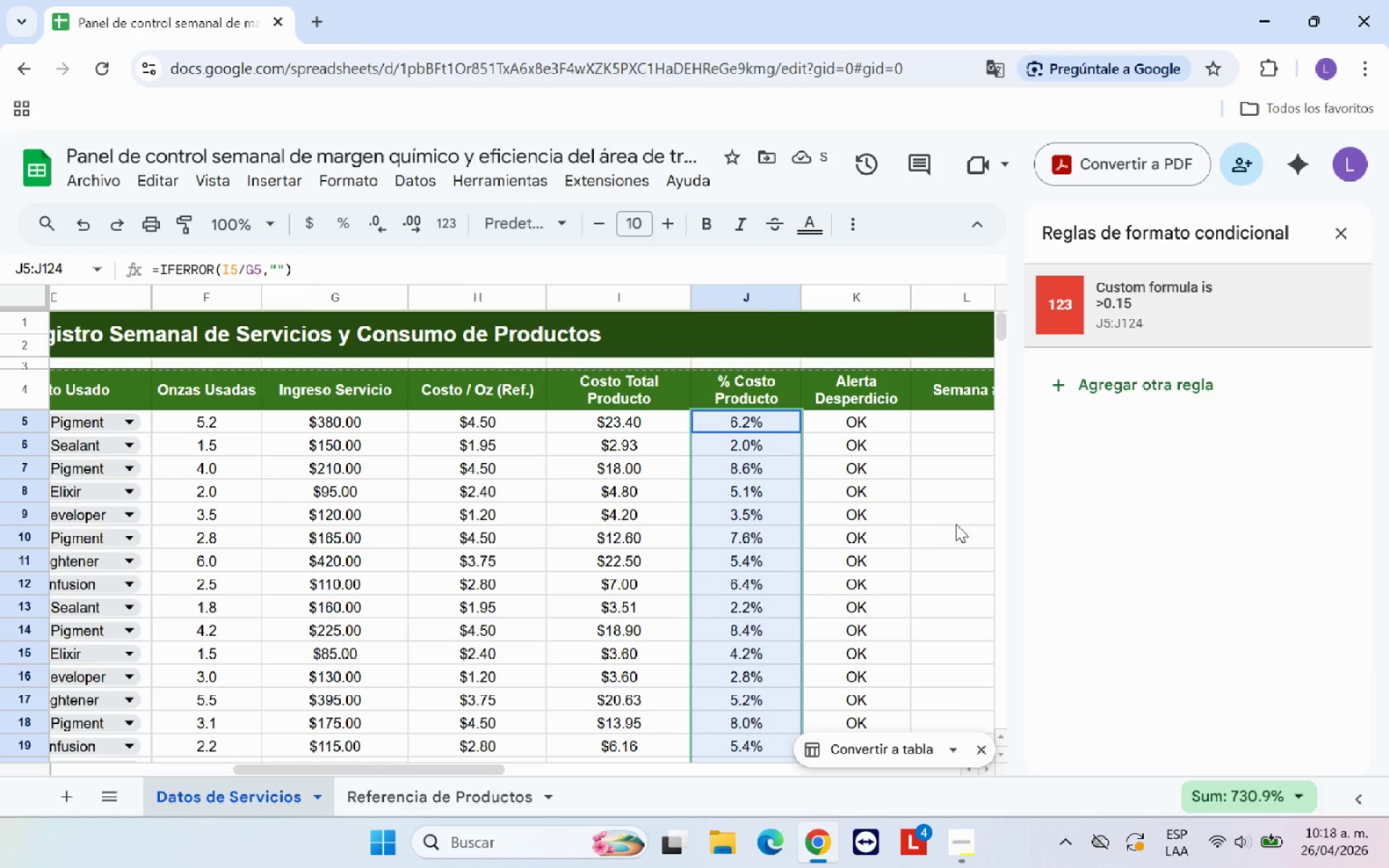 
scroll: coordinate [938, 535], scroll_direction: down, amount: 8.0
 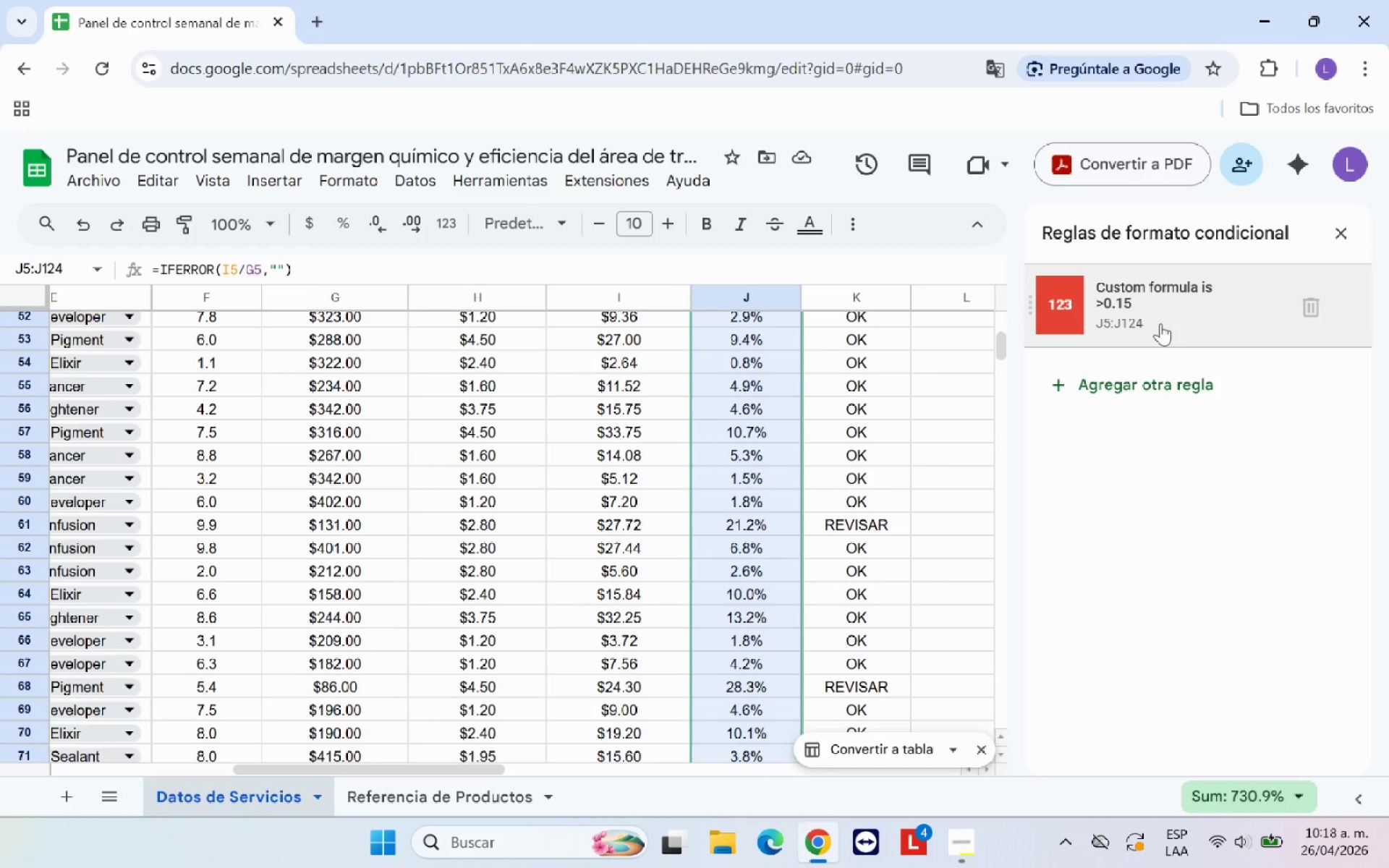 
left_click([1144, 318])
 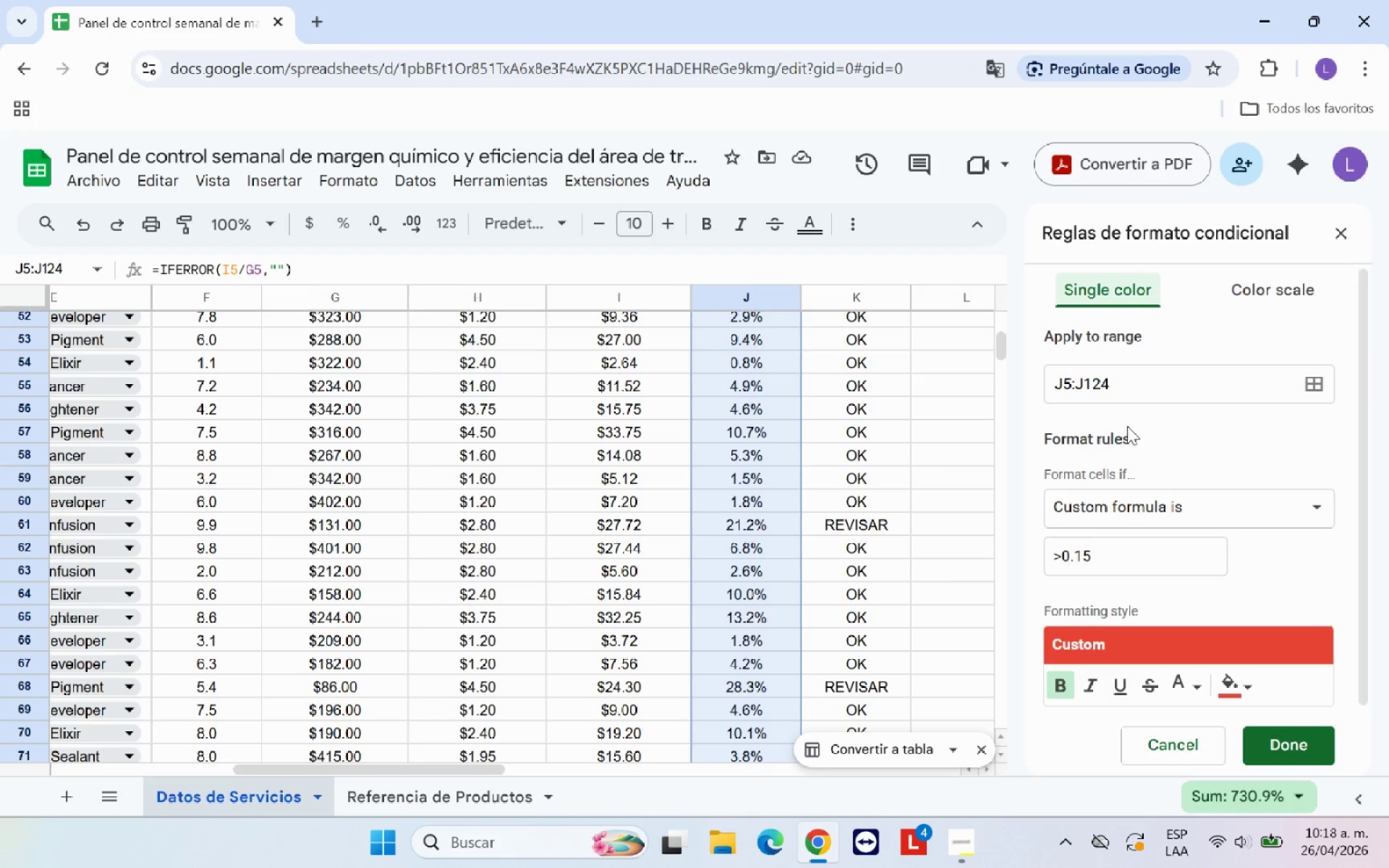 
left_click([1185, 509])
 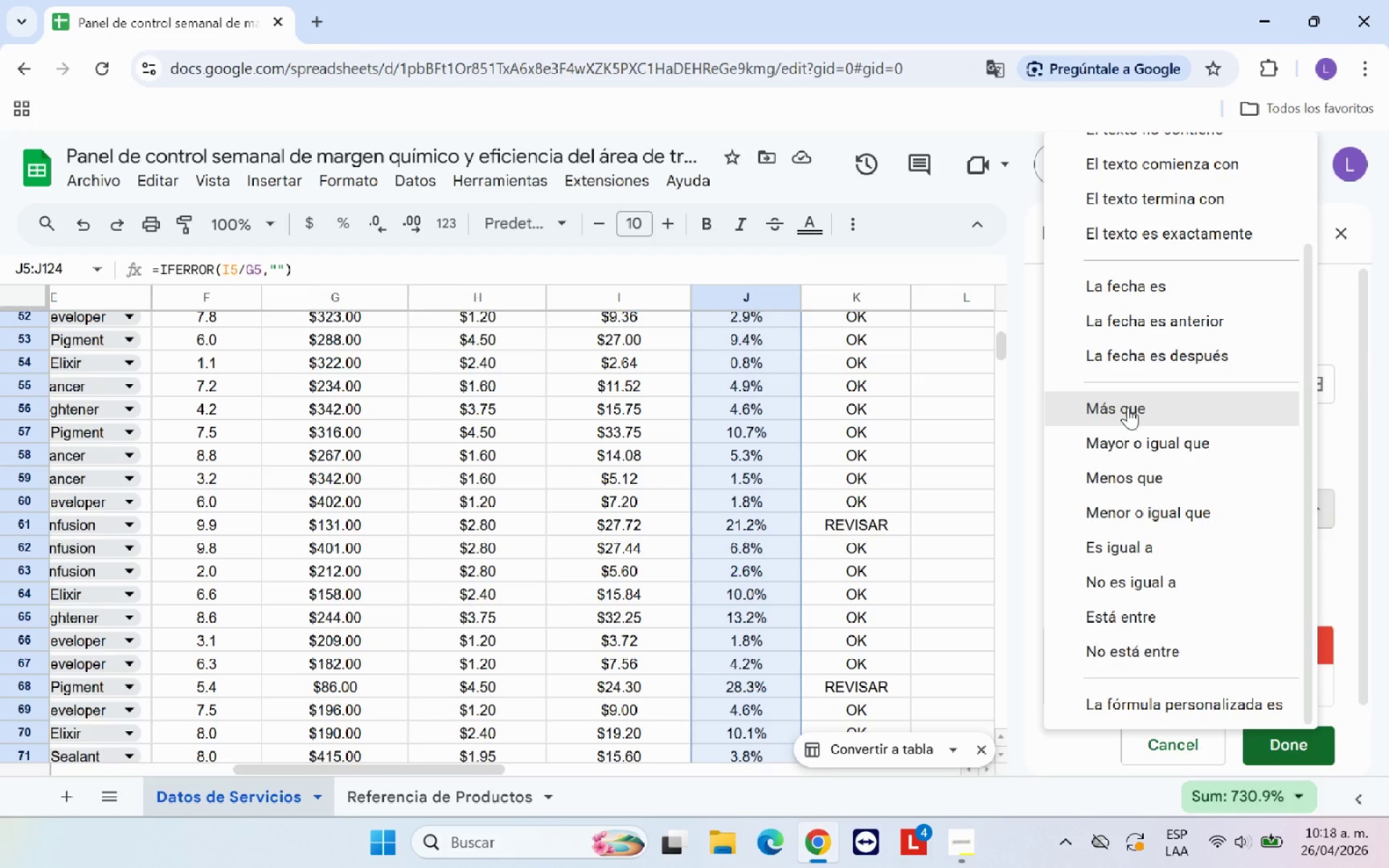 
left_click([1128, 407])
 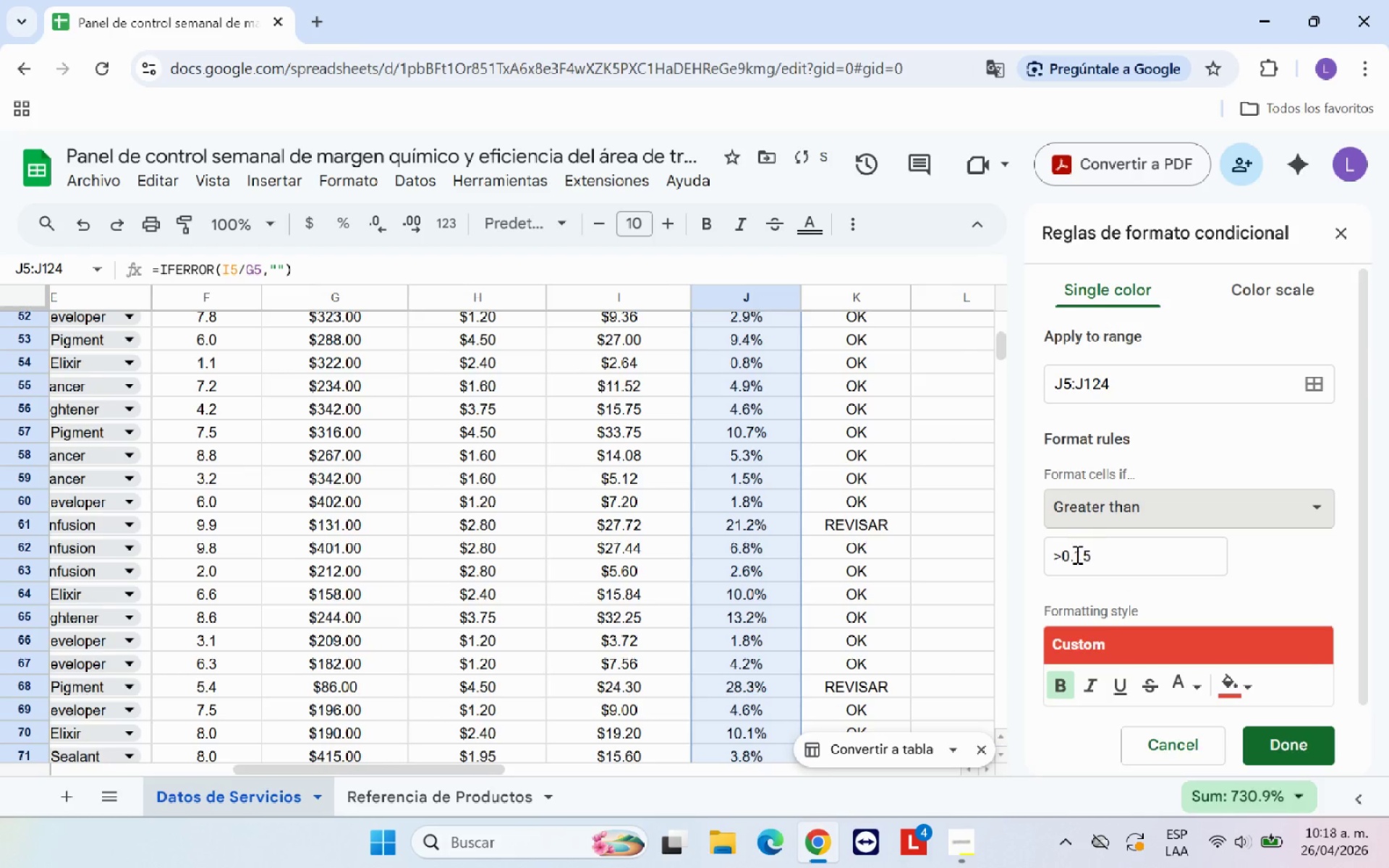 
left_click([1063, 550])
 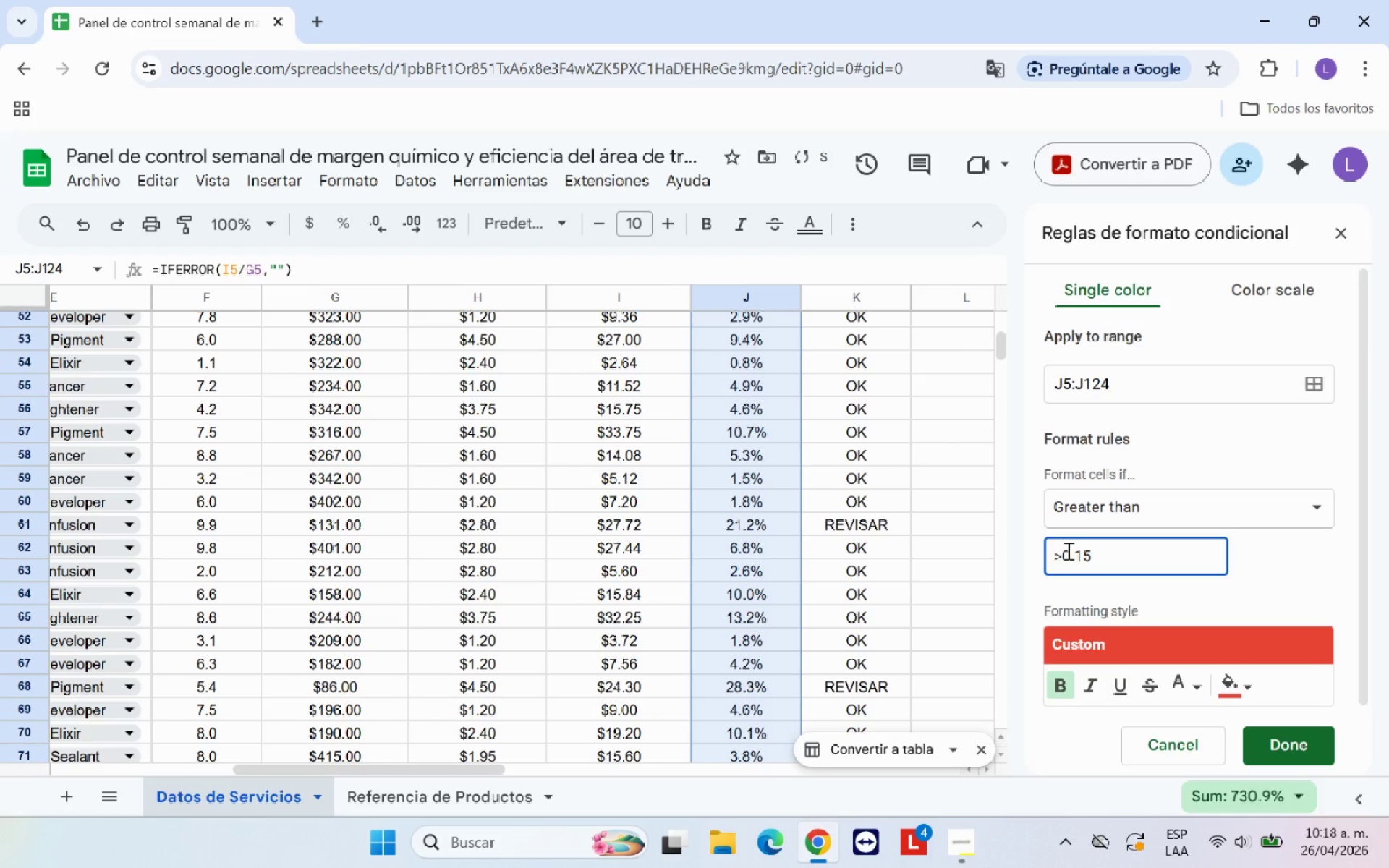 
key(Backspace)
 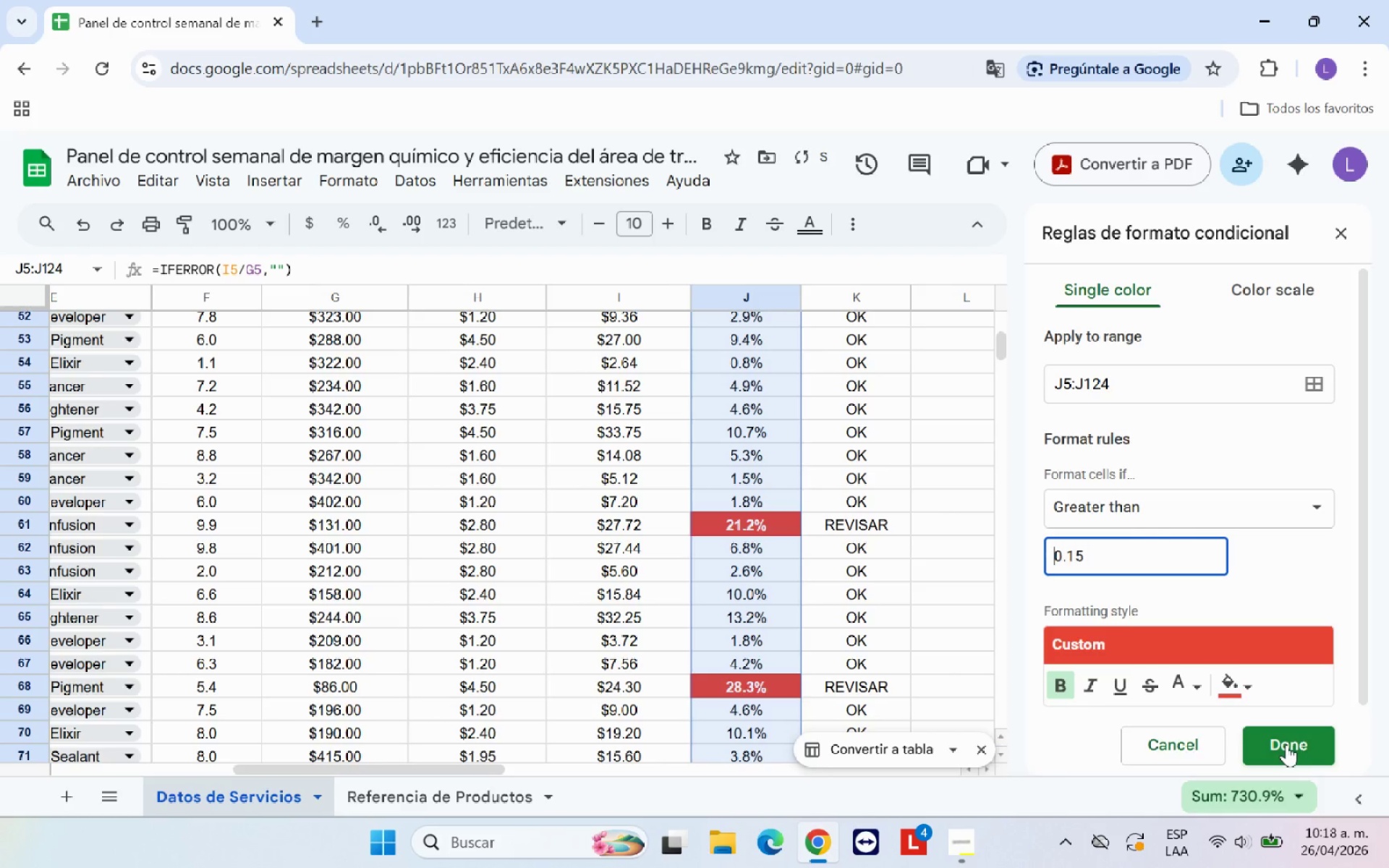 
left_click([1286, 744])
 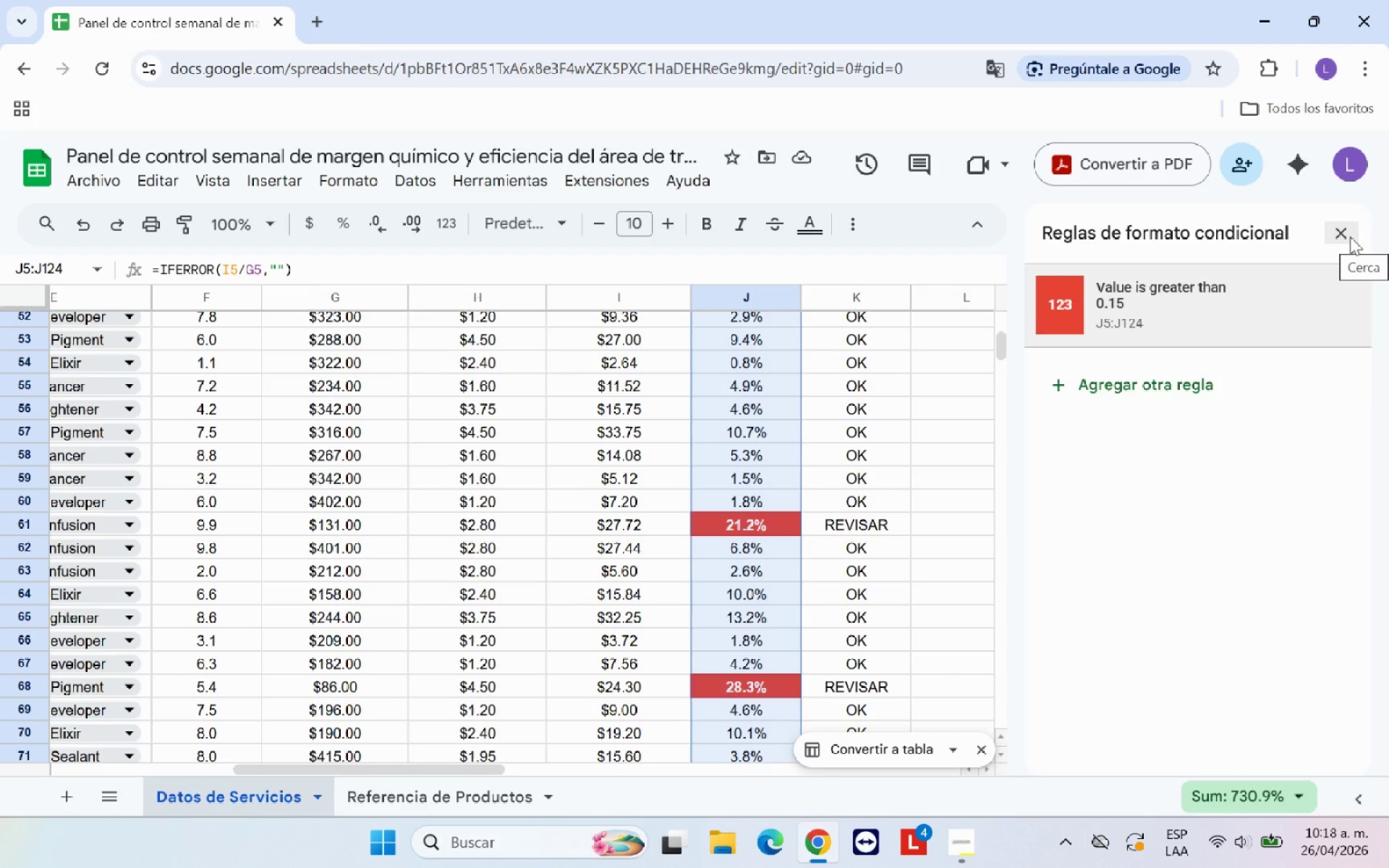 
wait(5.86)
 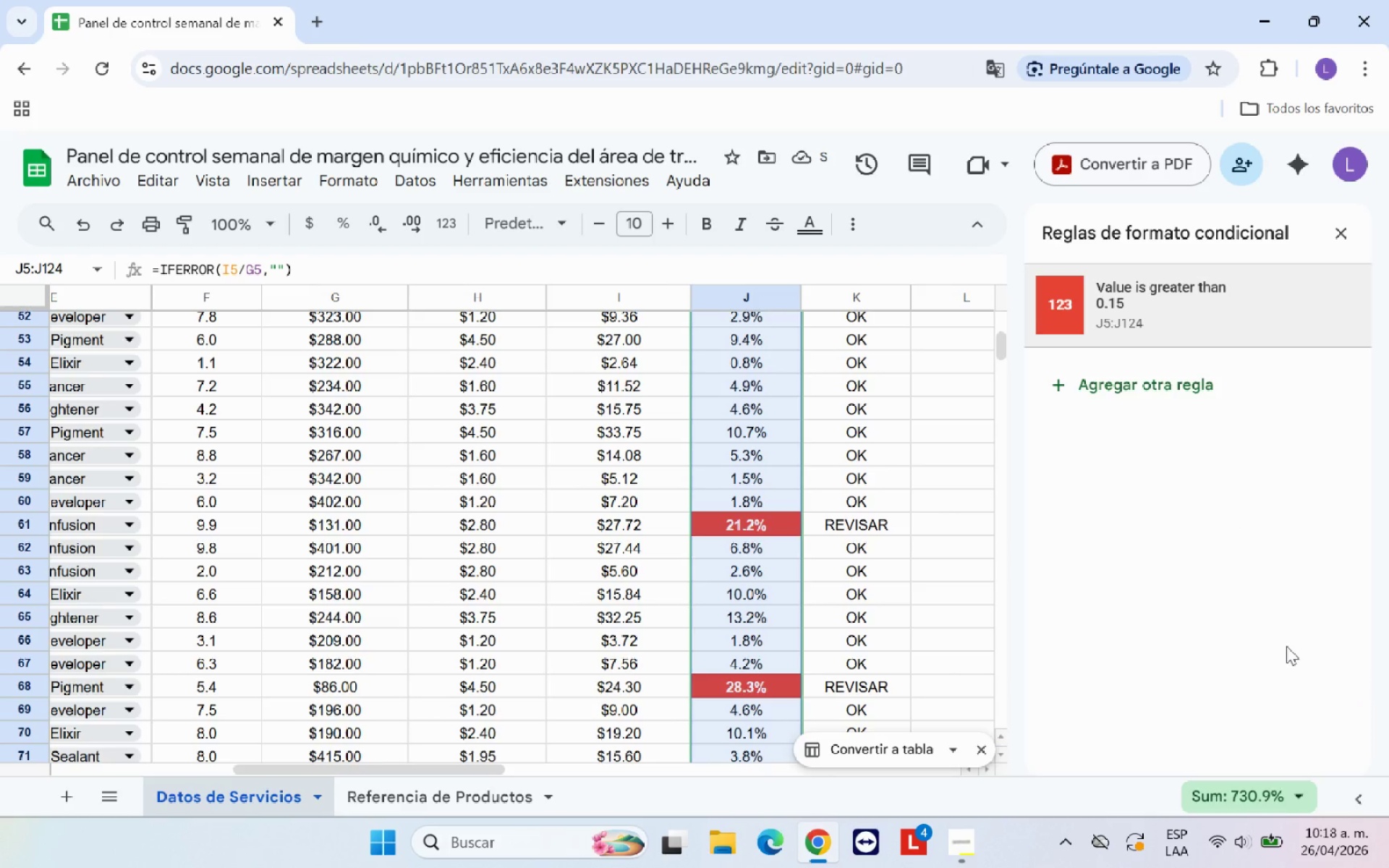 
left_click([1350, 237])
 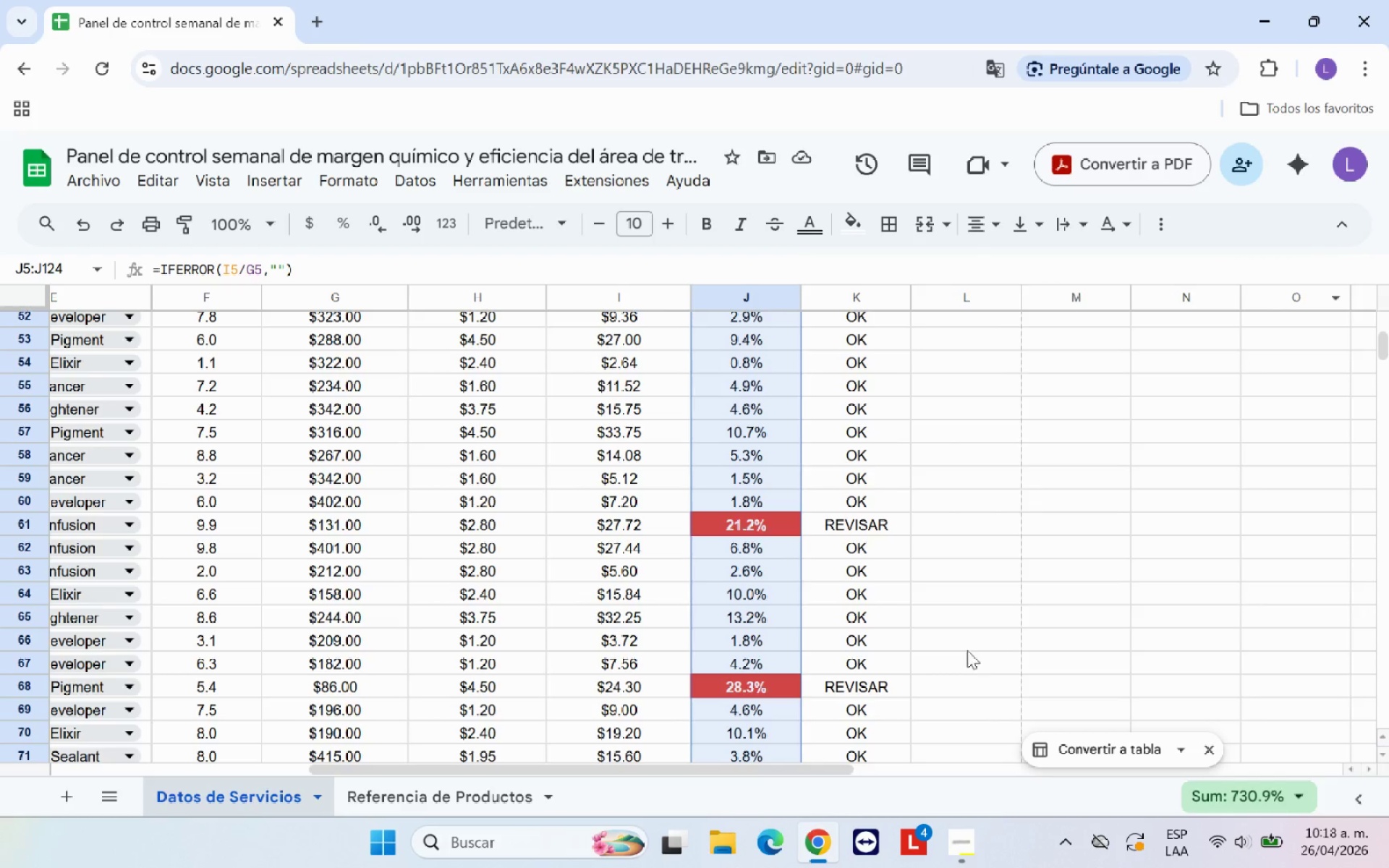 
left_click([984, 631])
 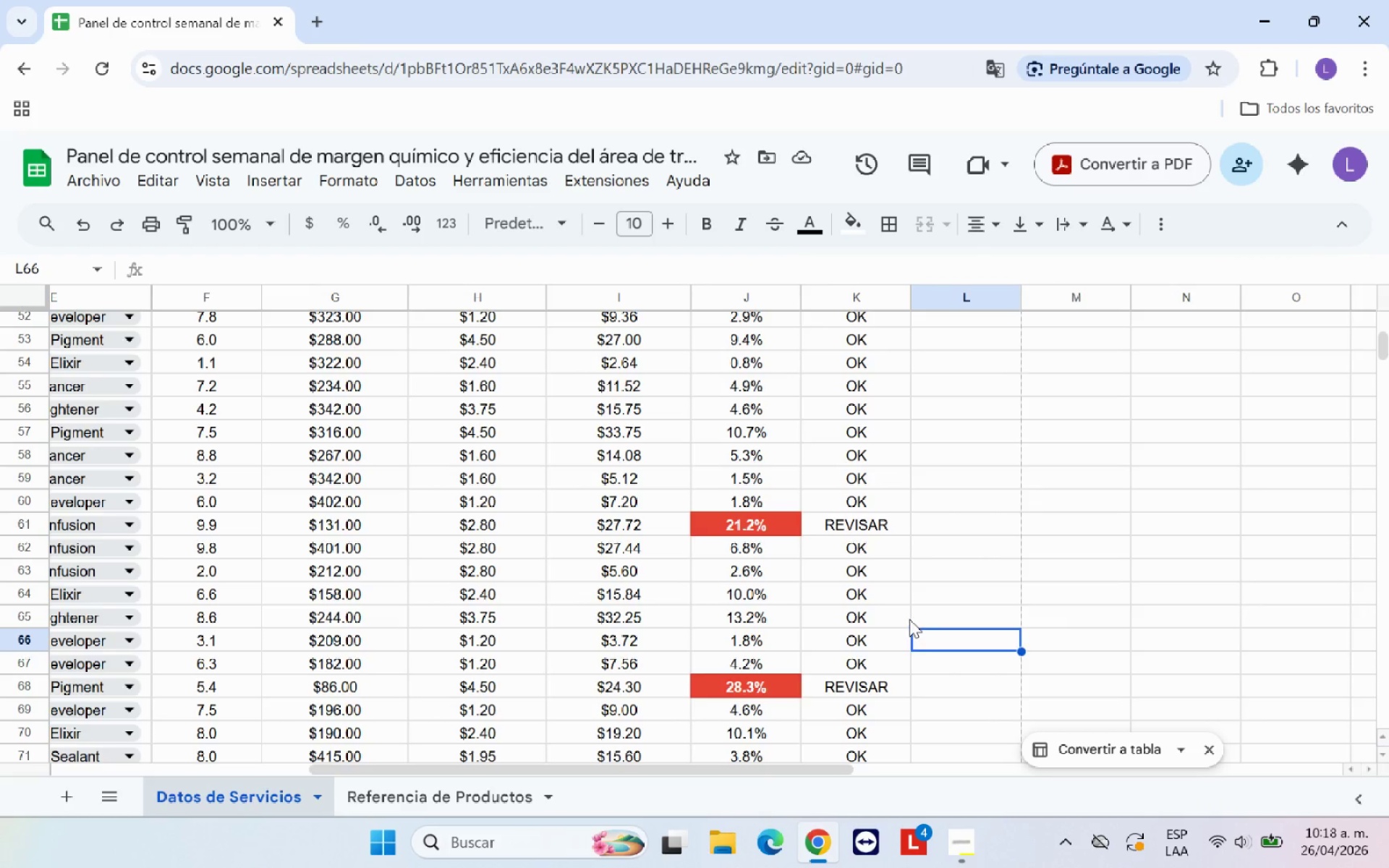 
scroll: coordinate [908, 618], scroll_direction: down, amount: 10.0
 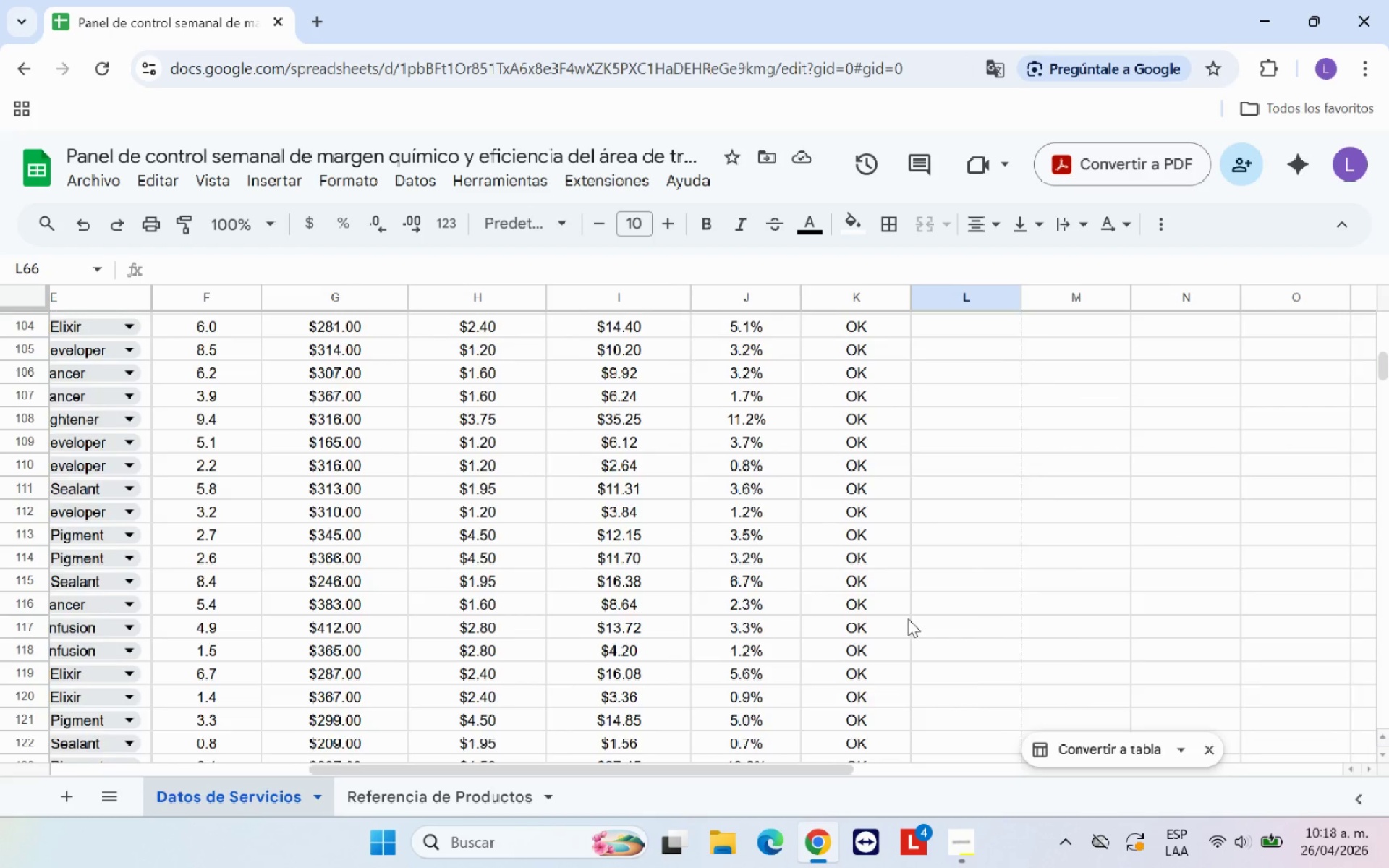 
scroll: coordinate [906, 618], scroll_direction: up, amount: 26.0
 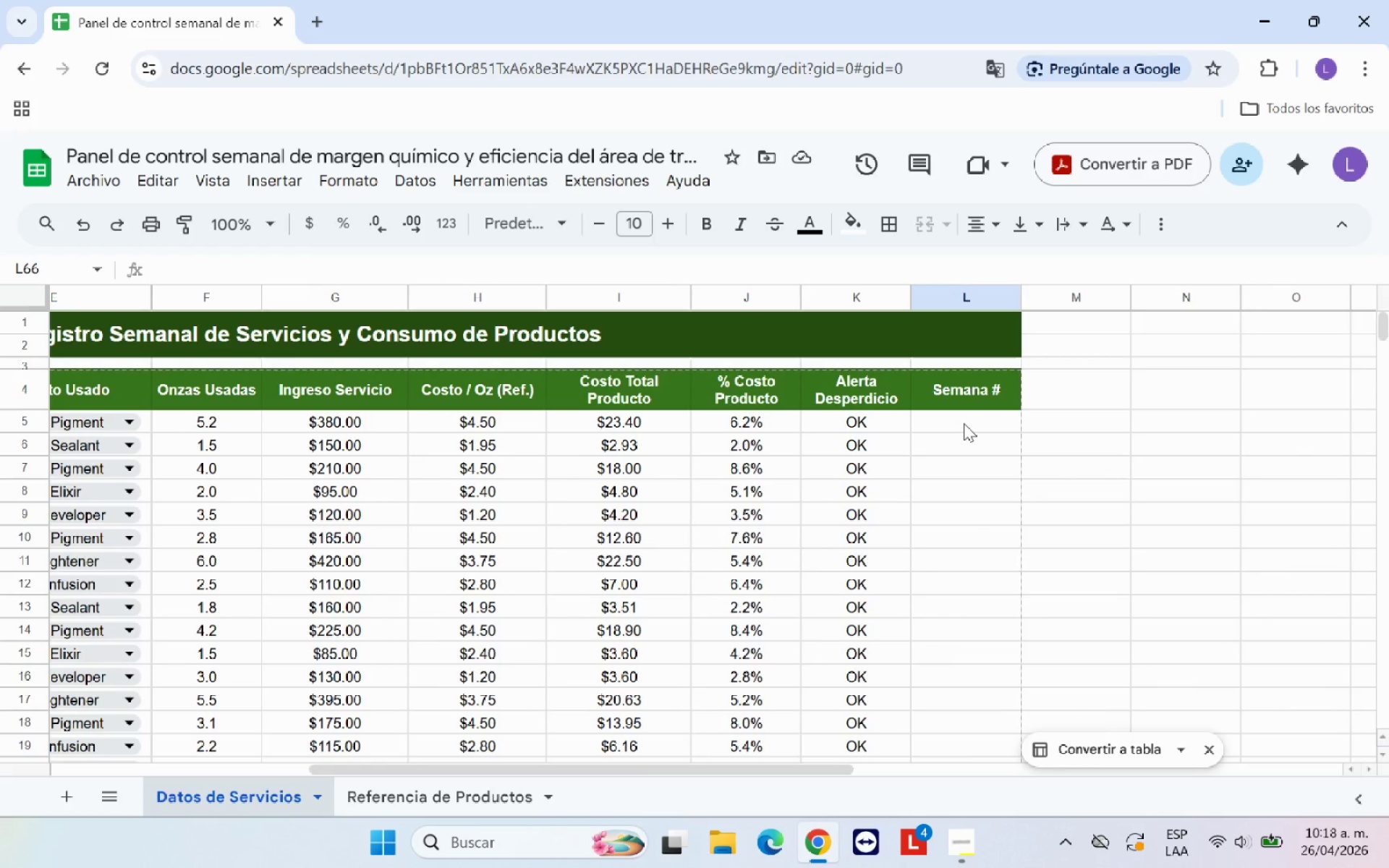 
wait(5.52)
 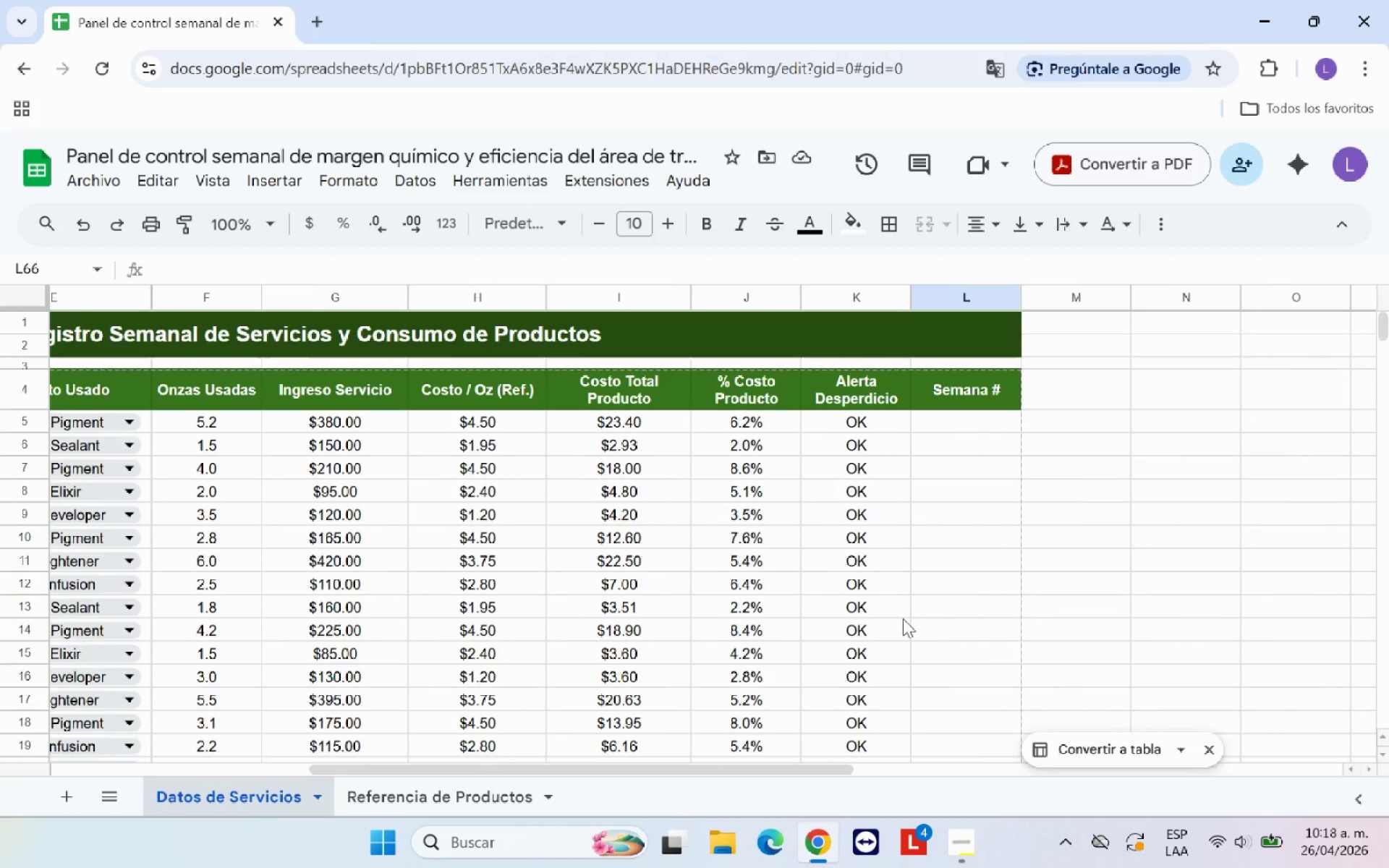 
left_click([964, 423])
 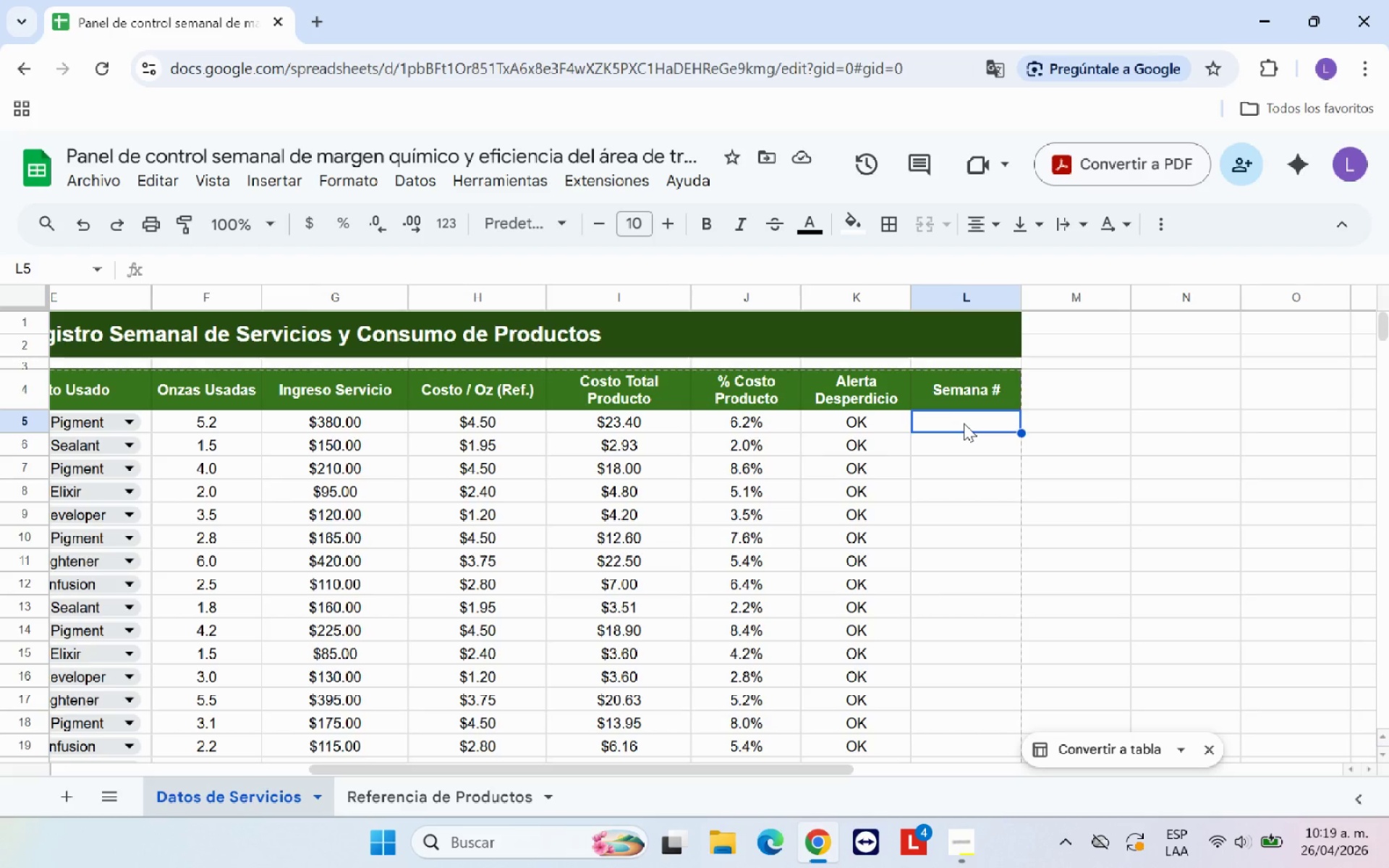 
wait(13.11)
 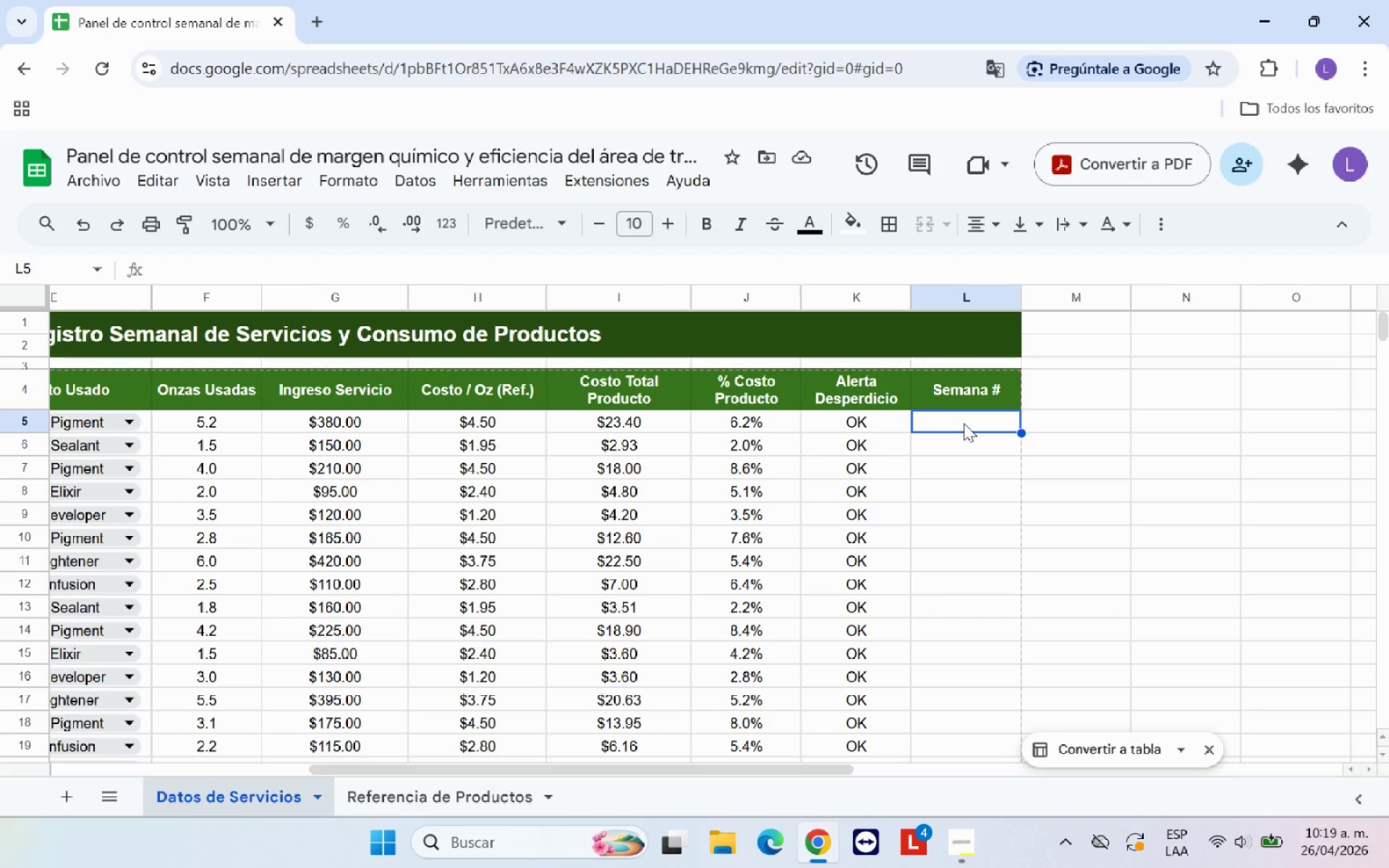 
type()SI.ERROR*NUM.DE.SEMANA*)
 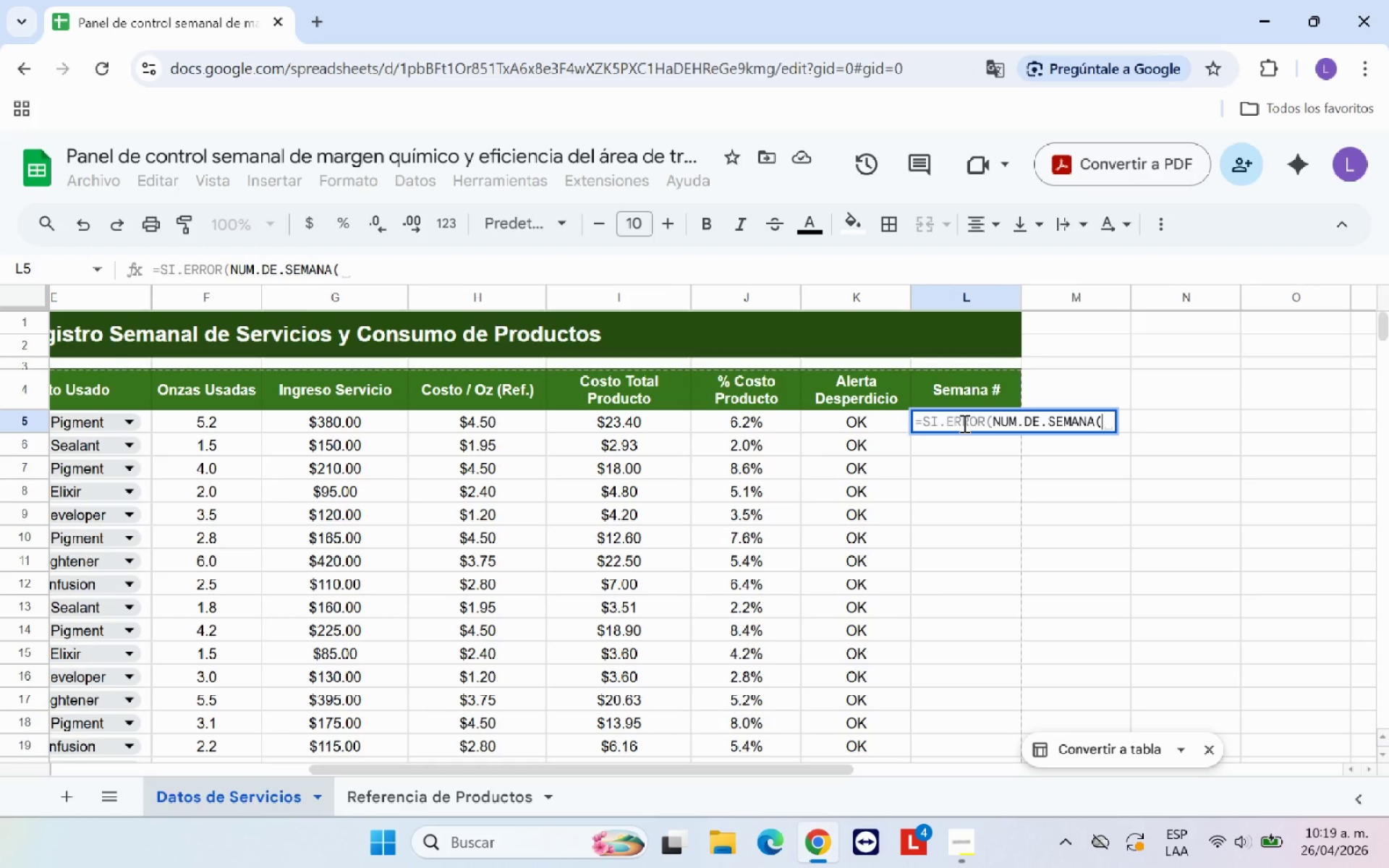 
left_click_drag(start_coordinate=[802, 770], to_coordinate=[459, 772])
 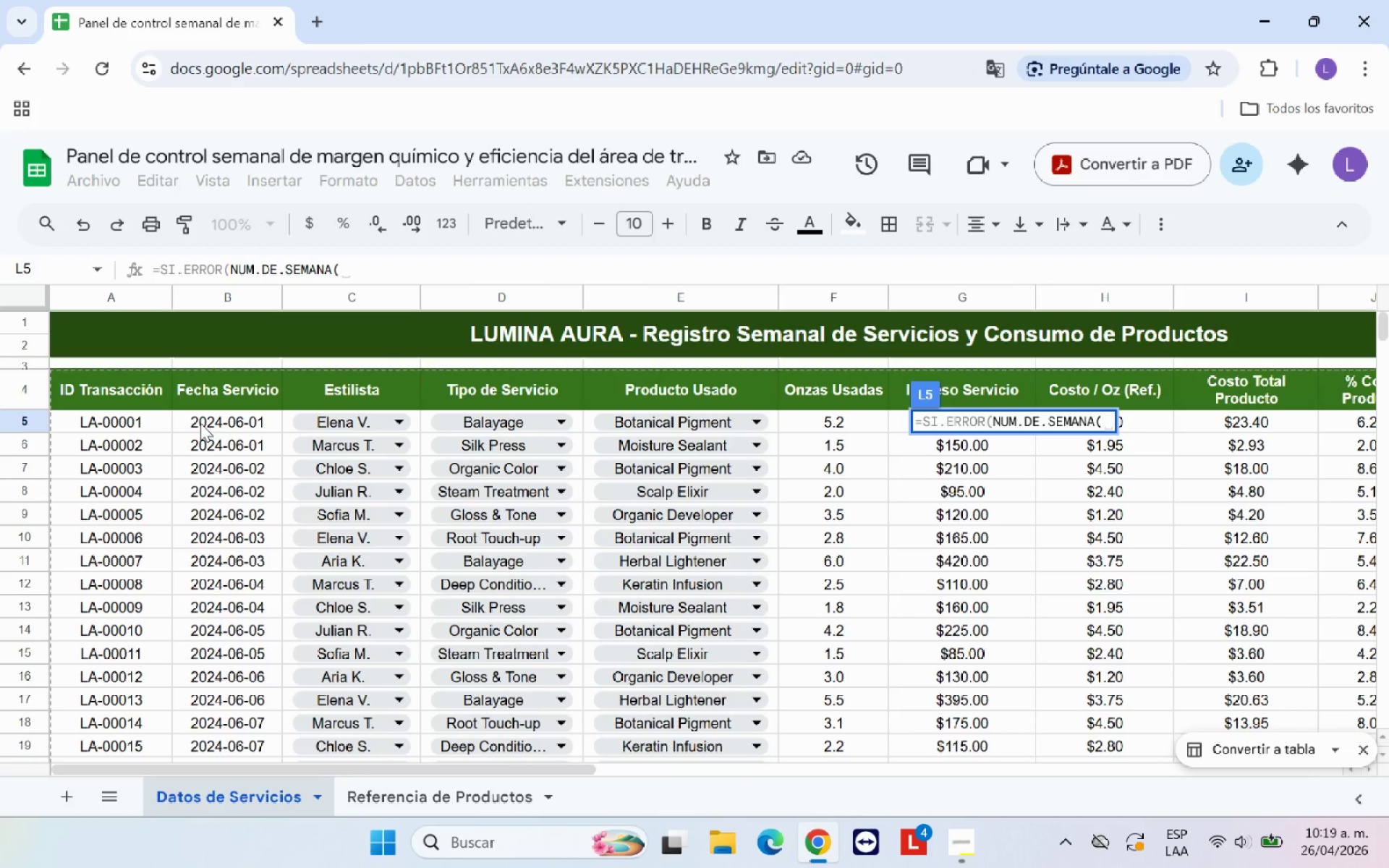 
left_click([202, 420])
 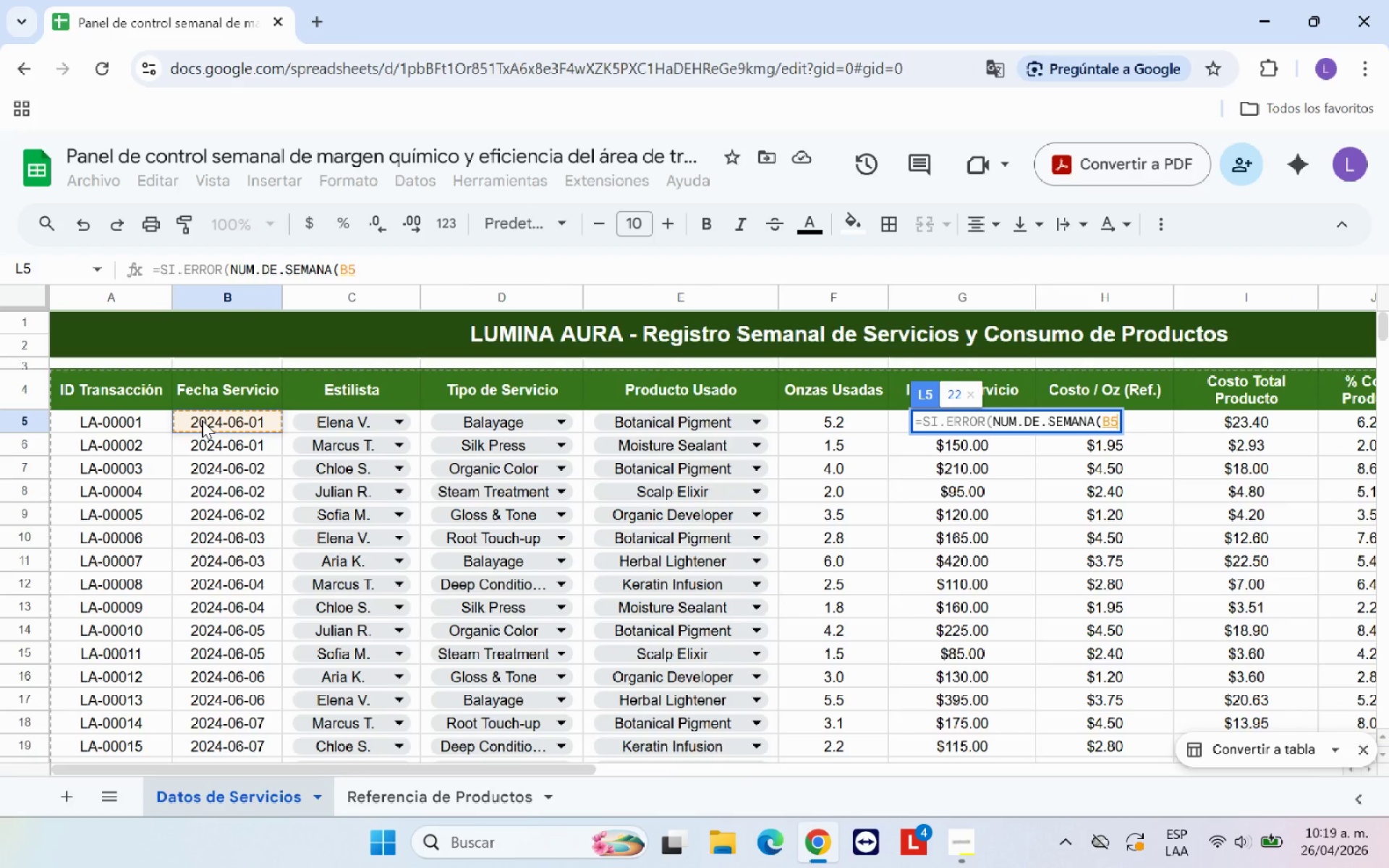 
type(,2(,@@()
 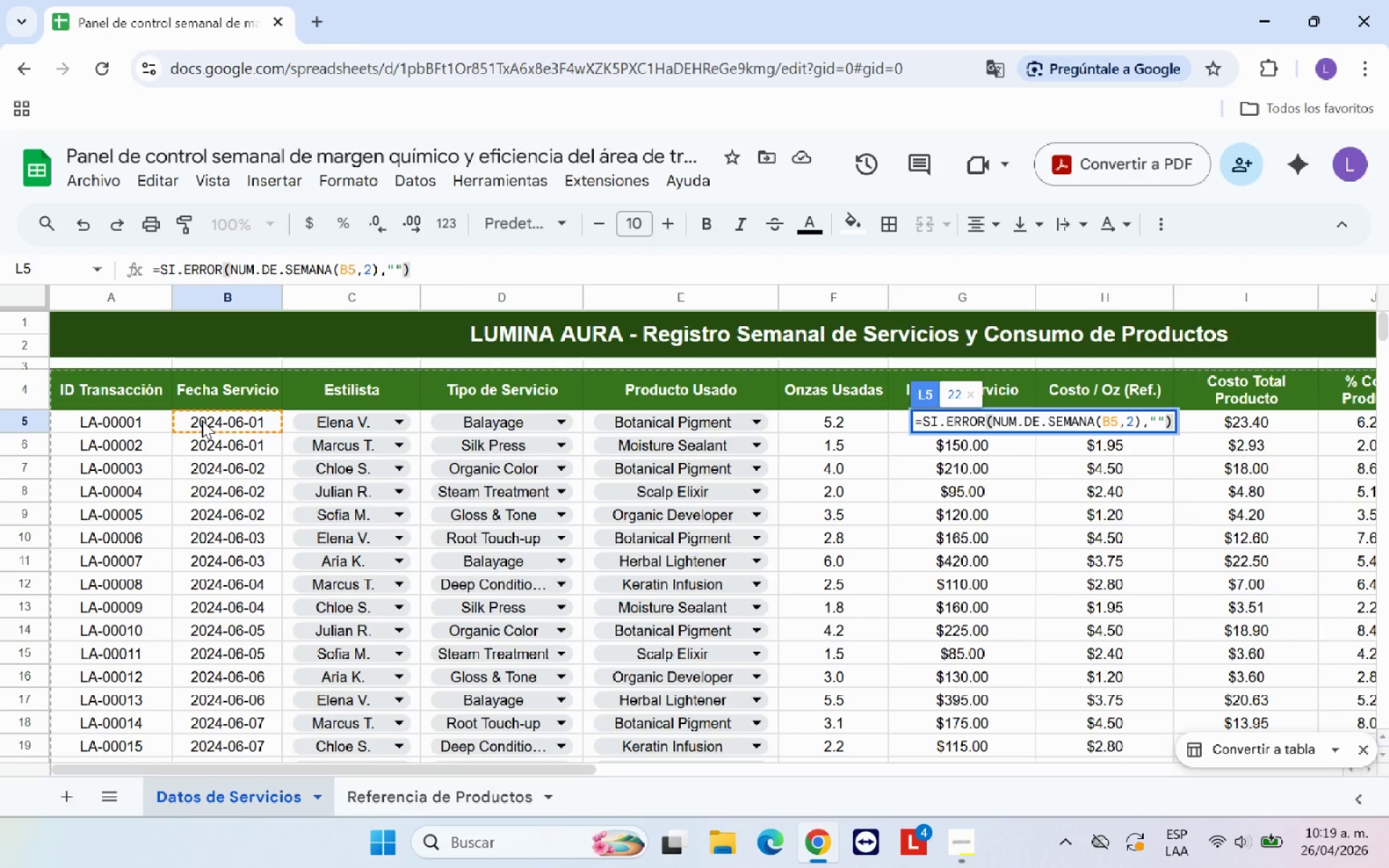 
key(Enter)
 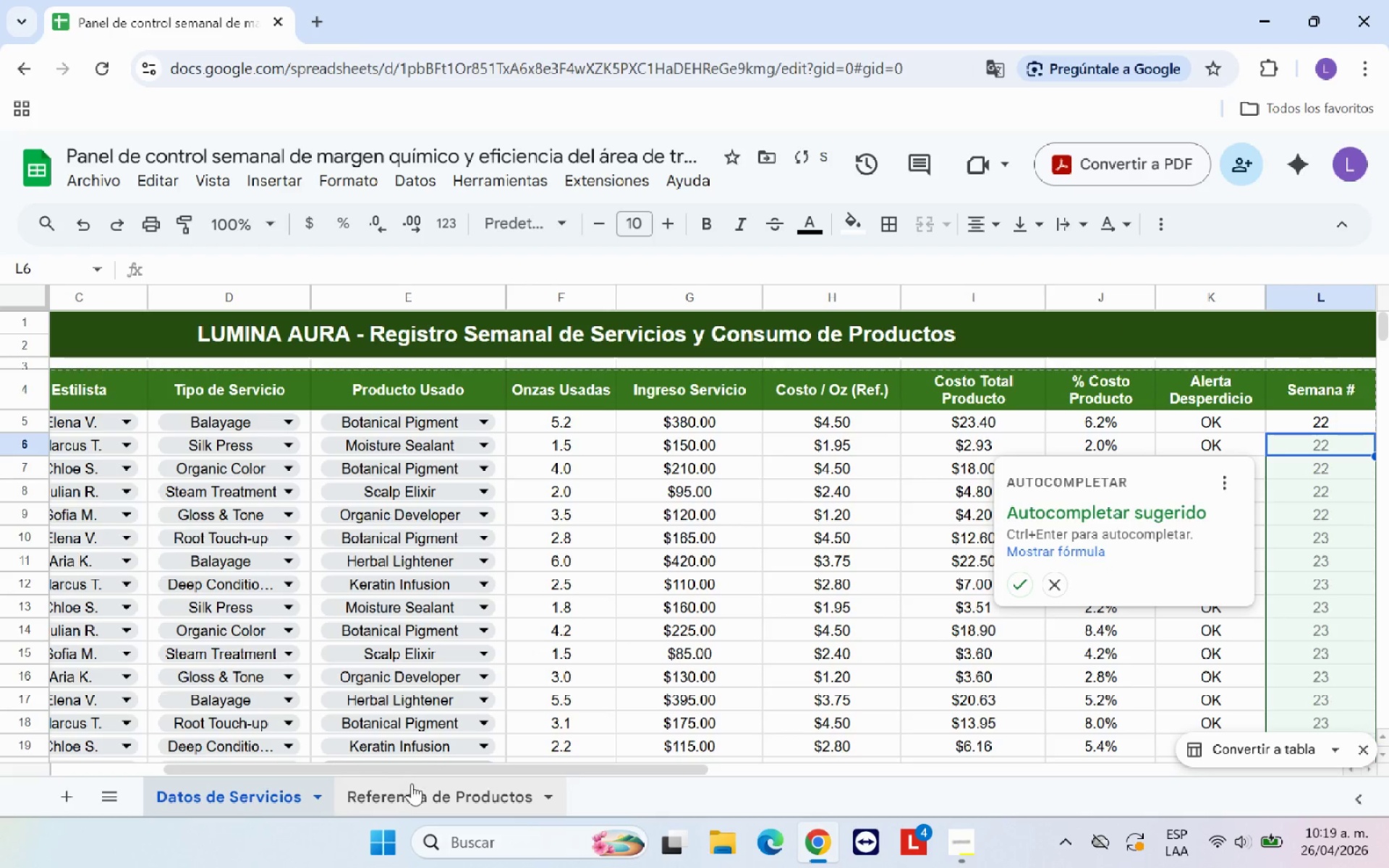 
left_click_drag(start_coordinate=[433, 772], to_coordinate=[757, 779])
 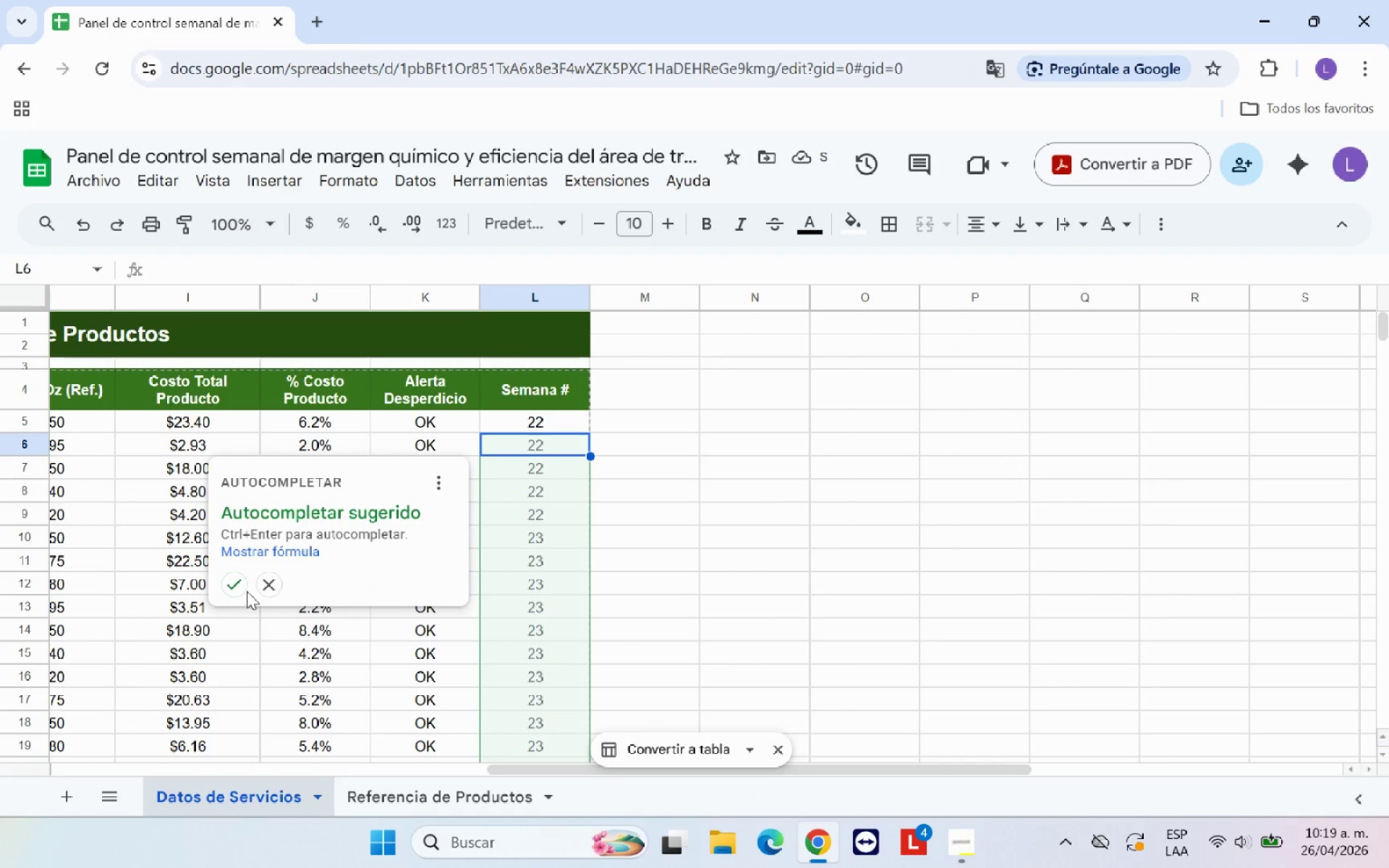 
left_click([242, 585])
 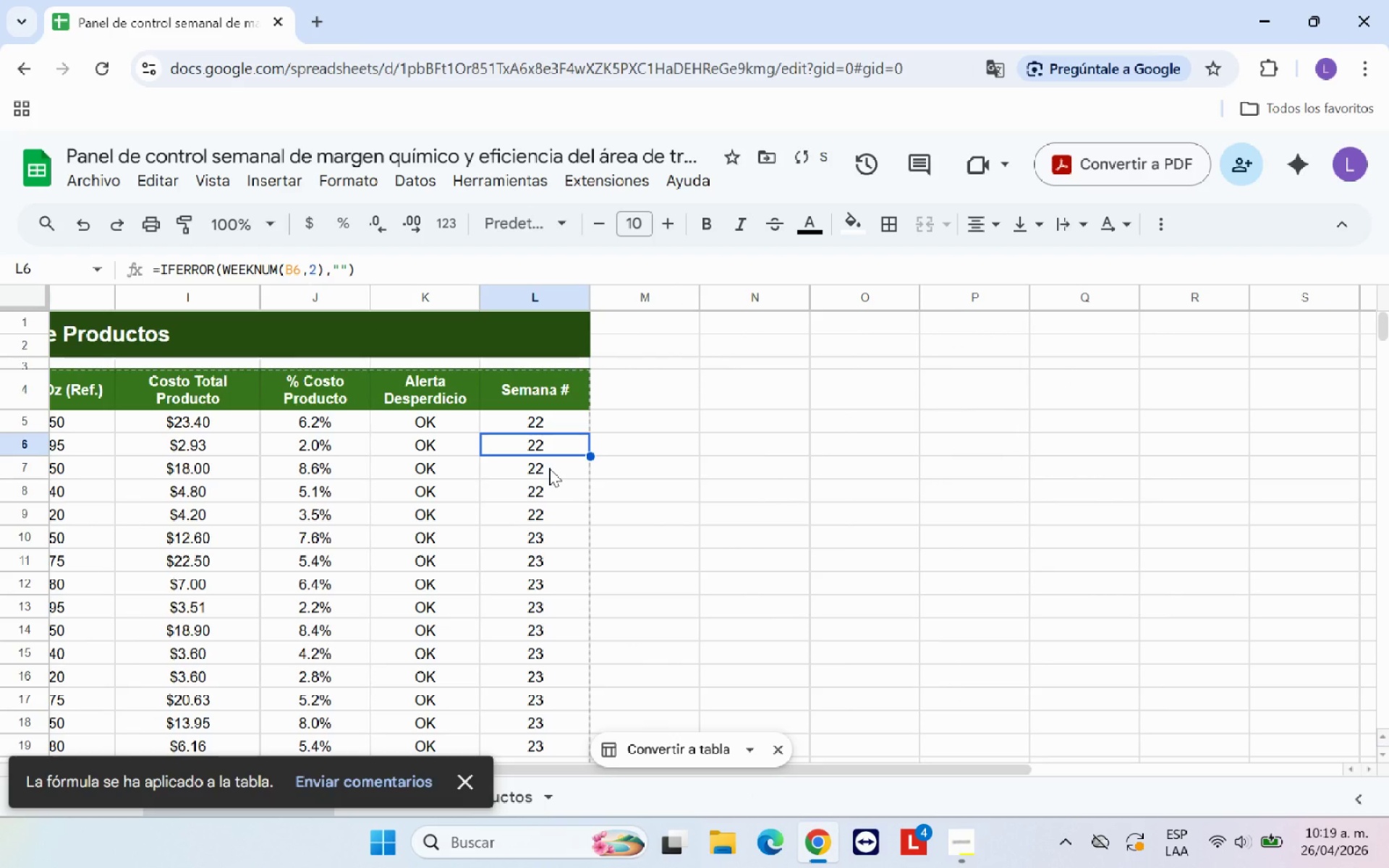 
left_click([549, 468])
 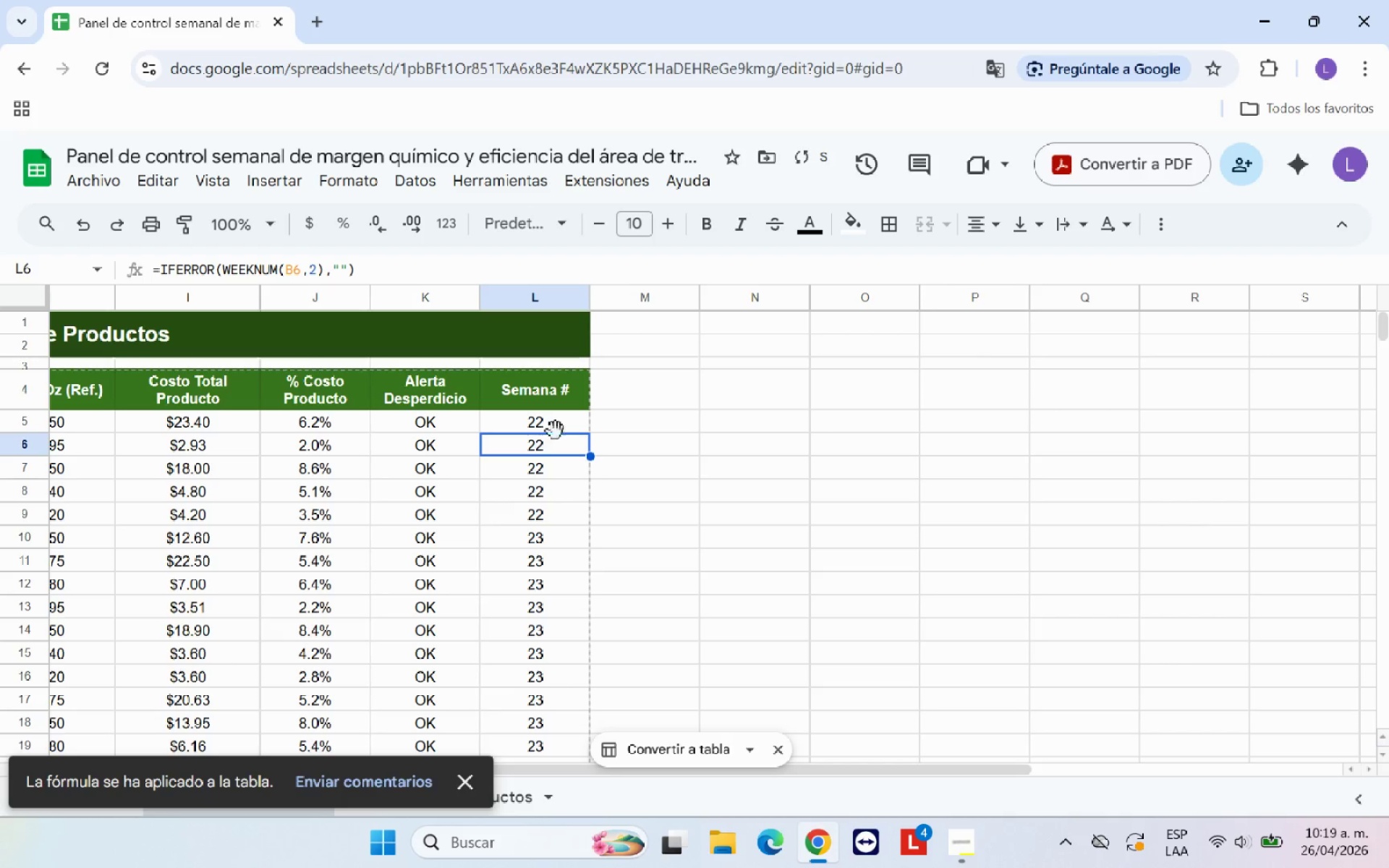 
double_click([557, 423])
 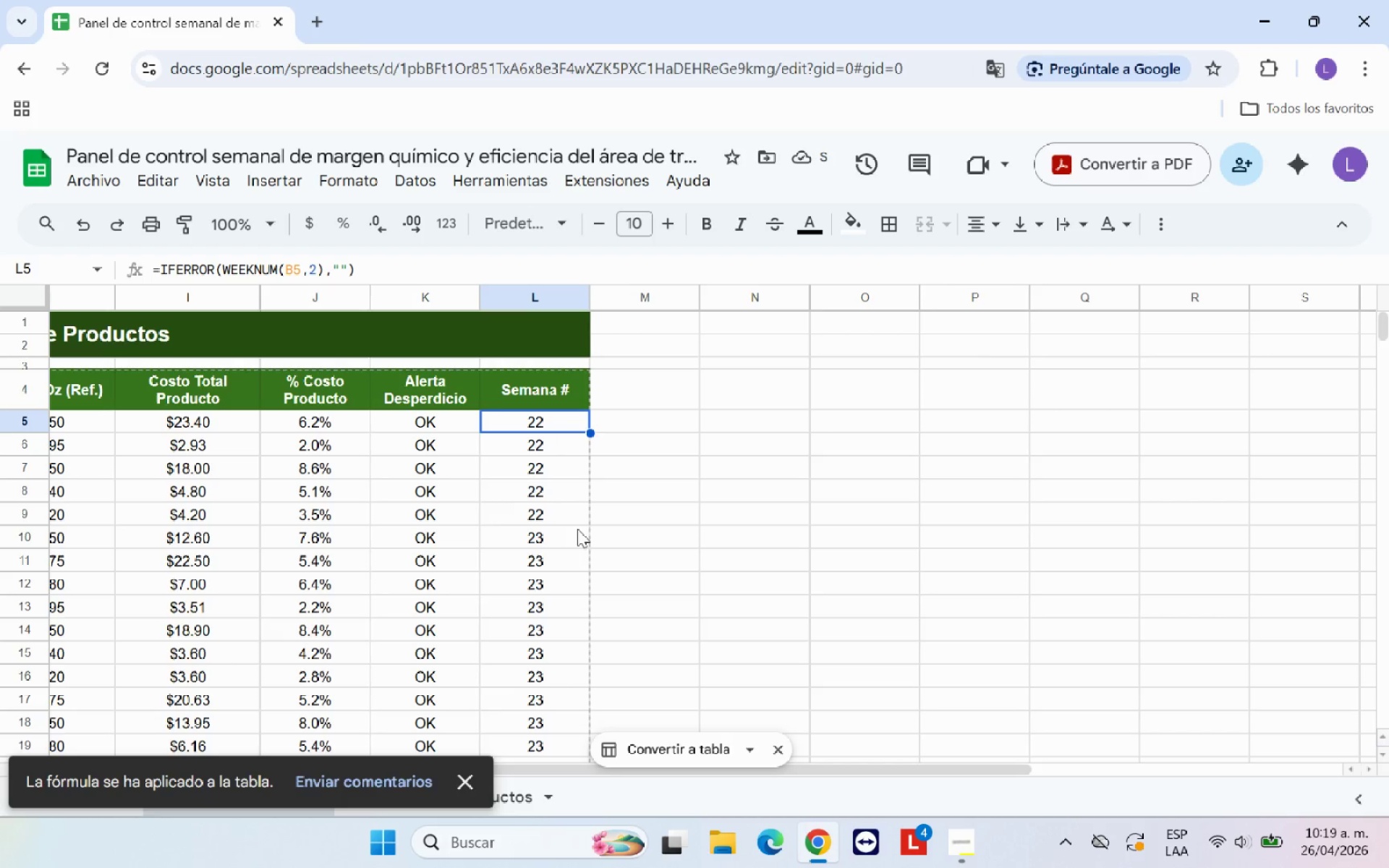 
scroll: coordinate [535, 563], scroll_direction: down, amount: 23.0
 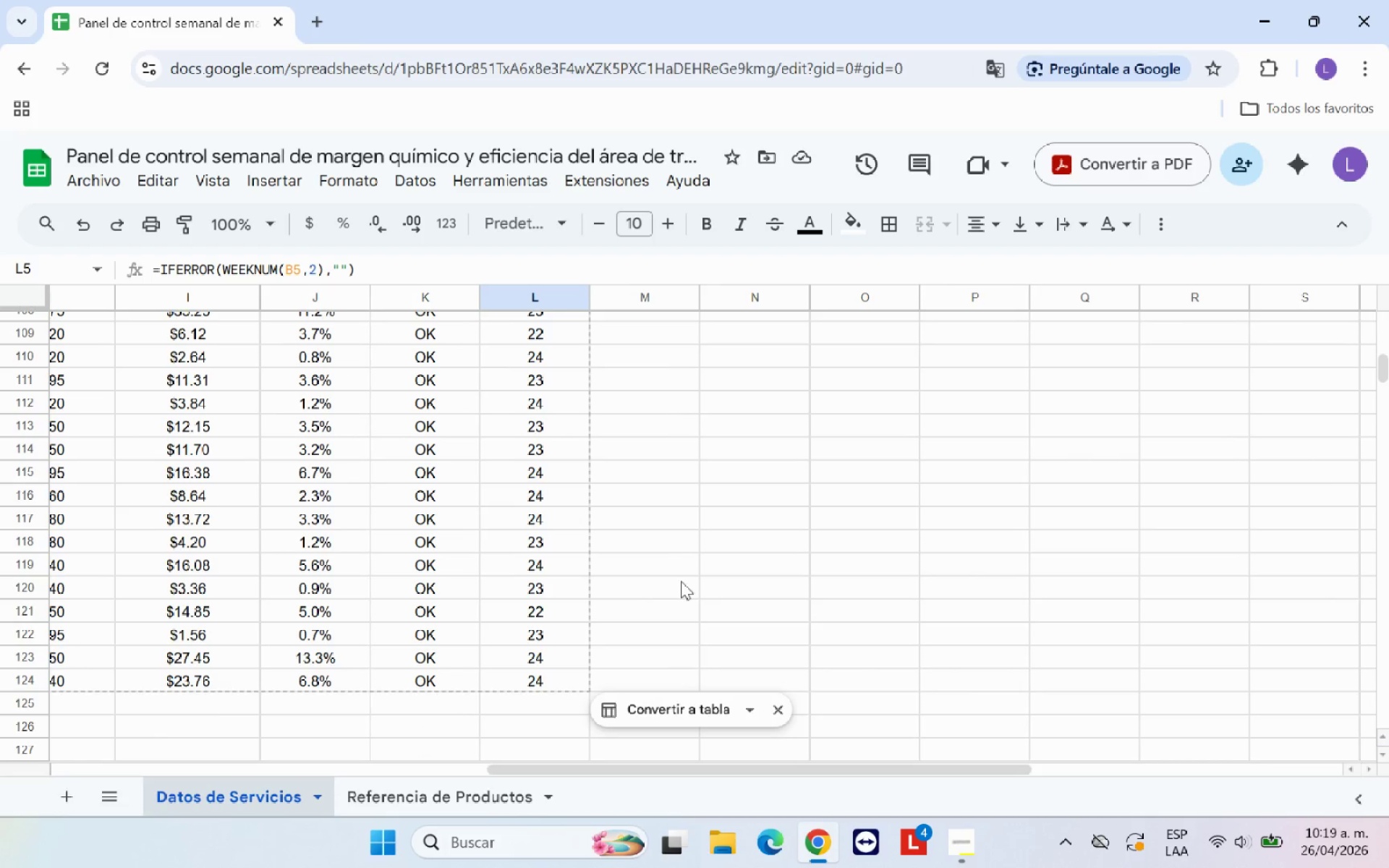 
left_click([708, 581])
 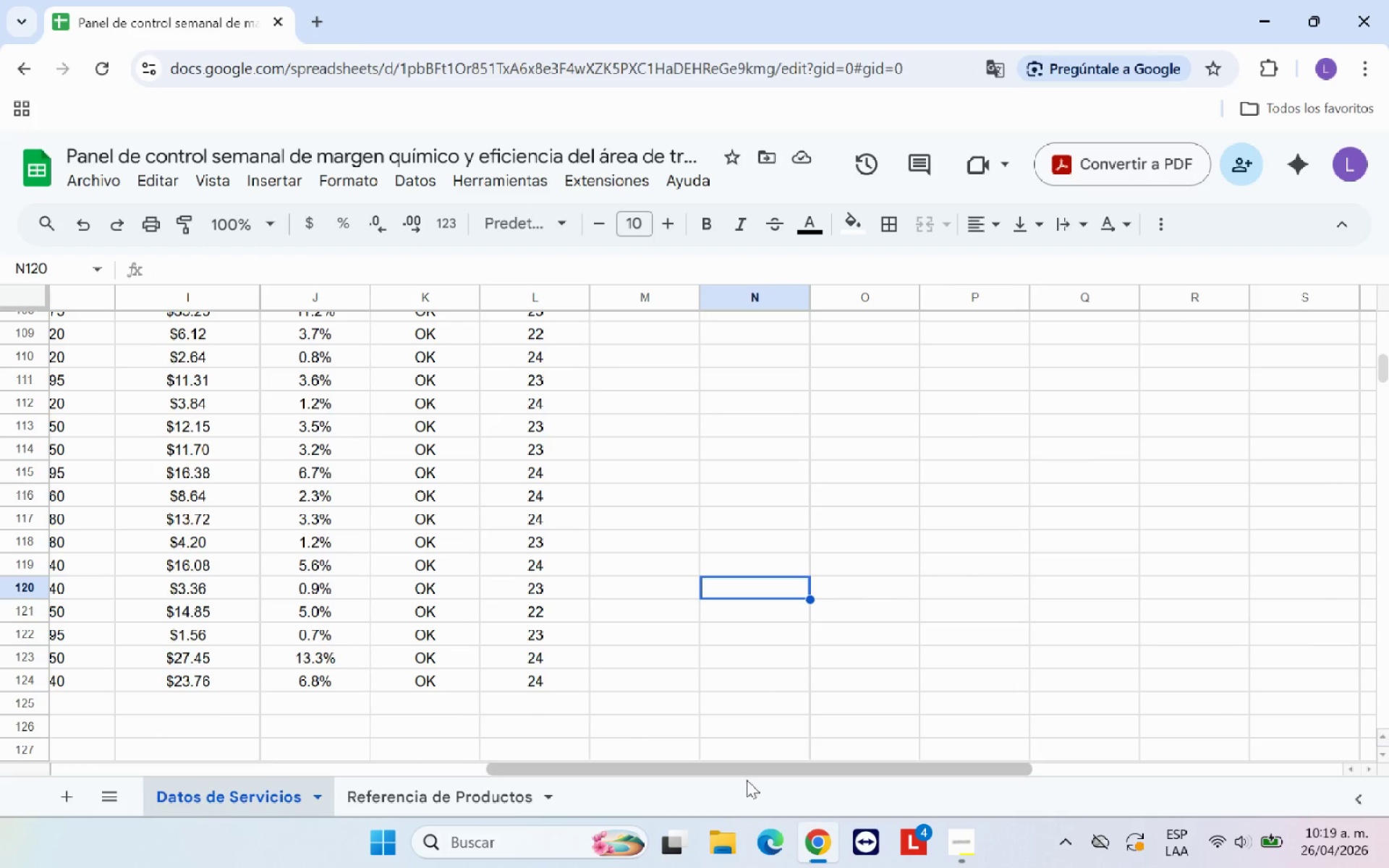 
left_click_drag(start_coordinate=[744, 772], to_coordinate=[370, 745])
 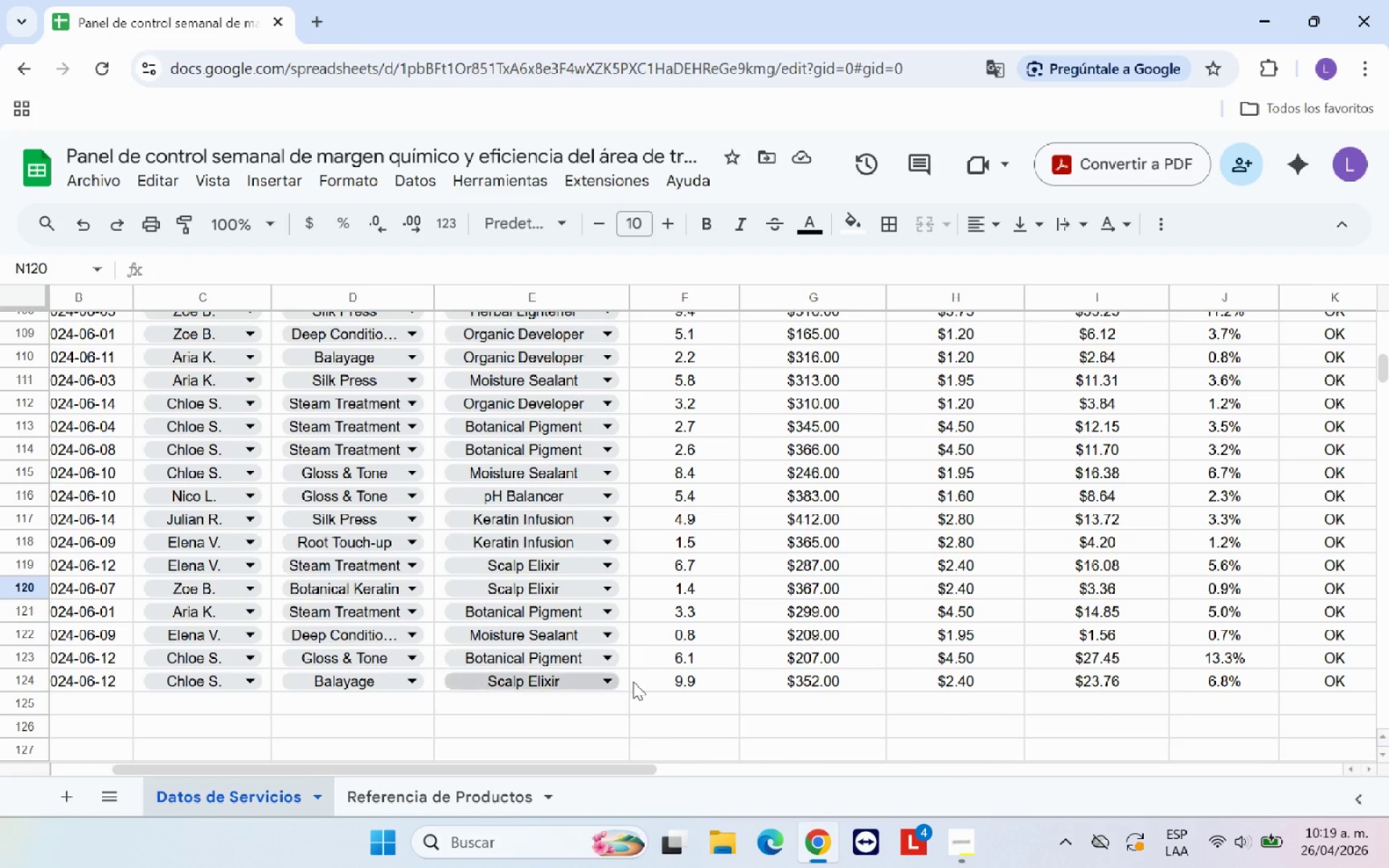 
scroll: coordinate [767, 680], scroll_direction: up, amount: 27.0
 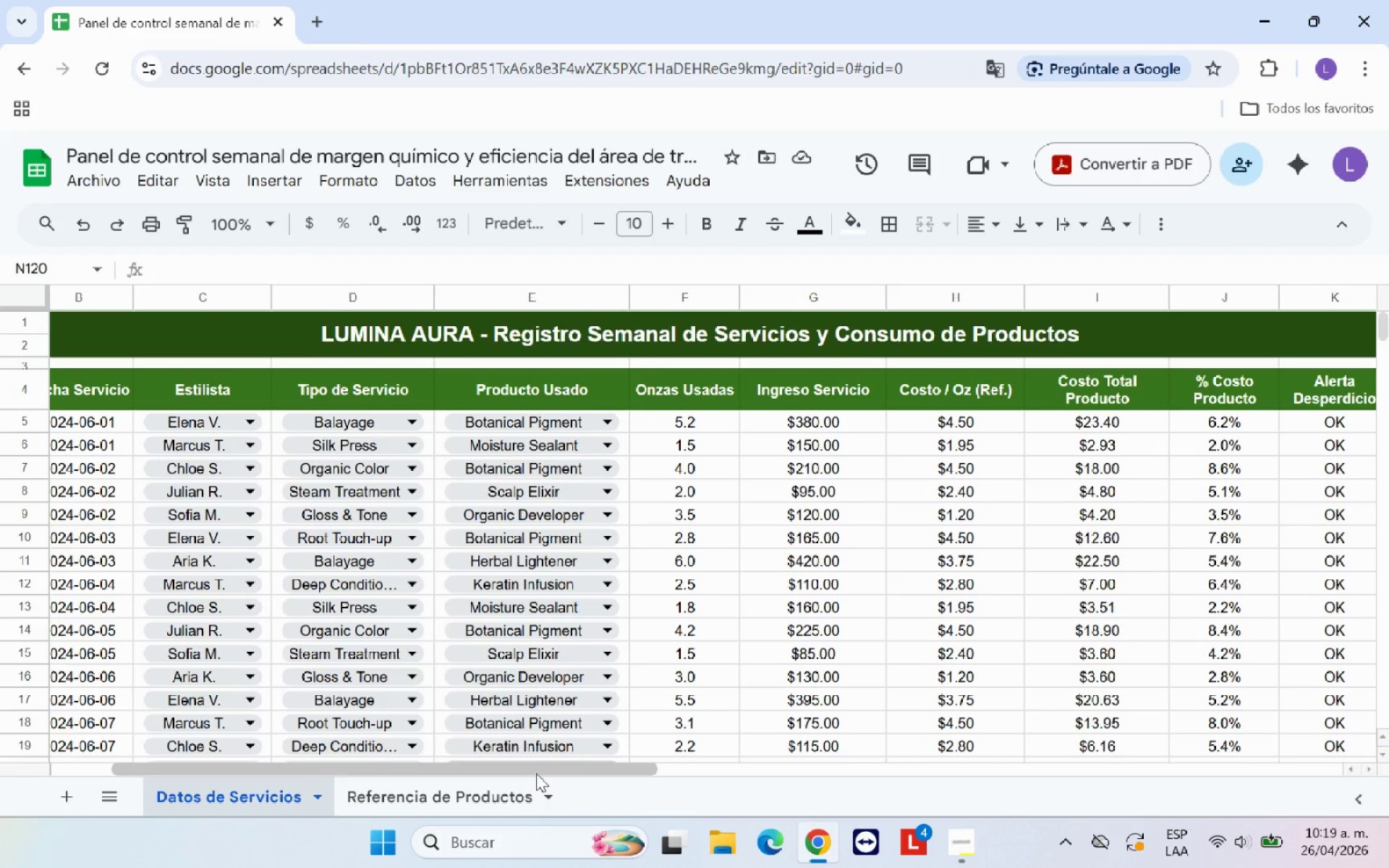 
left_click_drag(start_coordinate=[536, 773], to_coordinate=[415, 771])
 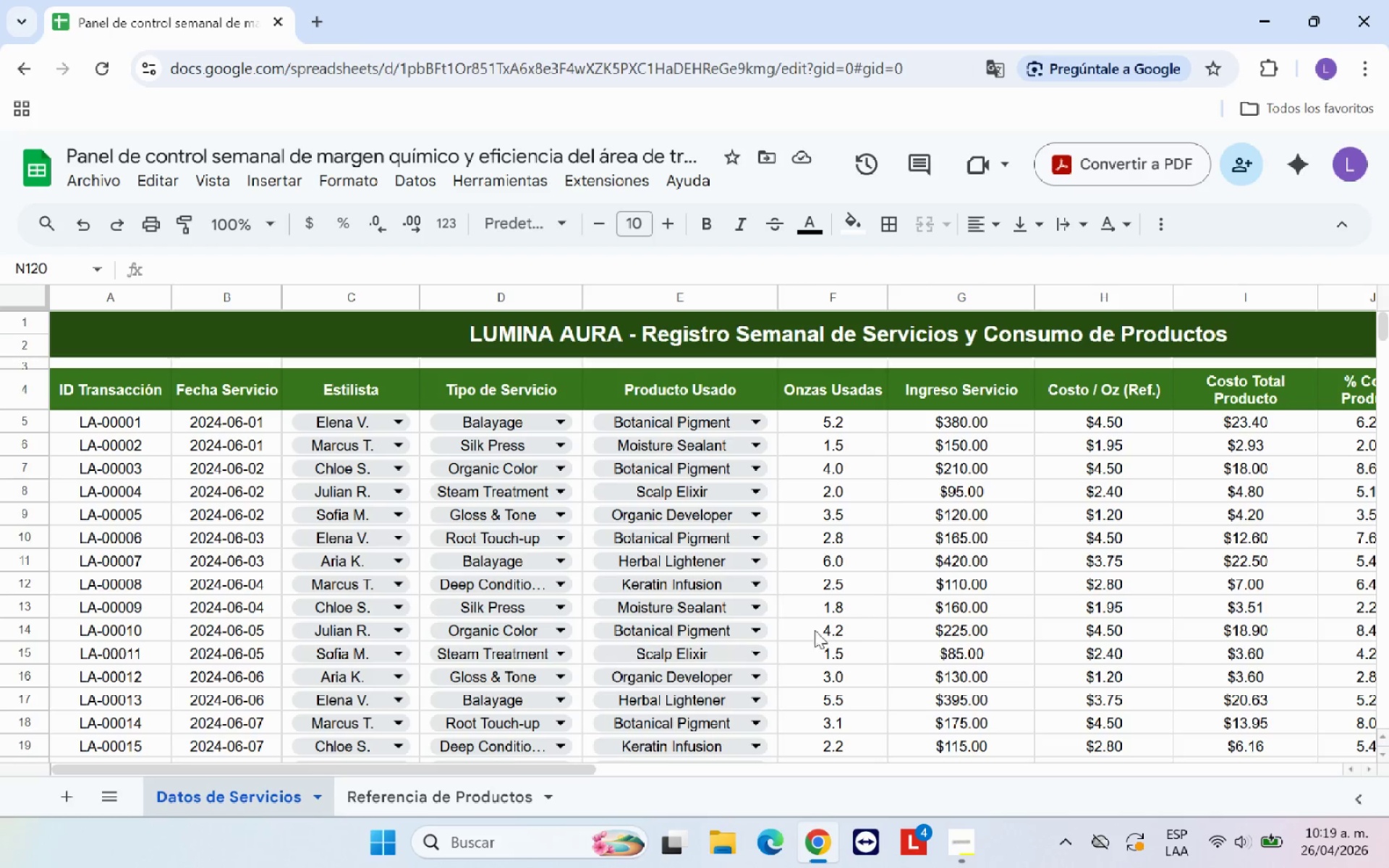 
scroll: coordinate [871, 616], scroll_direction: up, amount: 4.0
 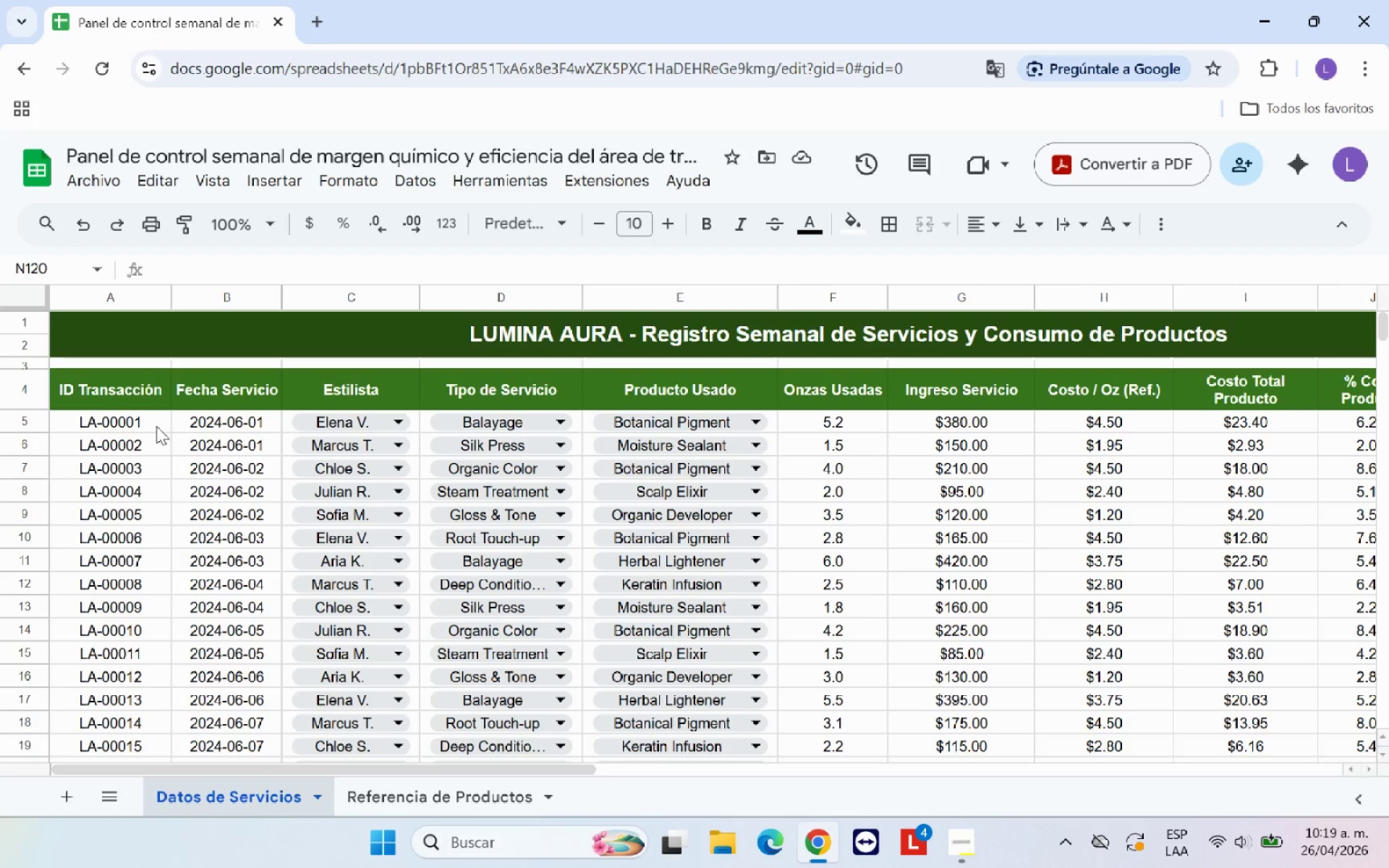 
left_click_drag(start_coordinate=[133, 420], to_coordinate=[1019, 625])
 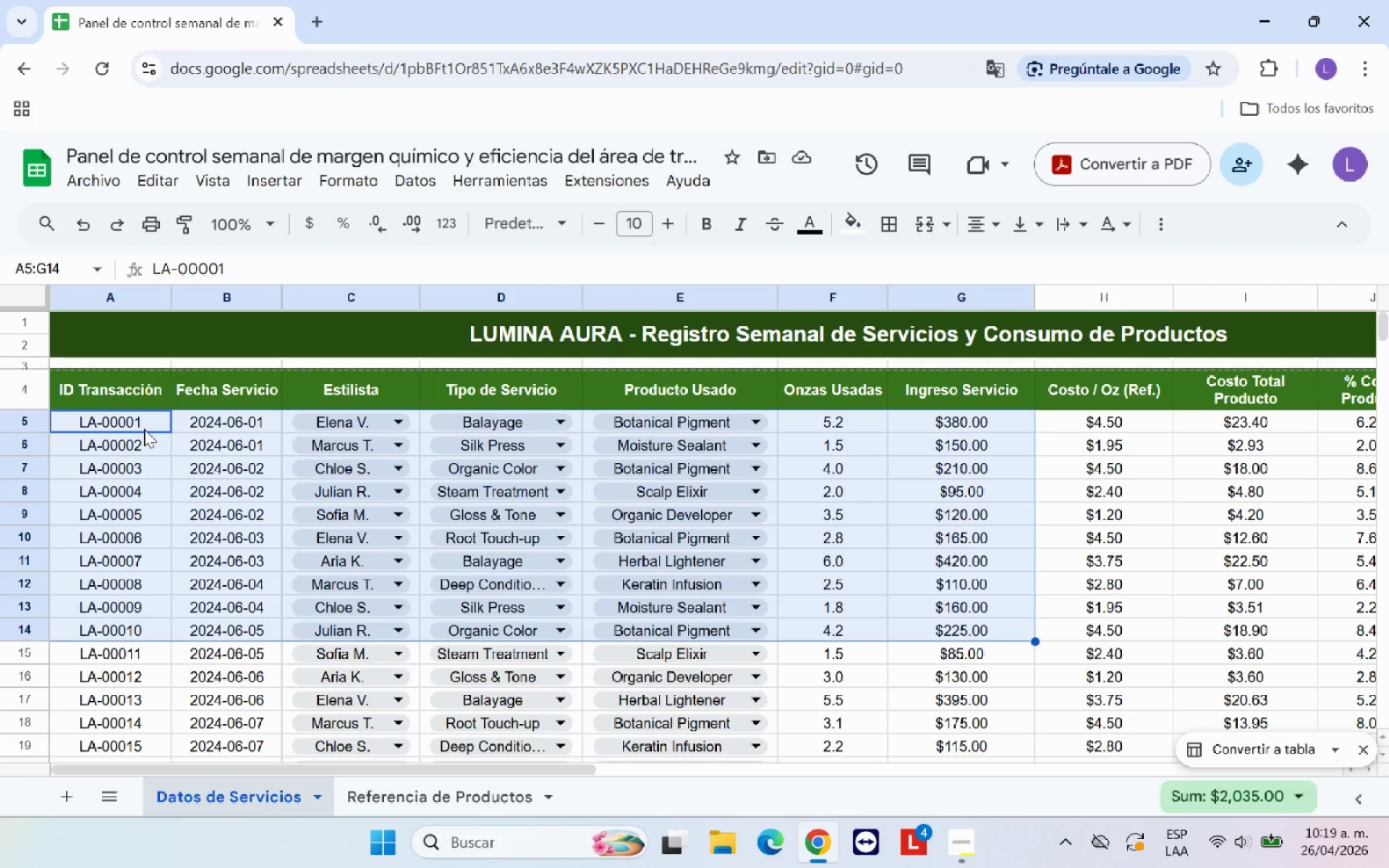 
left_click_drag(start_coordinate=[137, 423], to_coordinate=[1322, 410])
 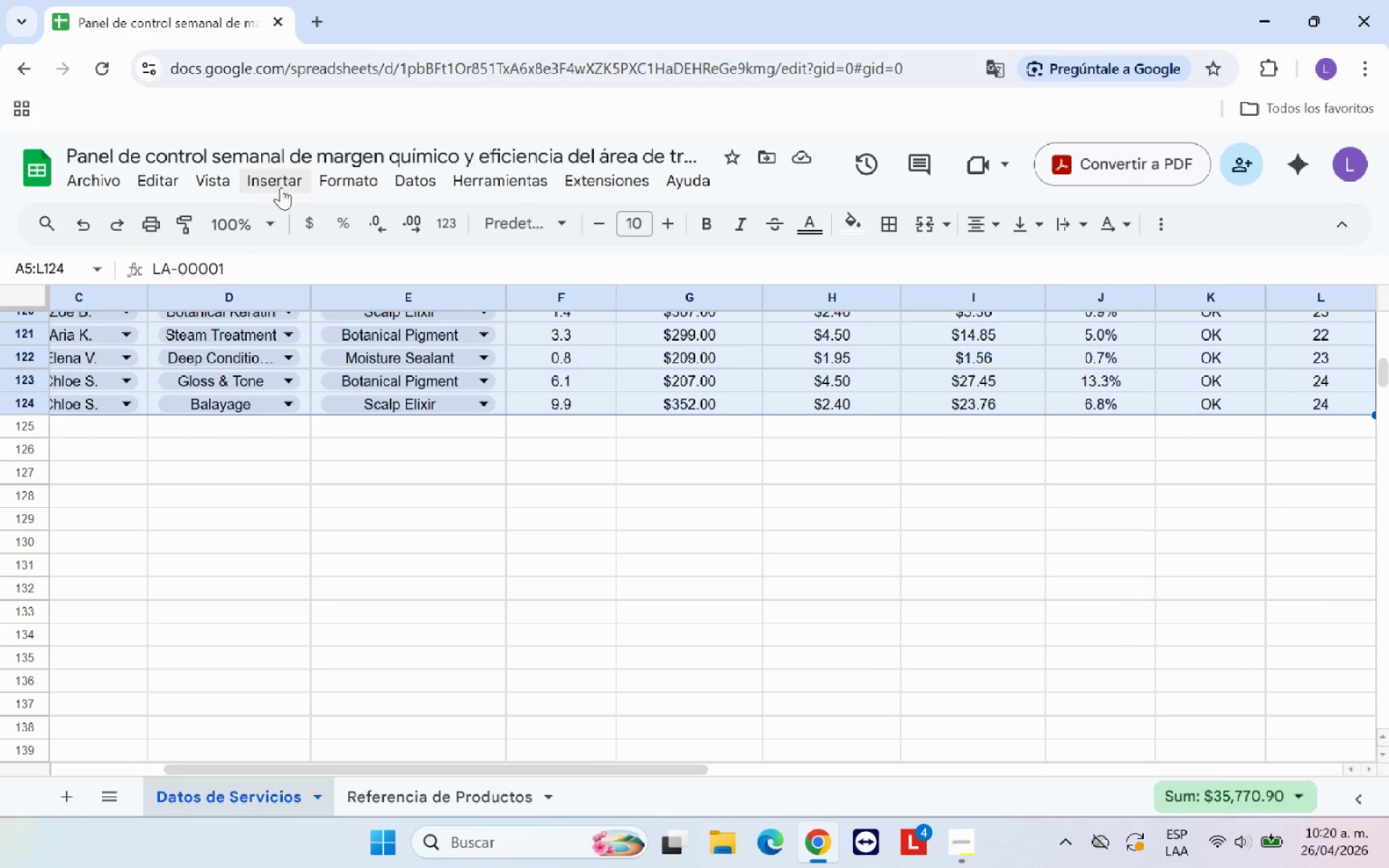 
left_click([334, 178])
 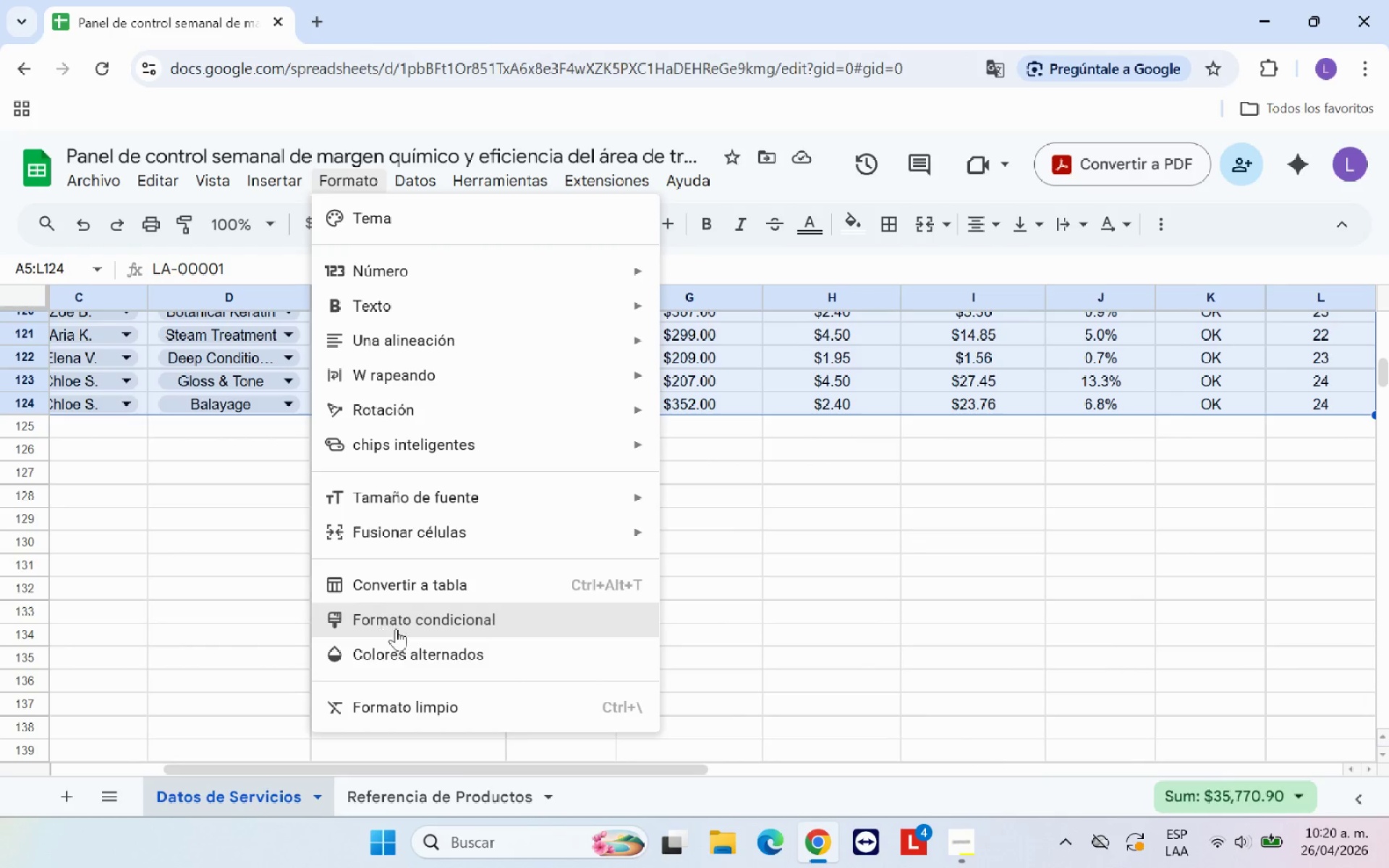 
left_click([427, 650])
 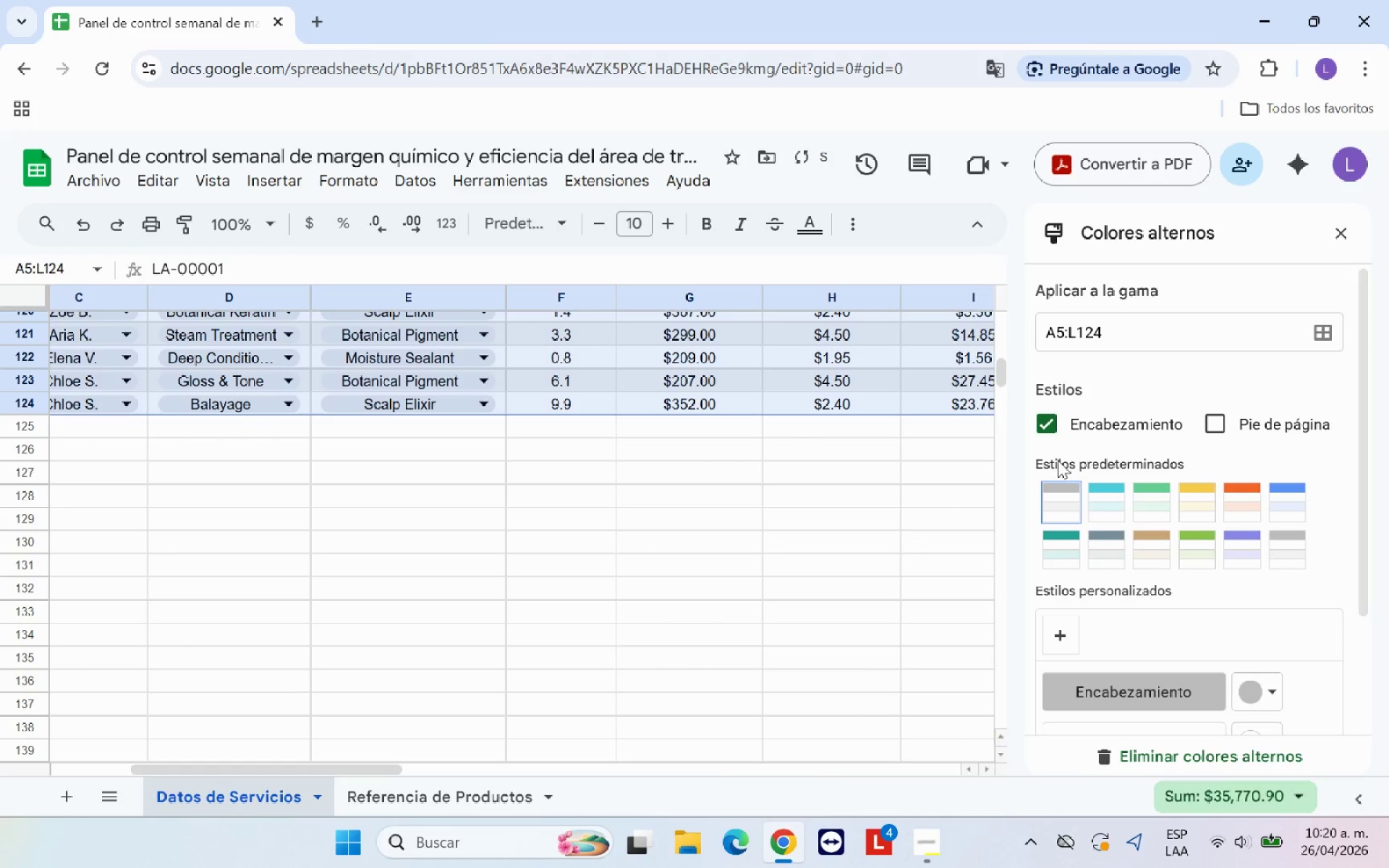 
left_click([1045, 422])
 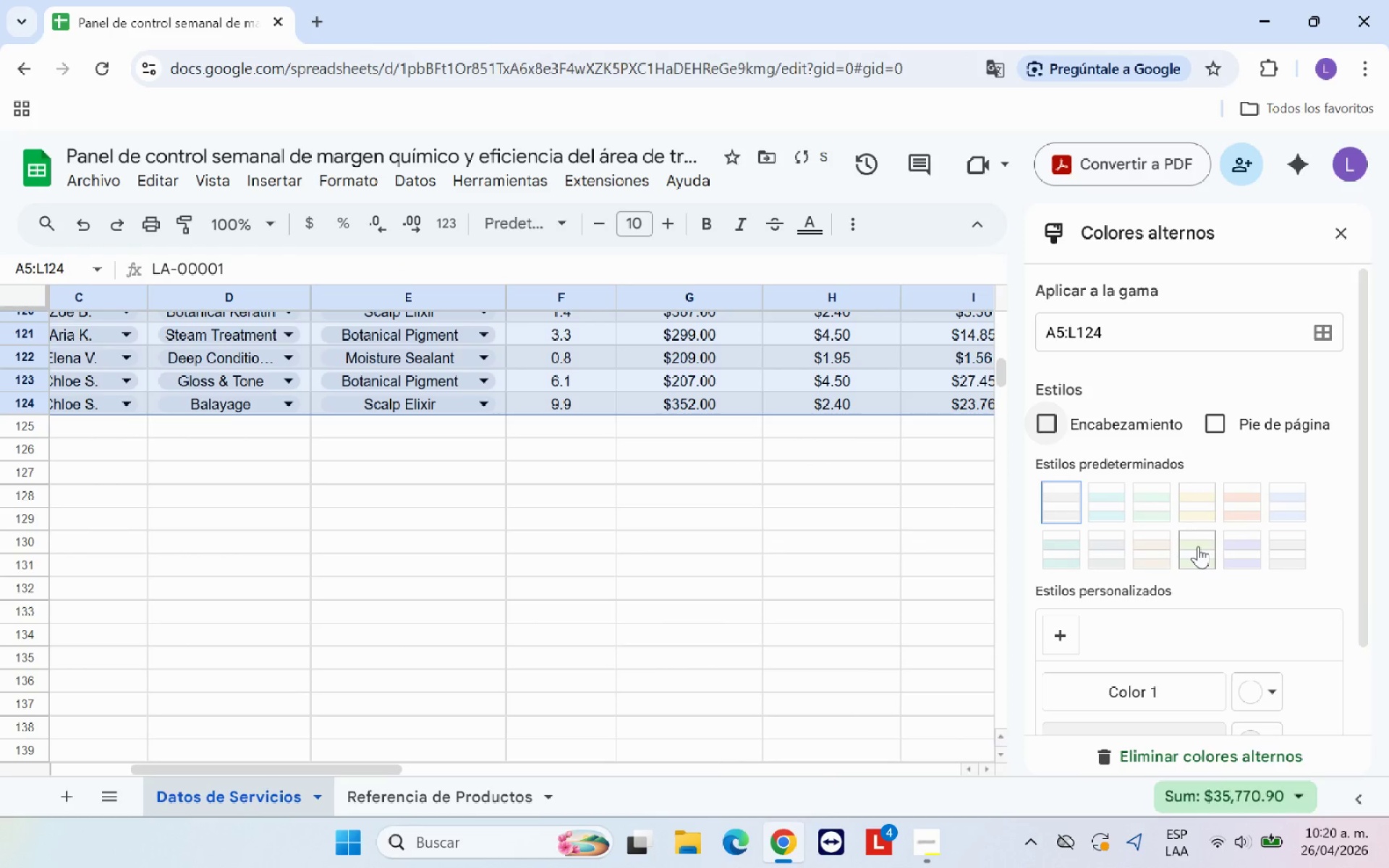 
left_click([1199, 548])
 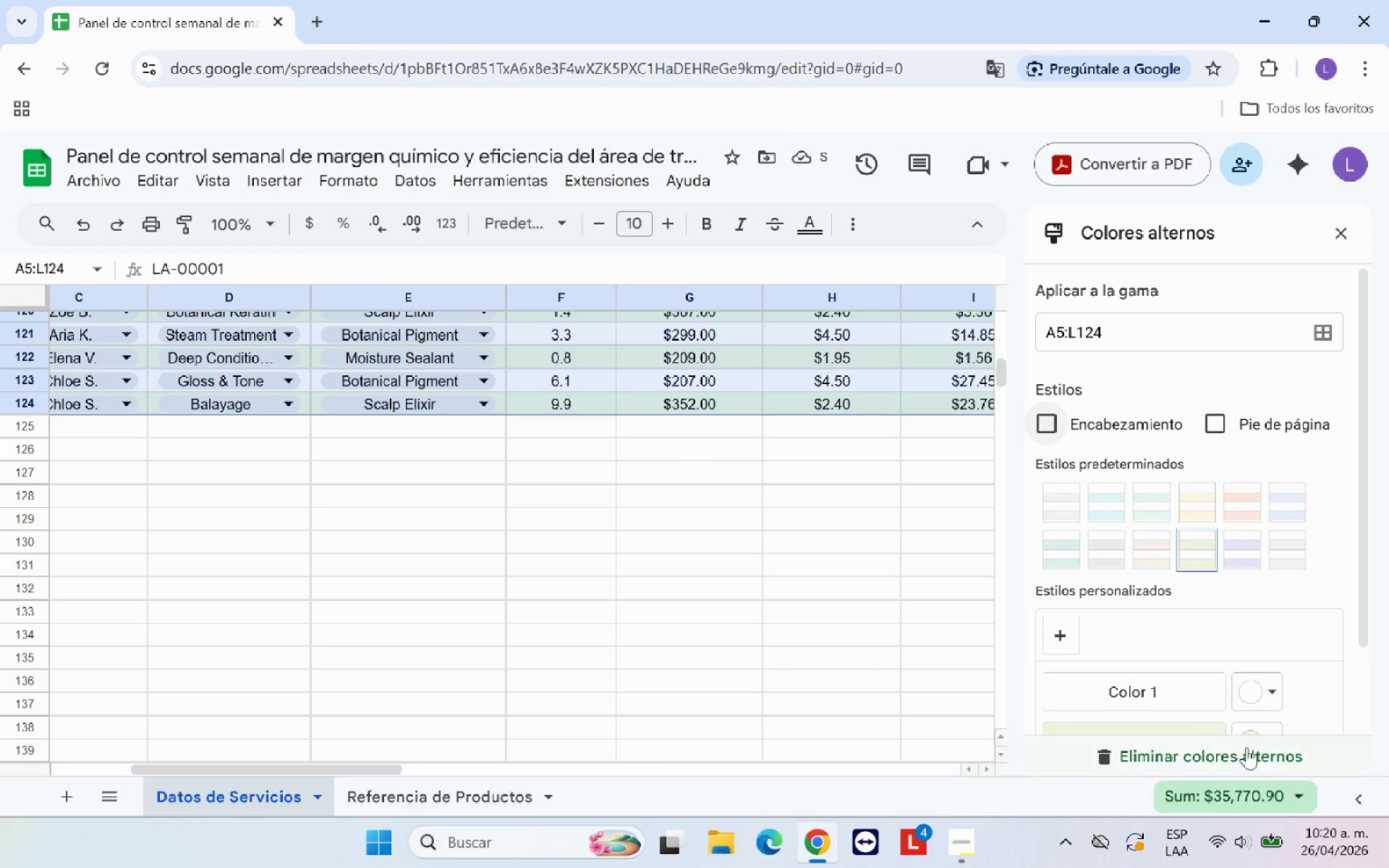 
scroll: coordinate [1239, 622], scroll_direction: down, amount: 5.0
 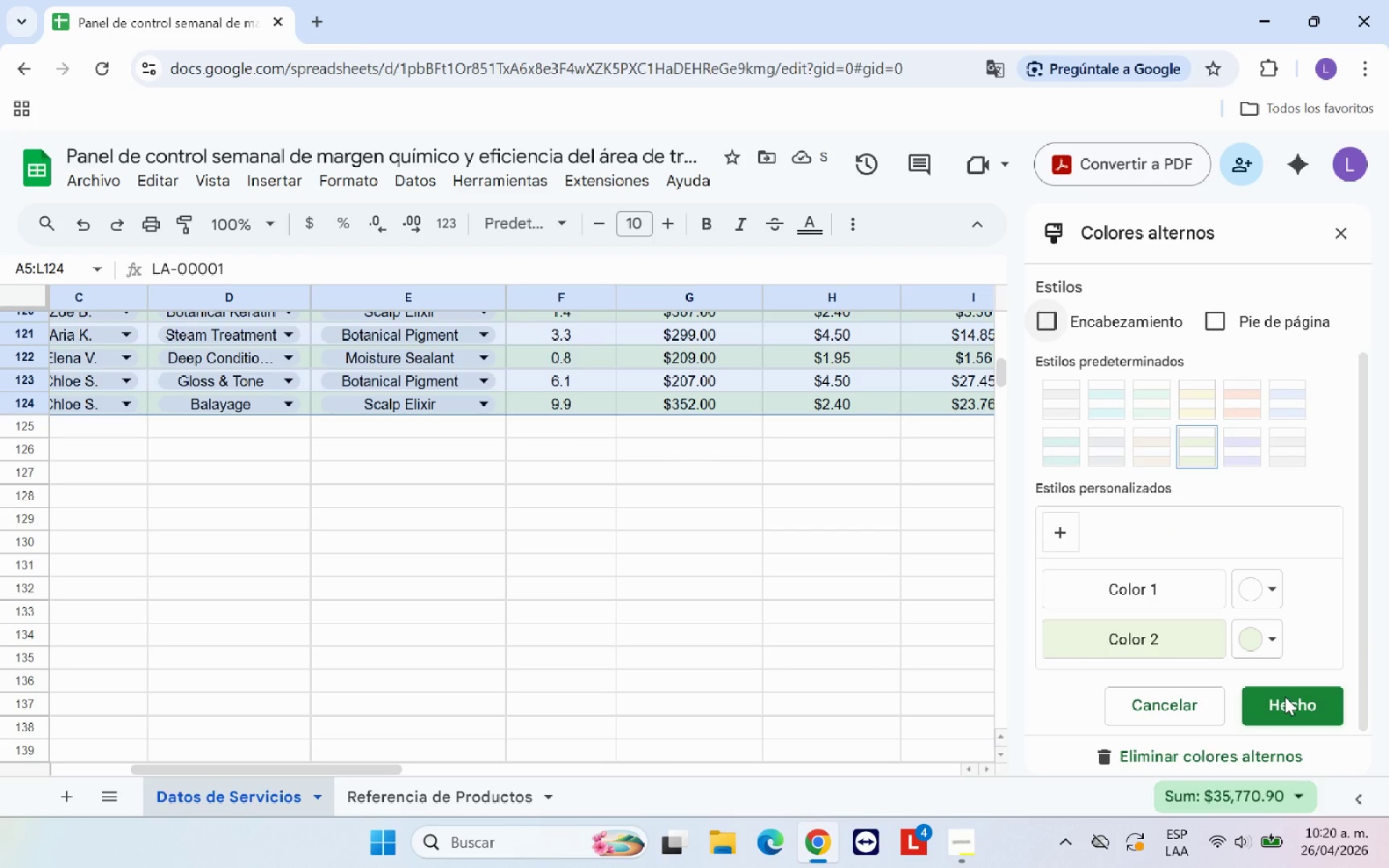 
left_click([1285, 697])
 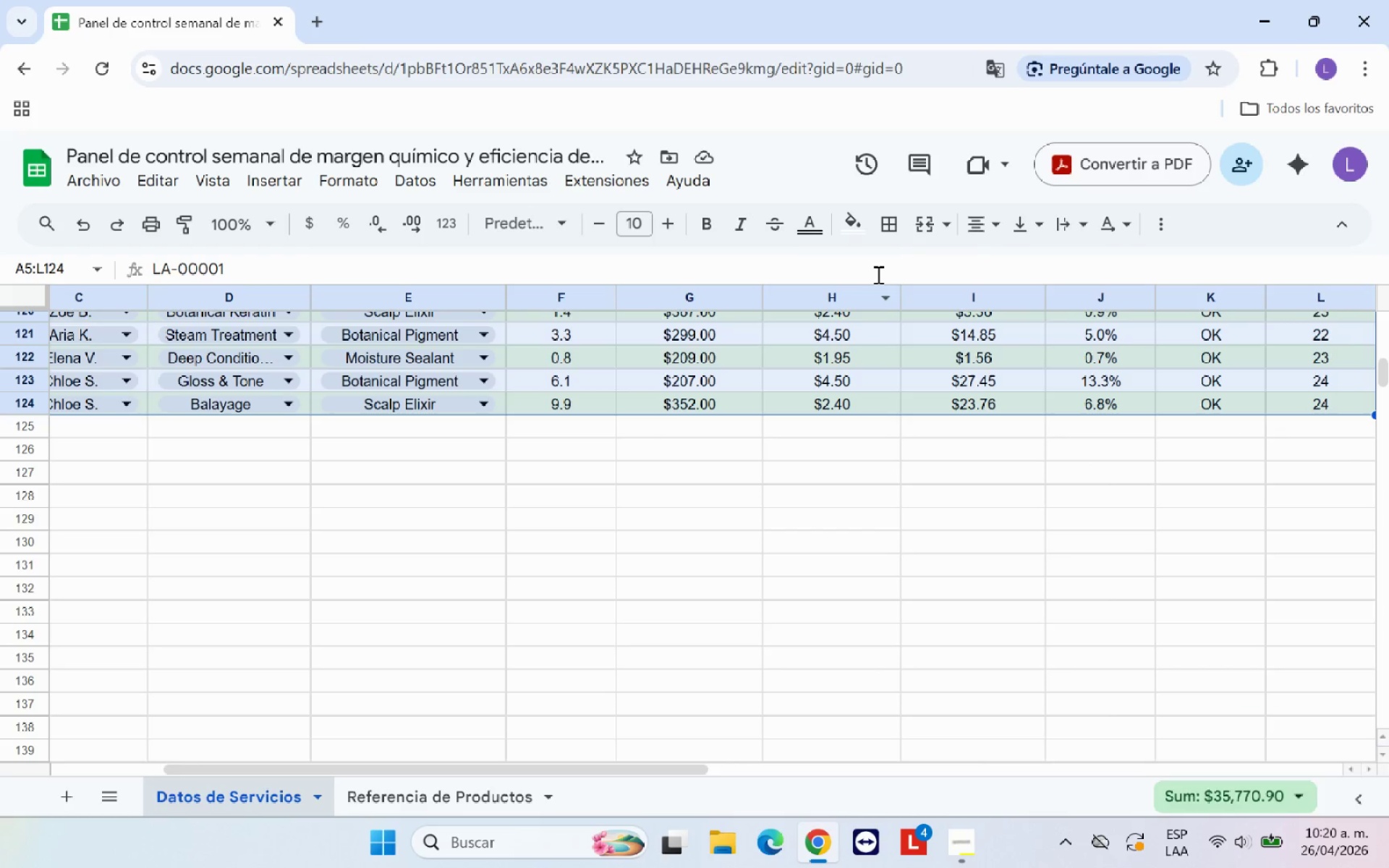 
left_click([884, 223])
 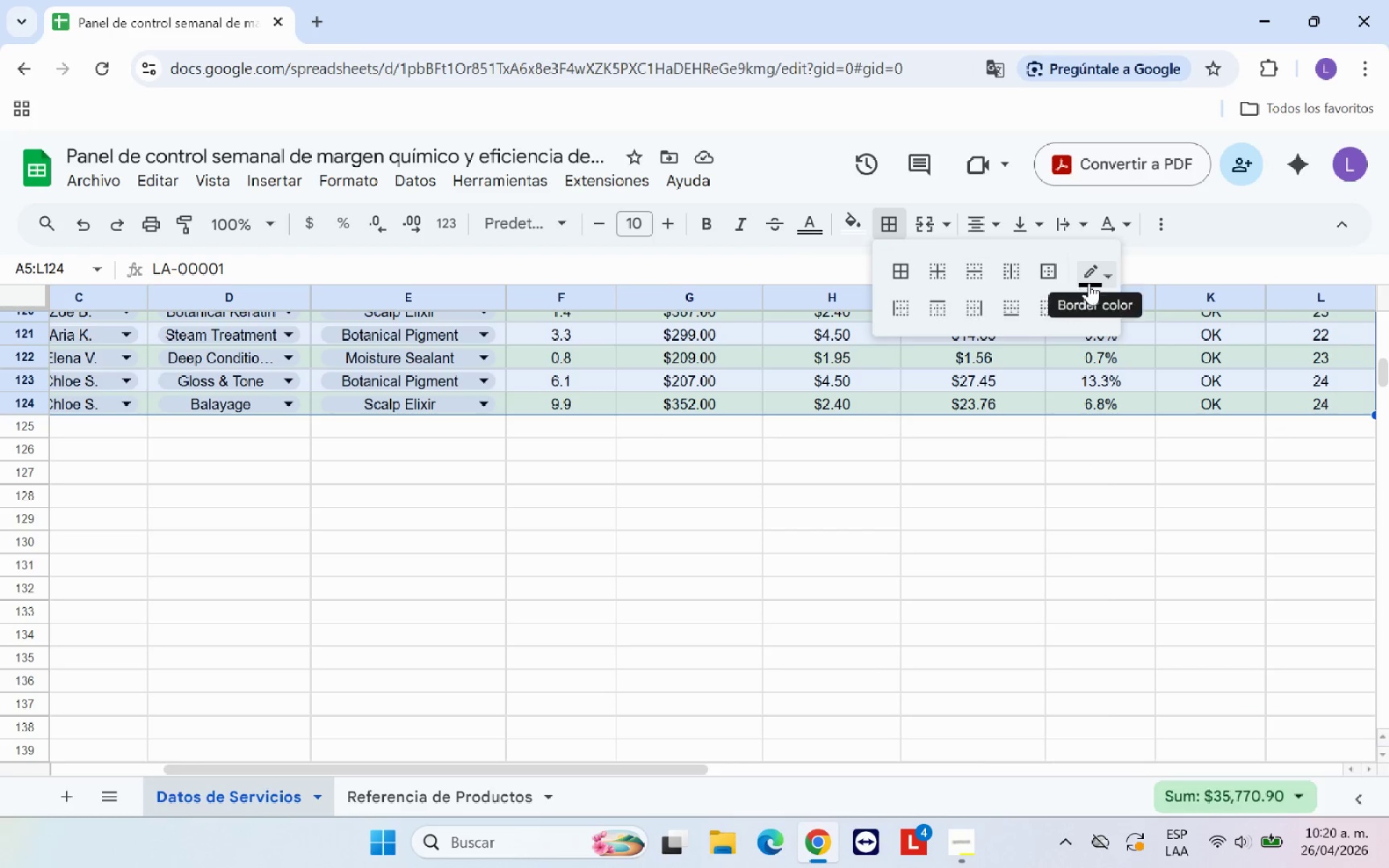 
left_click([1100, 281])
 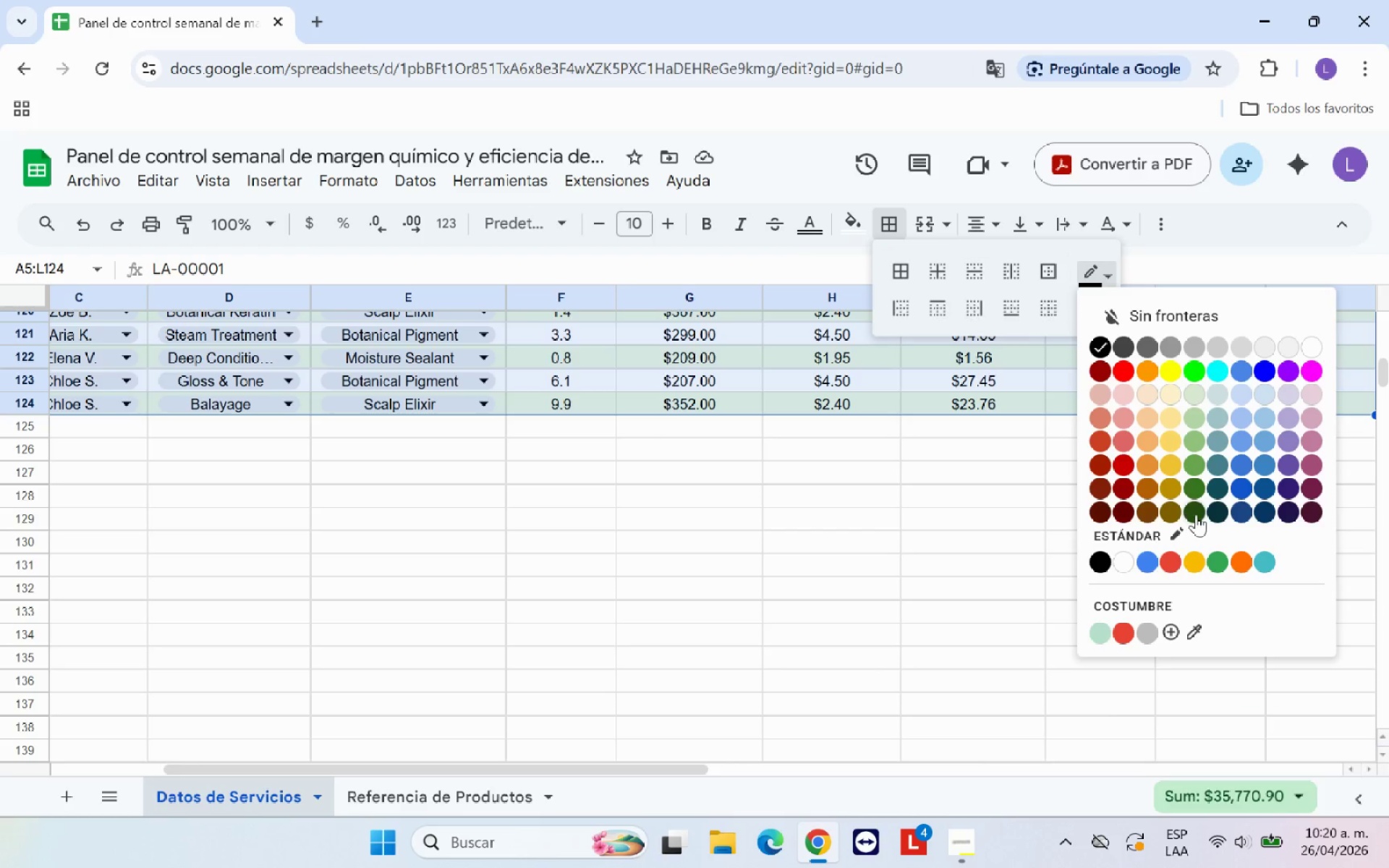 
left_click([1195, 513])
 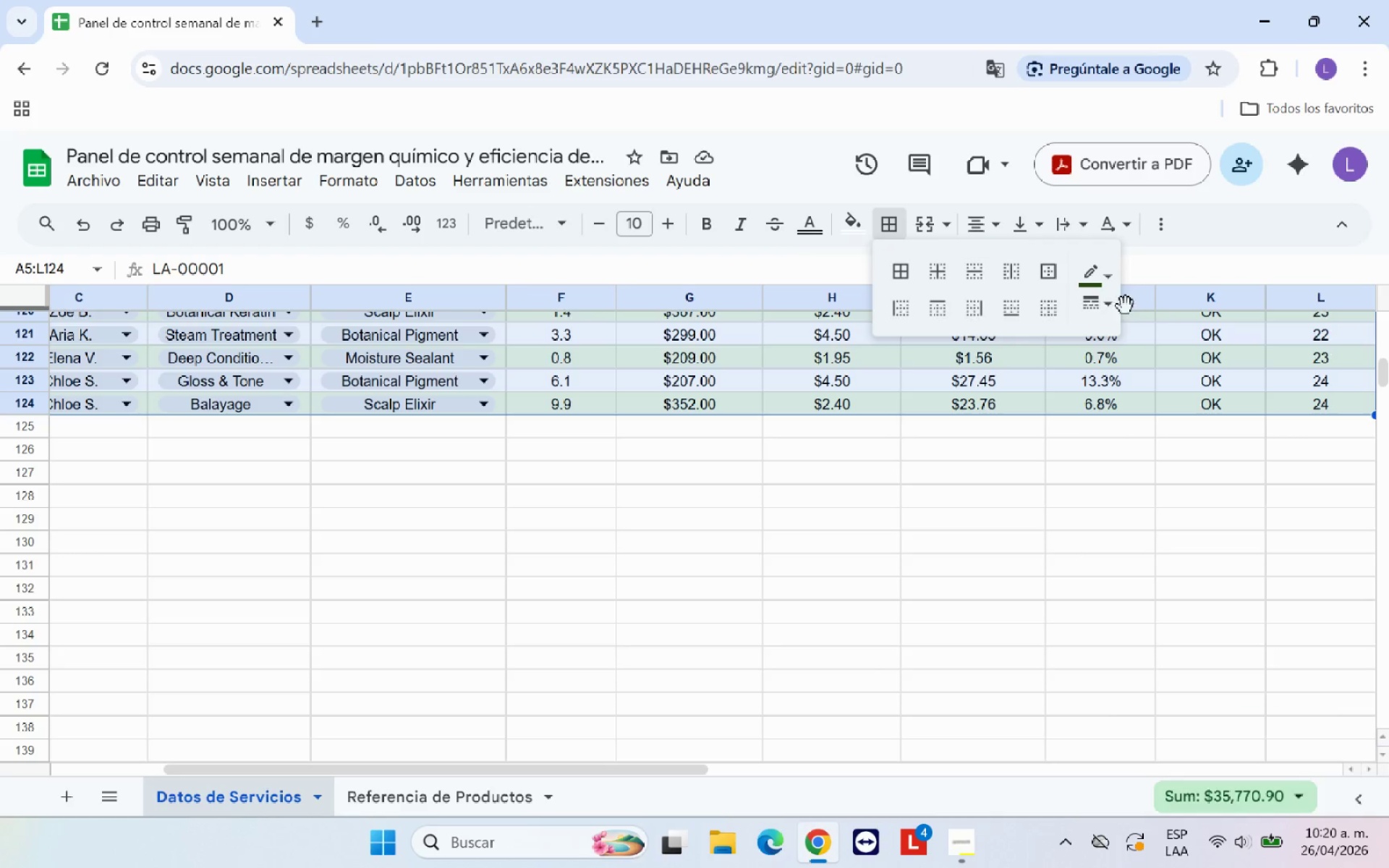 
left_click([1100, 311])
 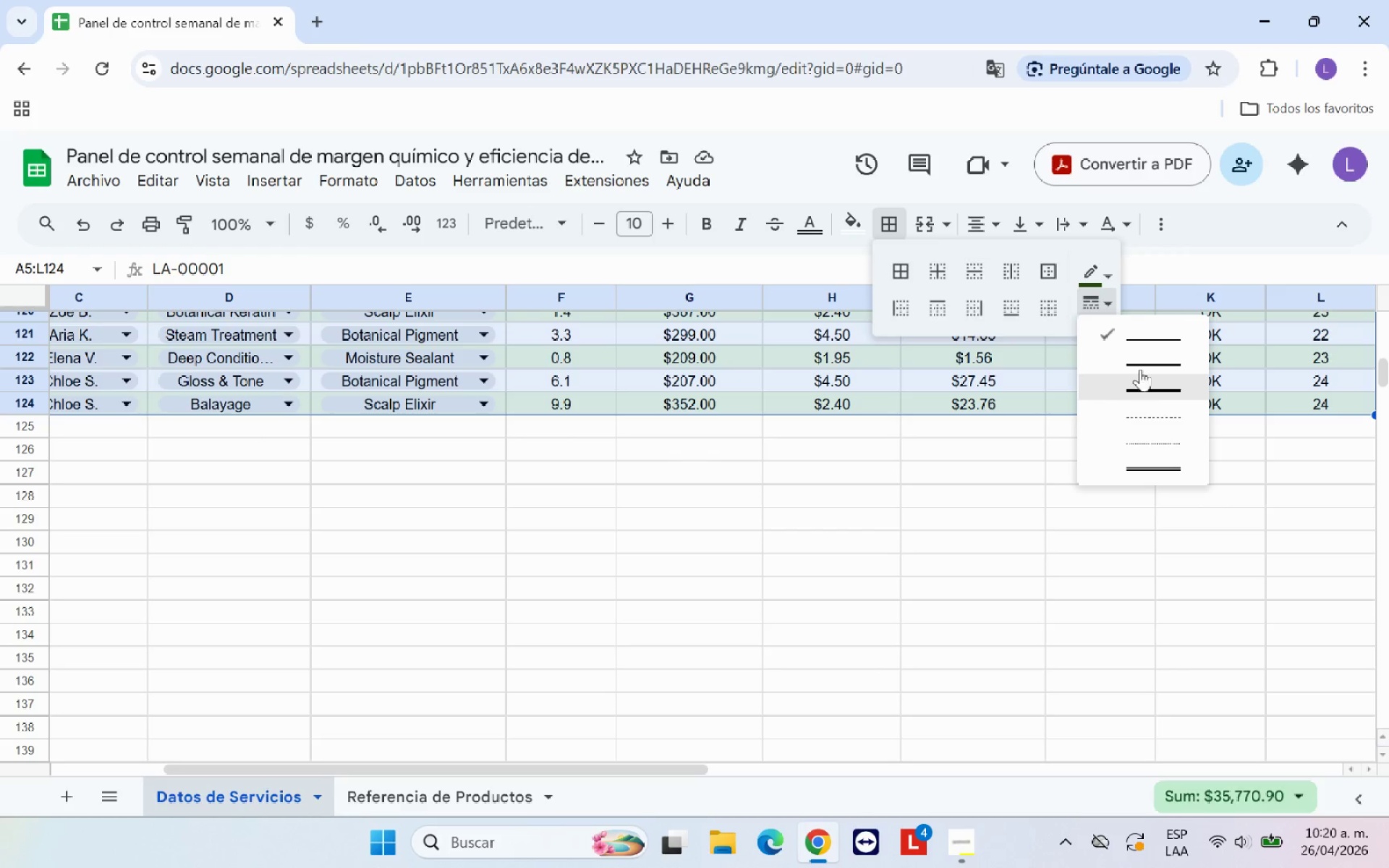 
left_click([1144, 363])
 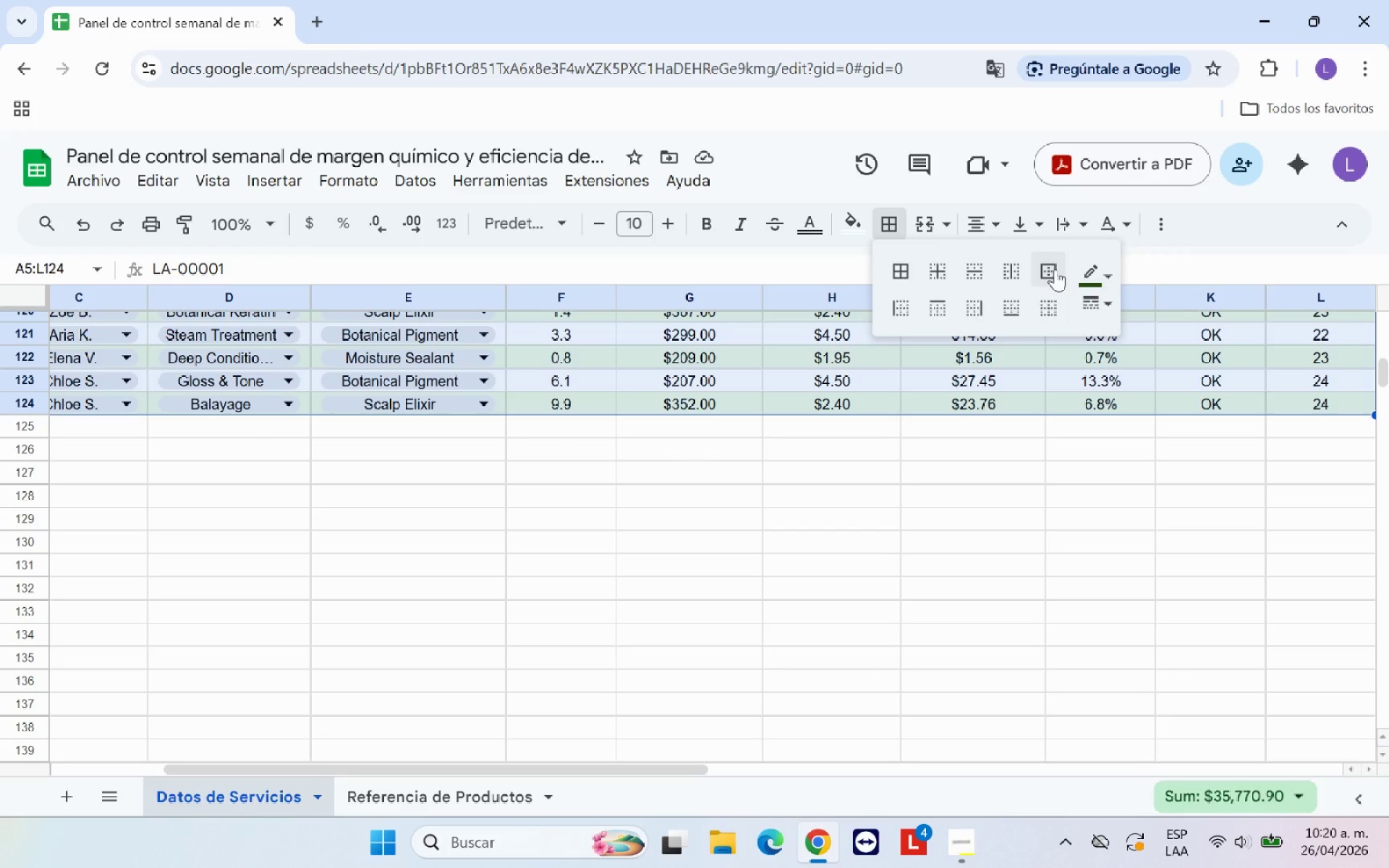 
left_click([1055, 269])
 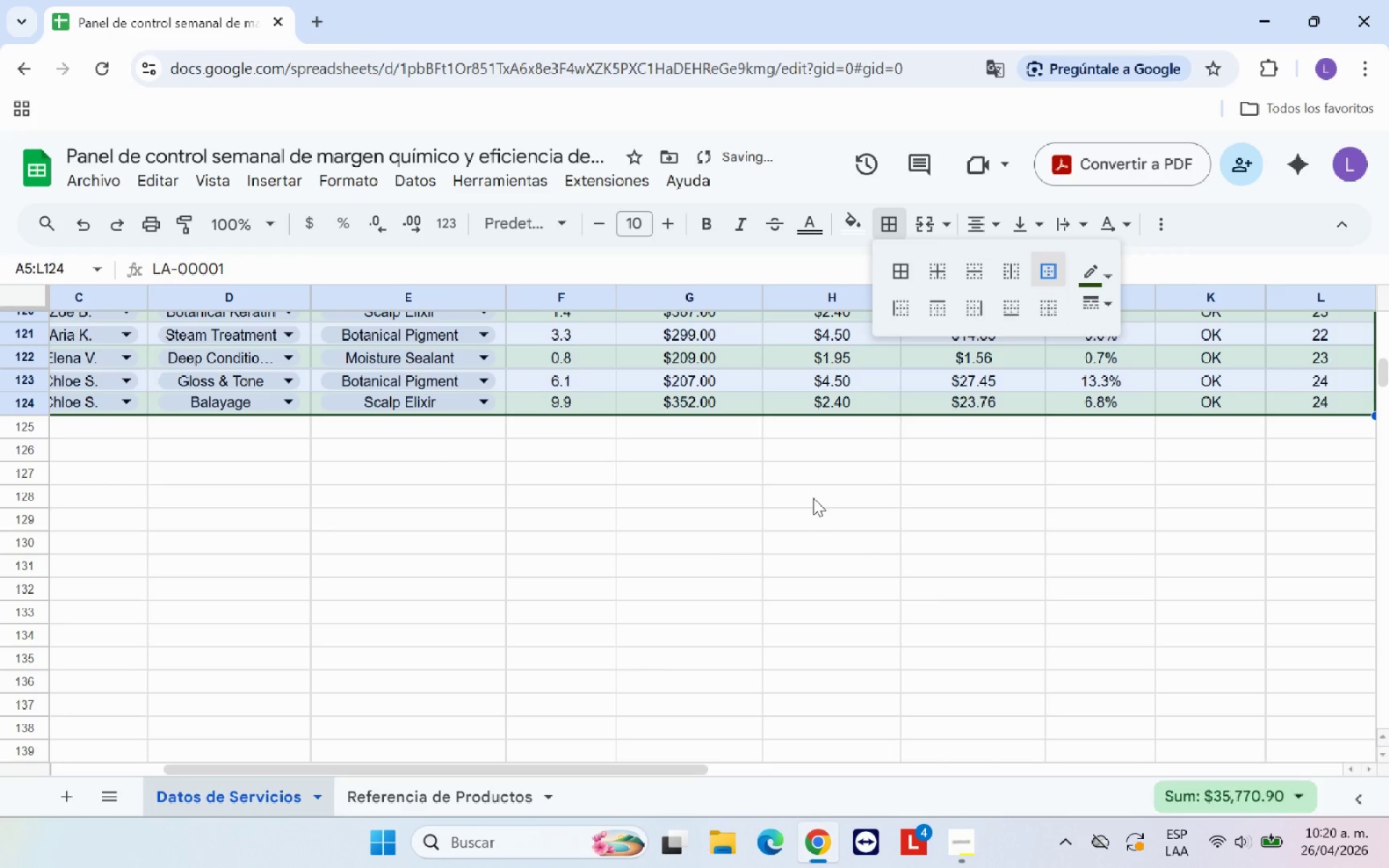 
left_click([813, 498])
 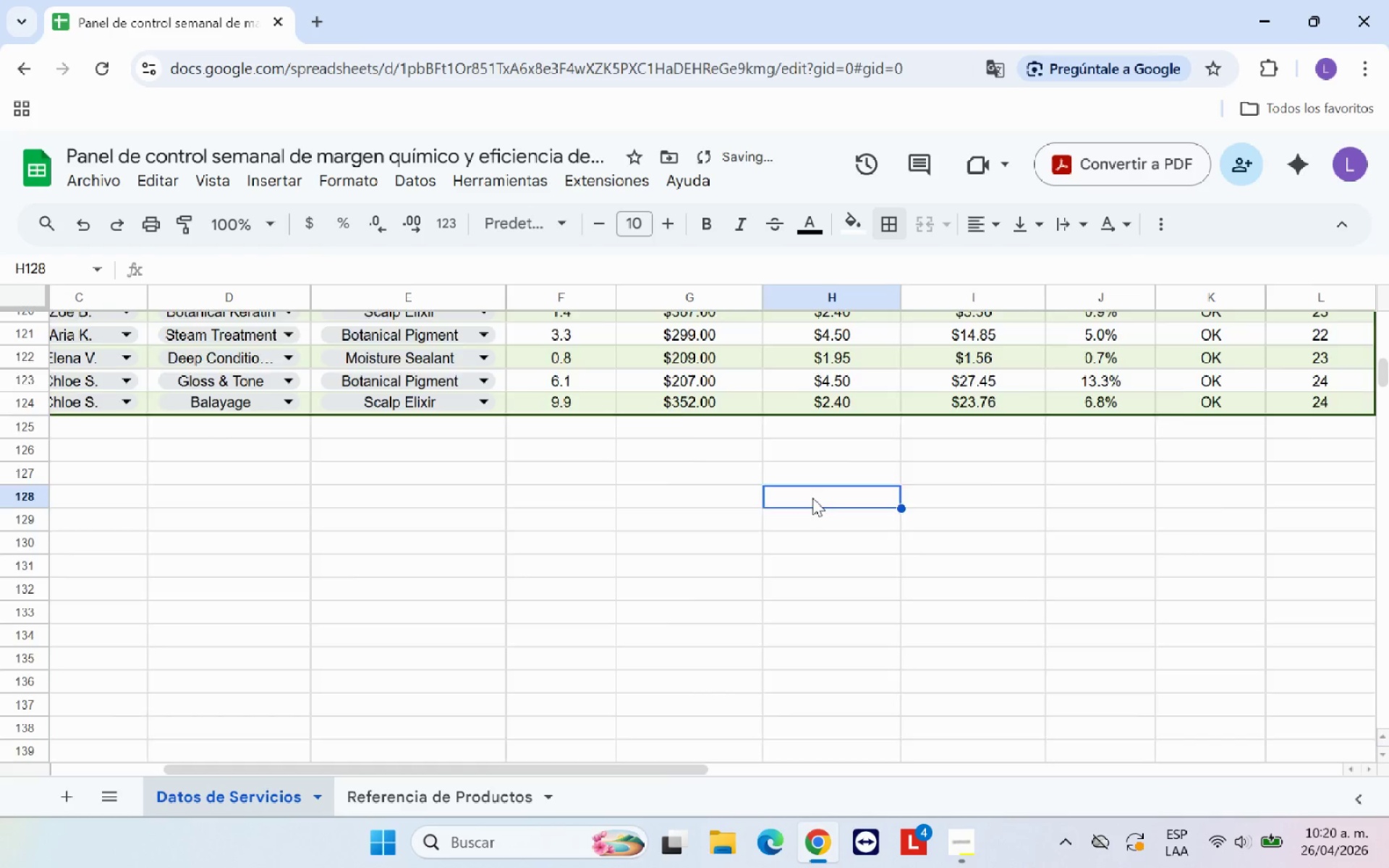 
scroll: coordinate [812, 498], scroll_direction: up, amount: 32.0
 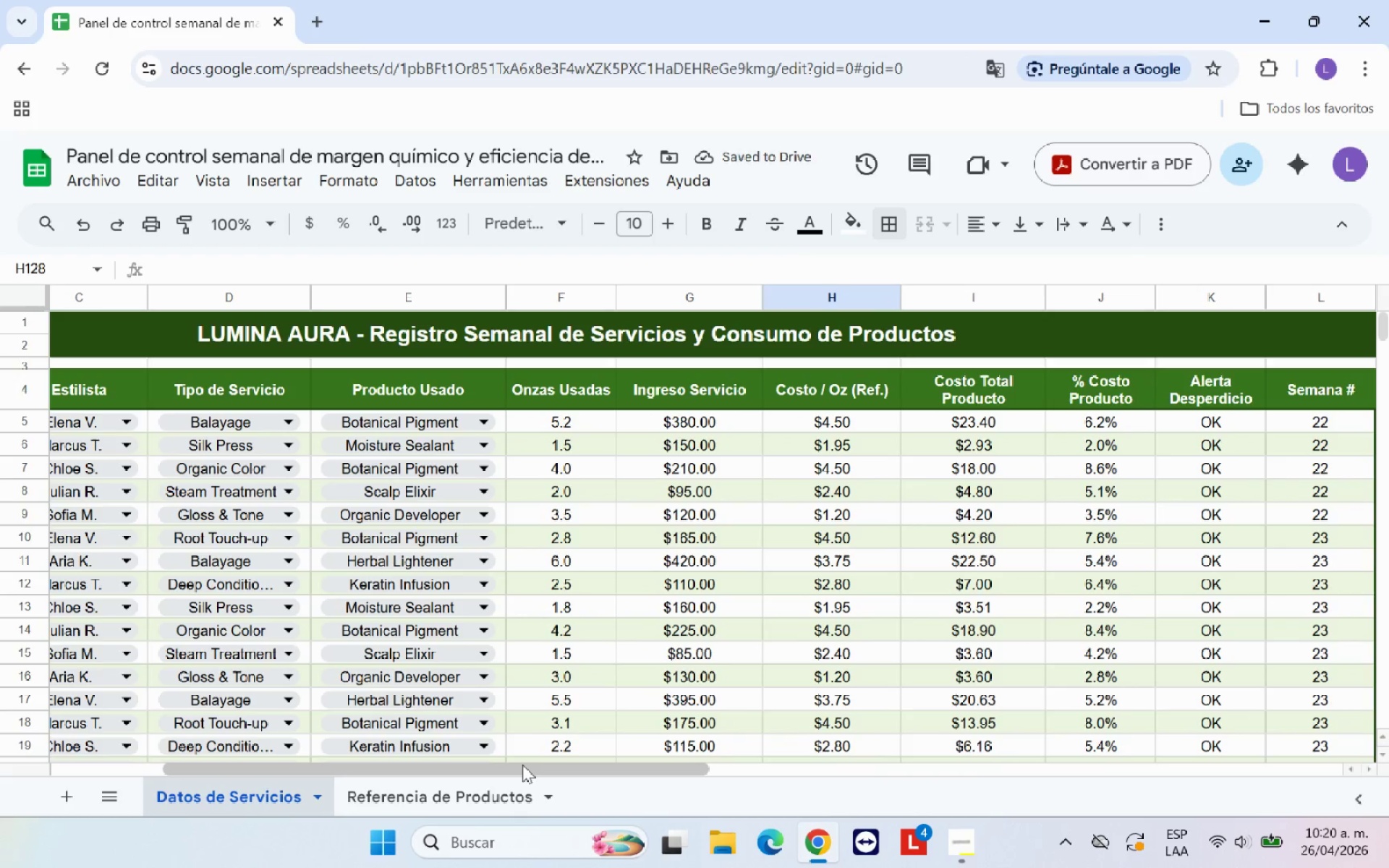 
left_click_drag(start_coordinate=[519, 766], to_coordinate=[341, 758])
 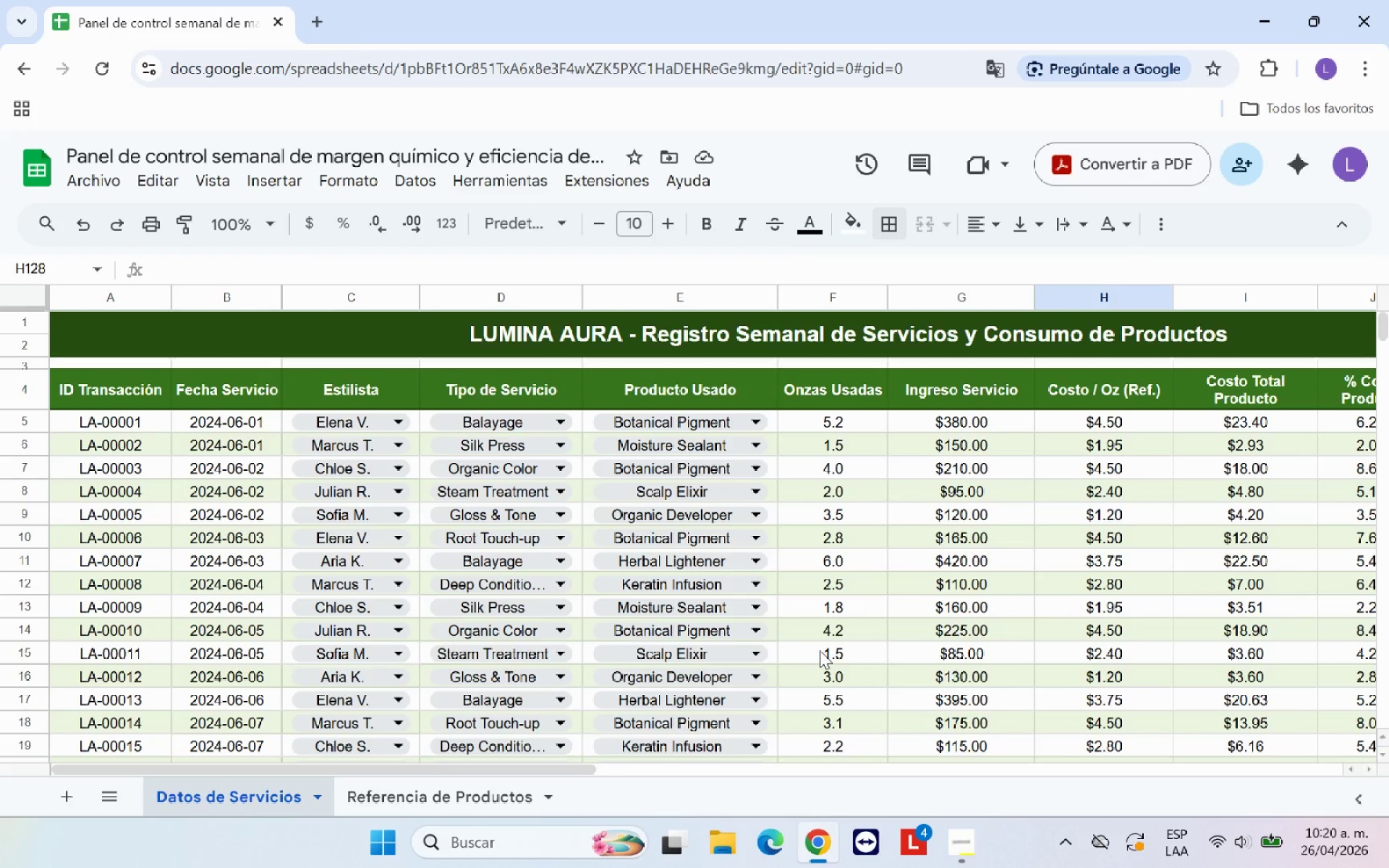 
scroll: coordinate [821, 650], scroll_direction: up, amount: 1.0
 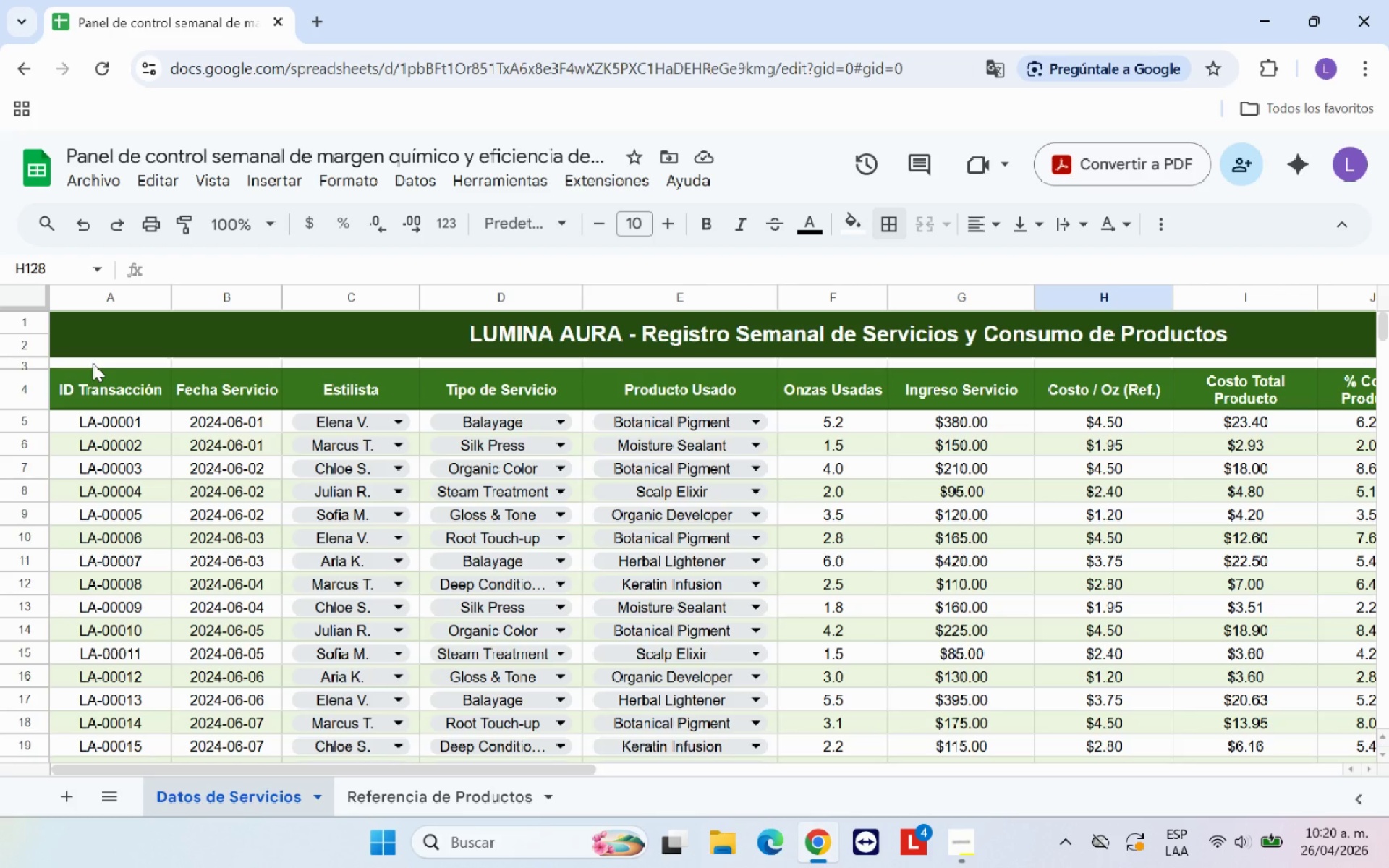 
wait(7.36)
 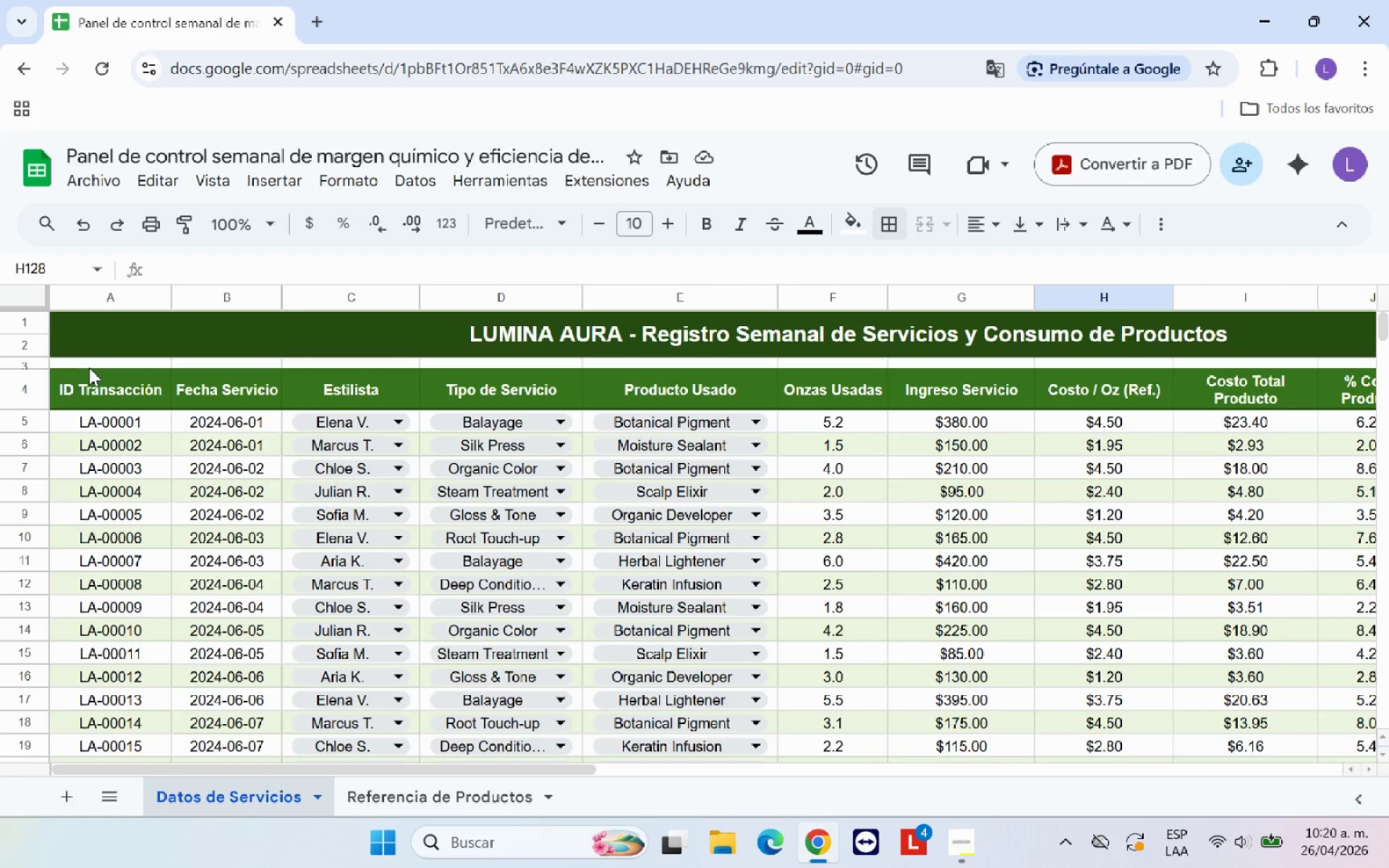 
left_click_drag(start_coordinate=[28, 367], to_coordinate=[27, 378])
 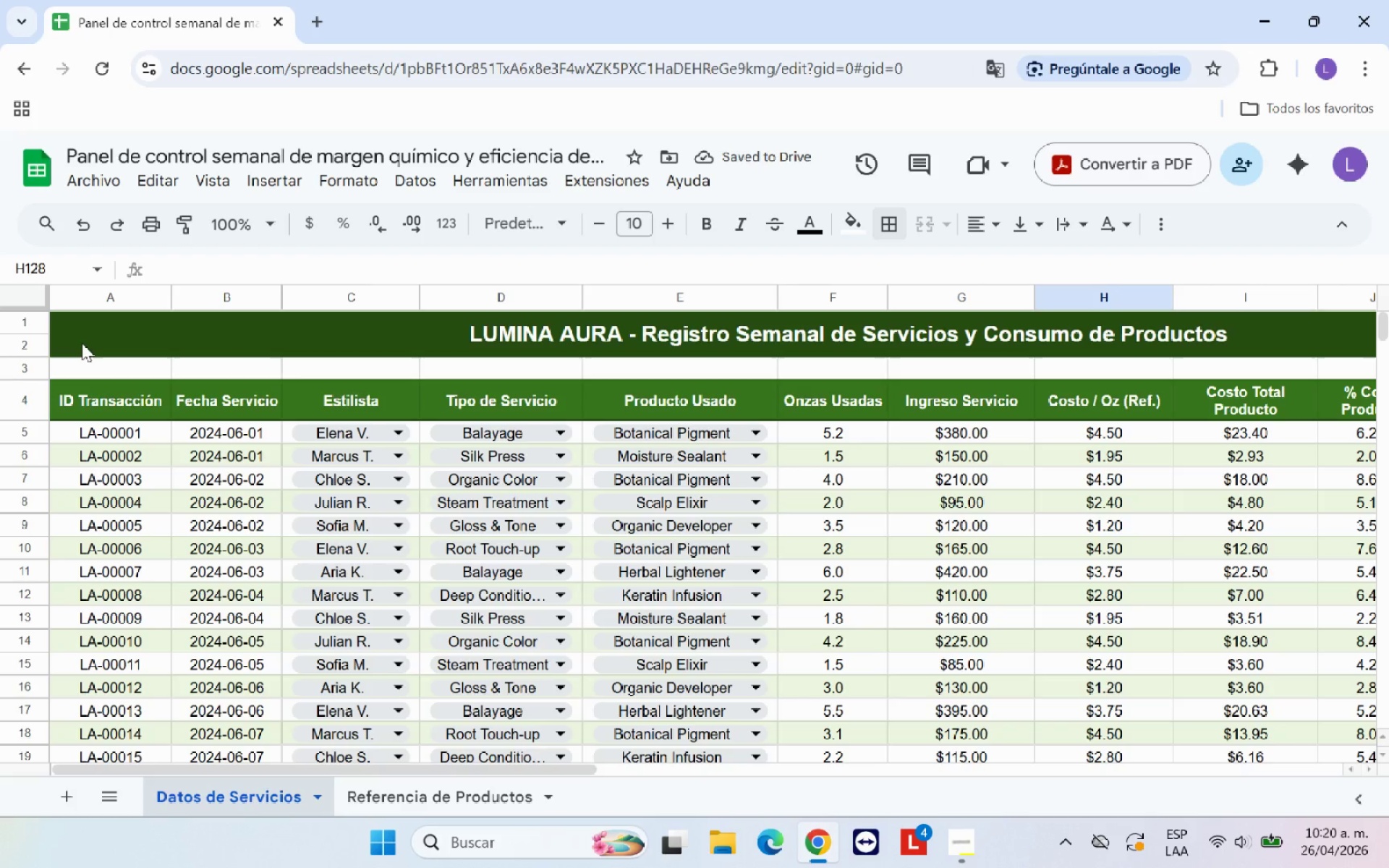 
left_click([82, 343])
 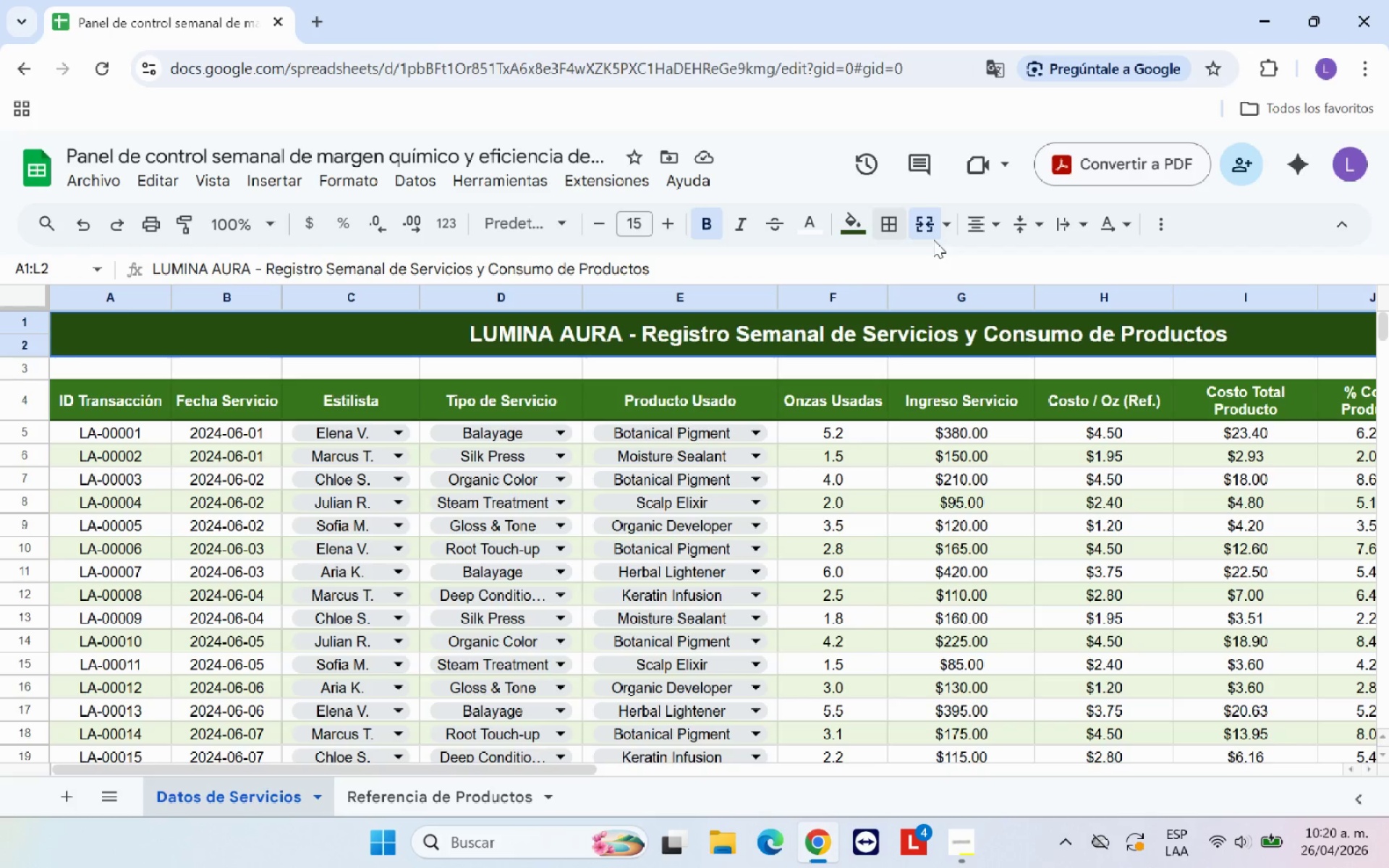 
left_click([932, 222])
 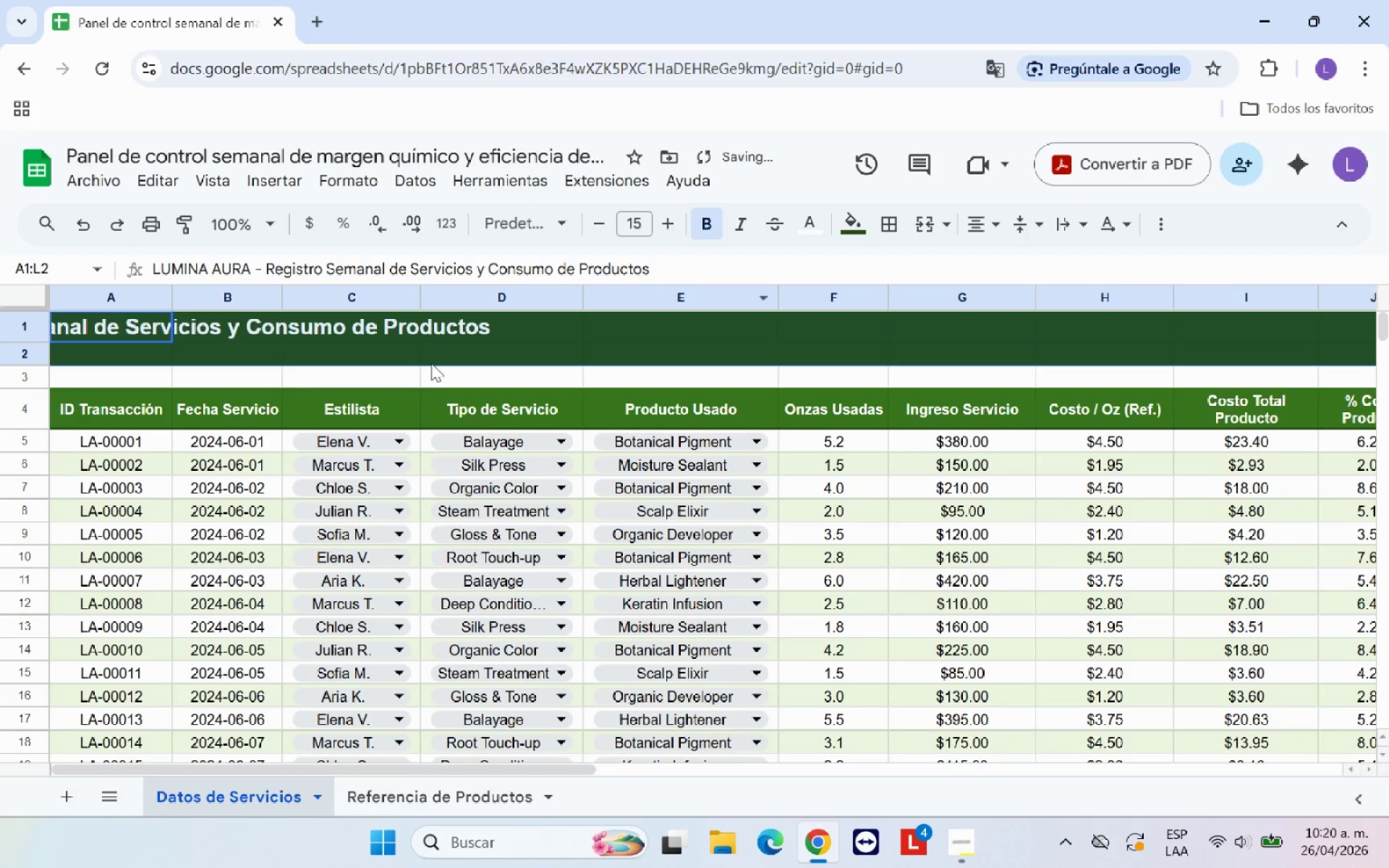 
left_click([426, 348])
 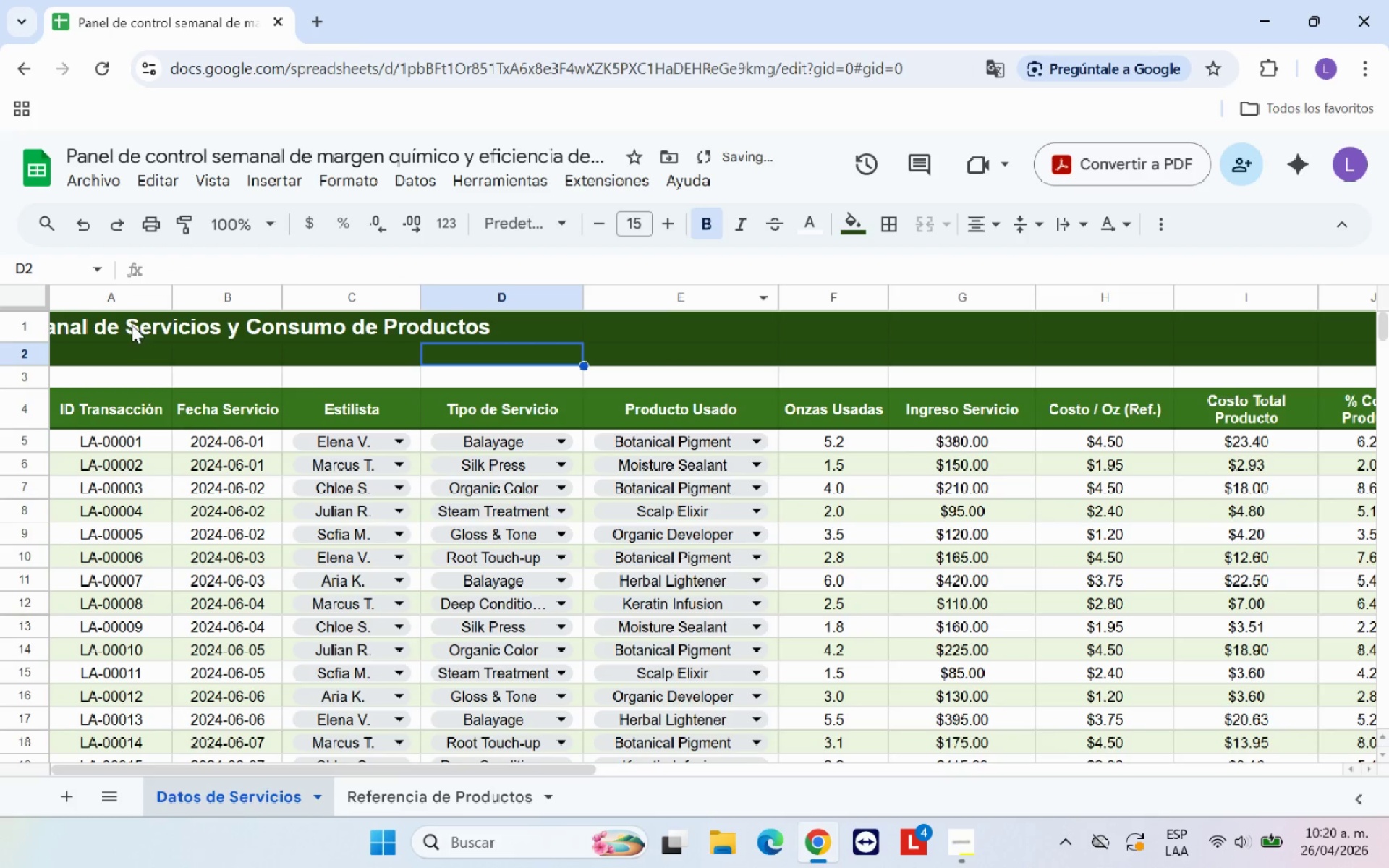 
left_click_drag(start_coordinate=[103, 320], to_coordinate=[1199, 320])
 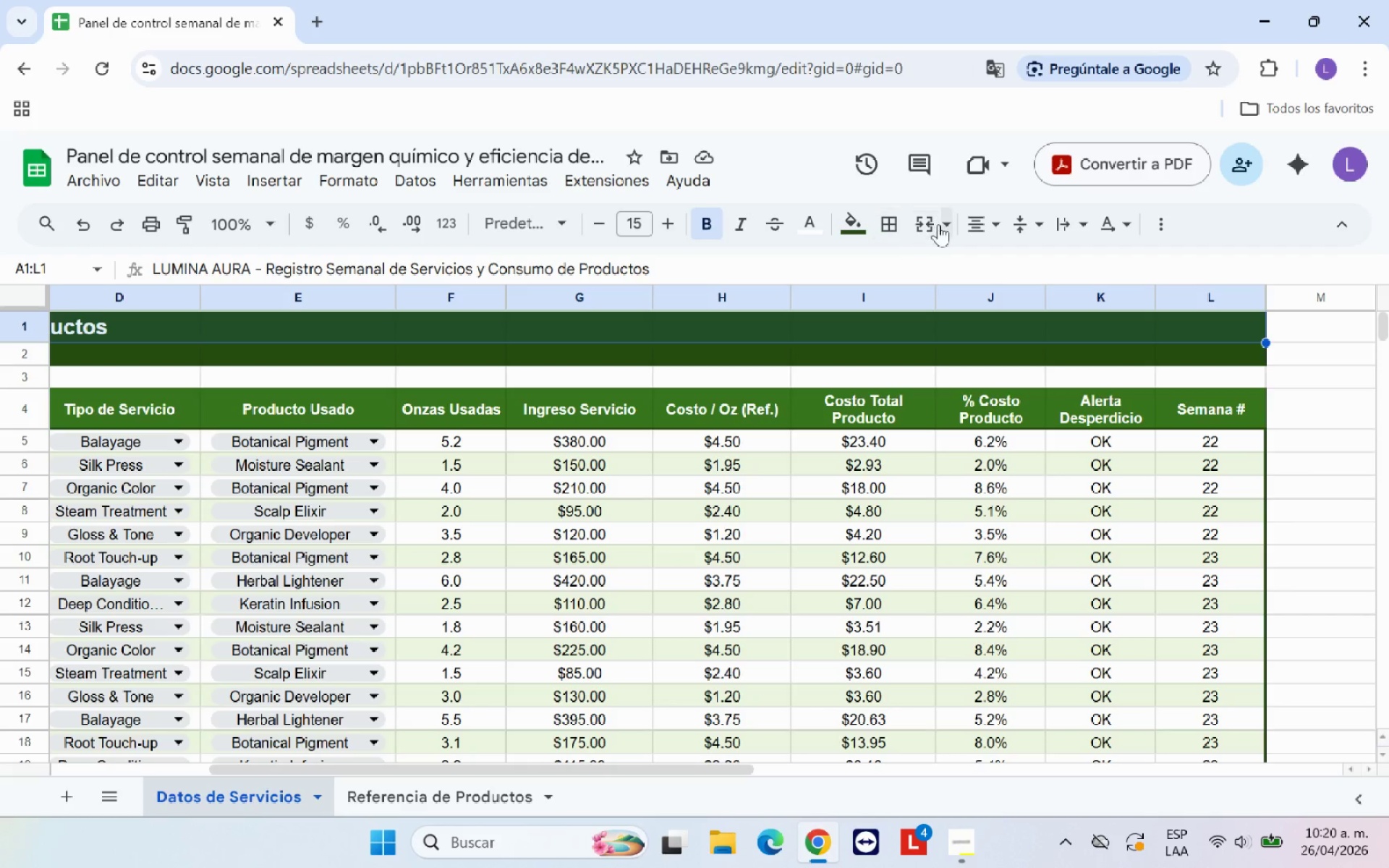 
left_click([925, 224])
 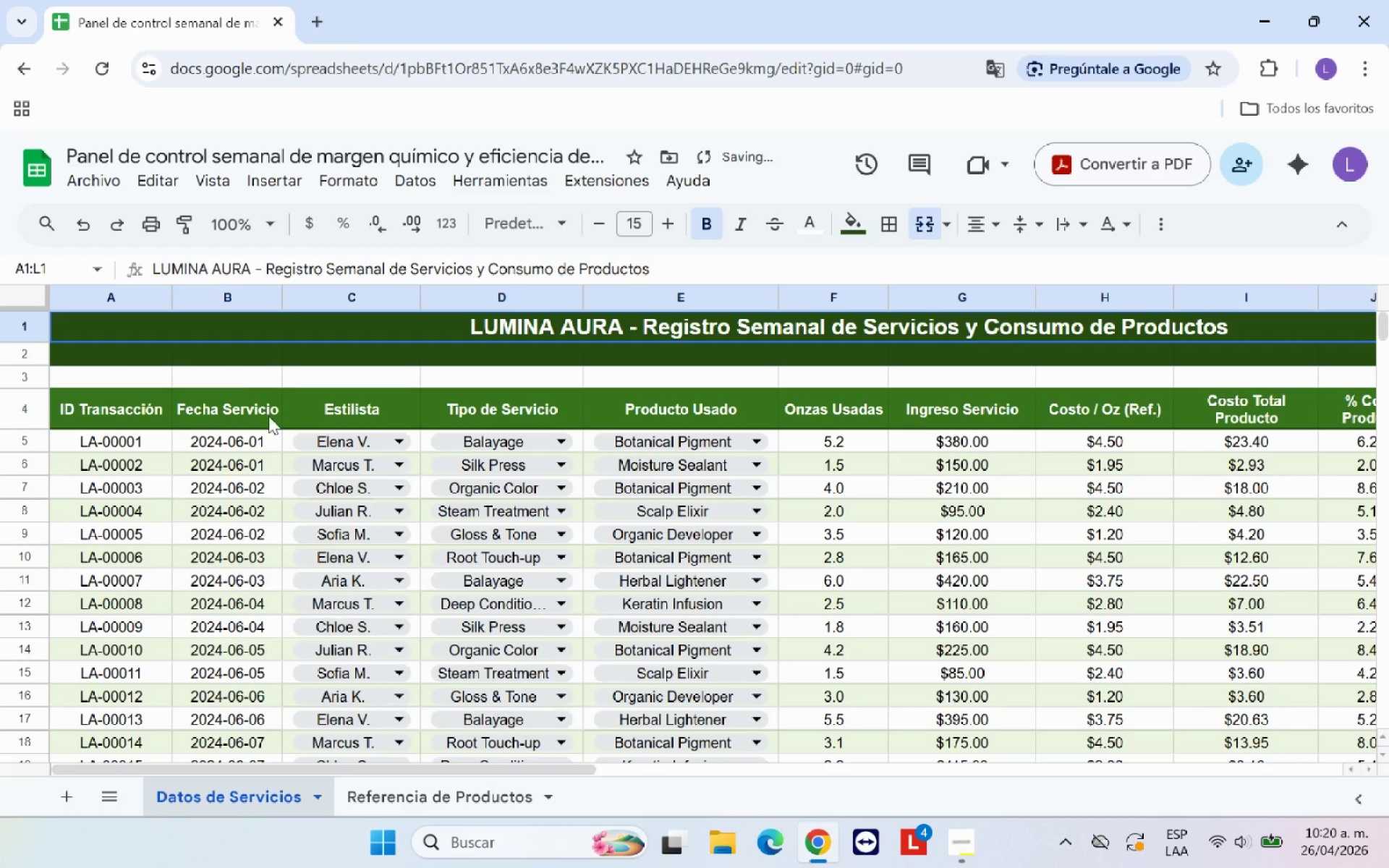 
left_click([130, 352])
 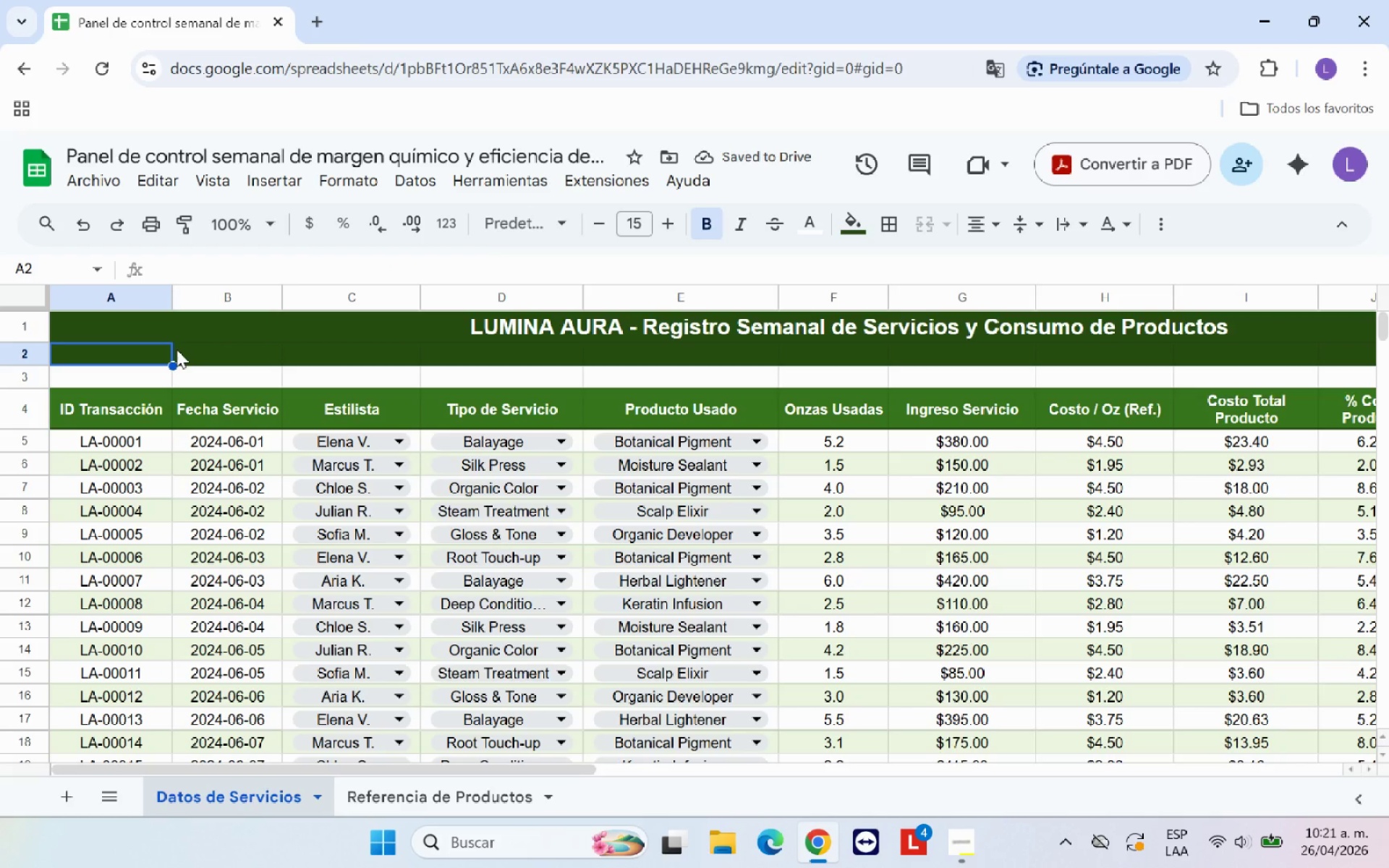 
type(IN)
key(Backspace)
type(ntrucciones>)
 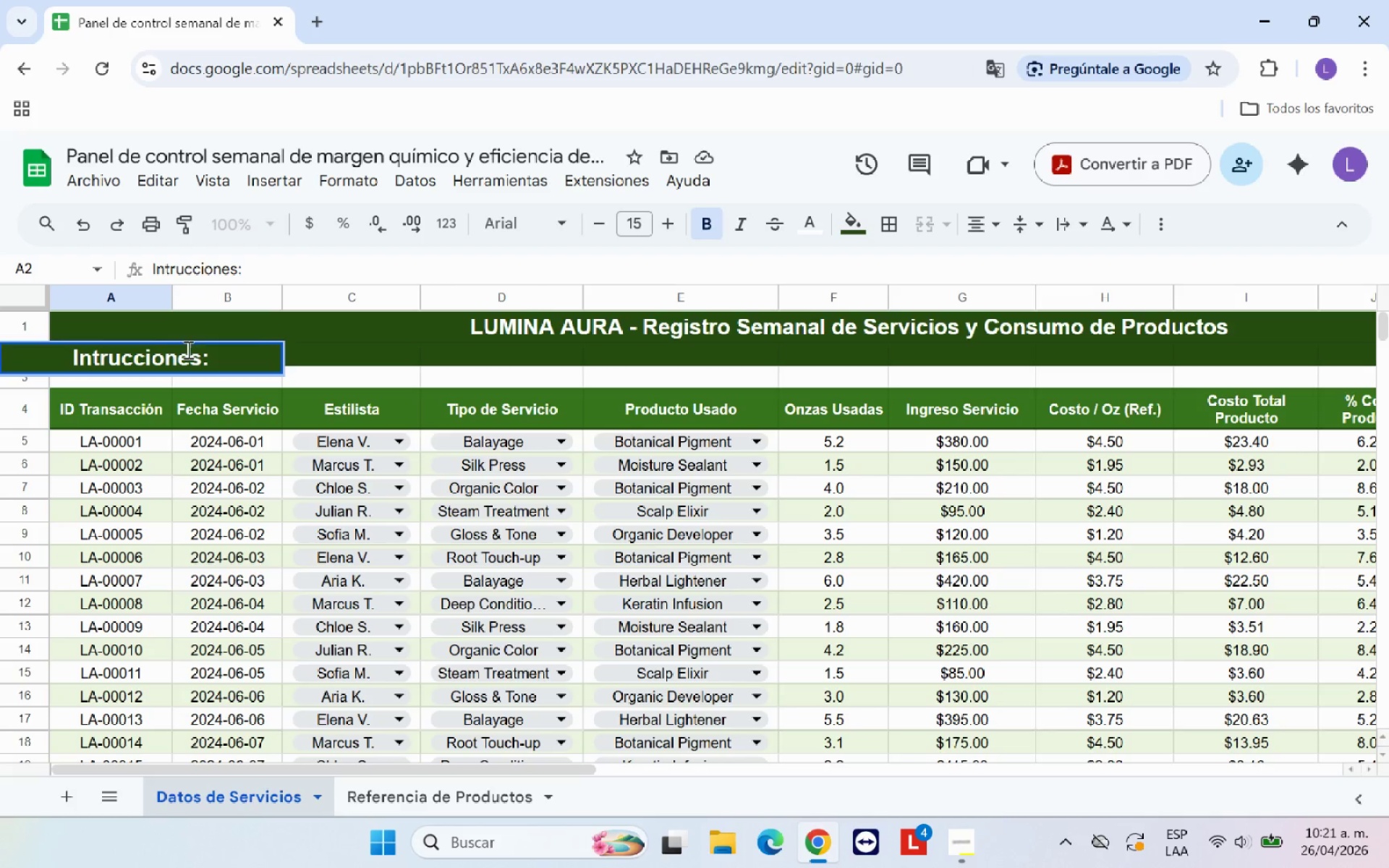 
left_click([328, 372])
 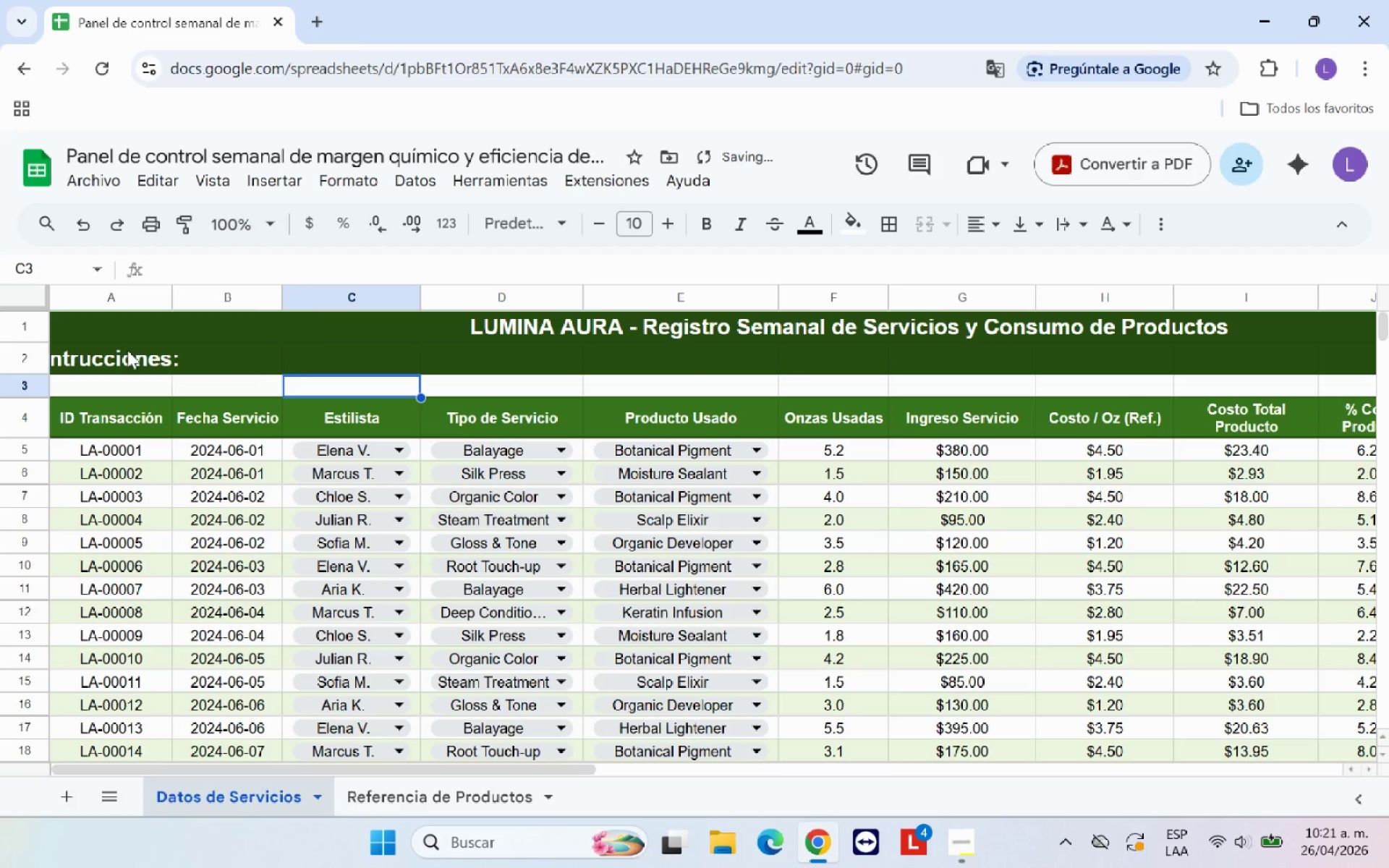 
left_click([127, 353])
 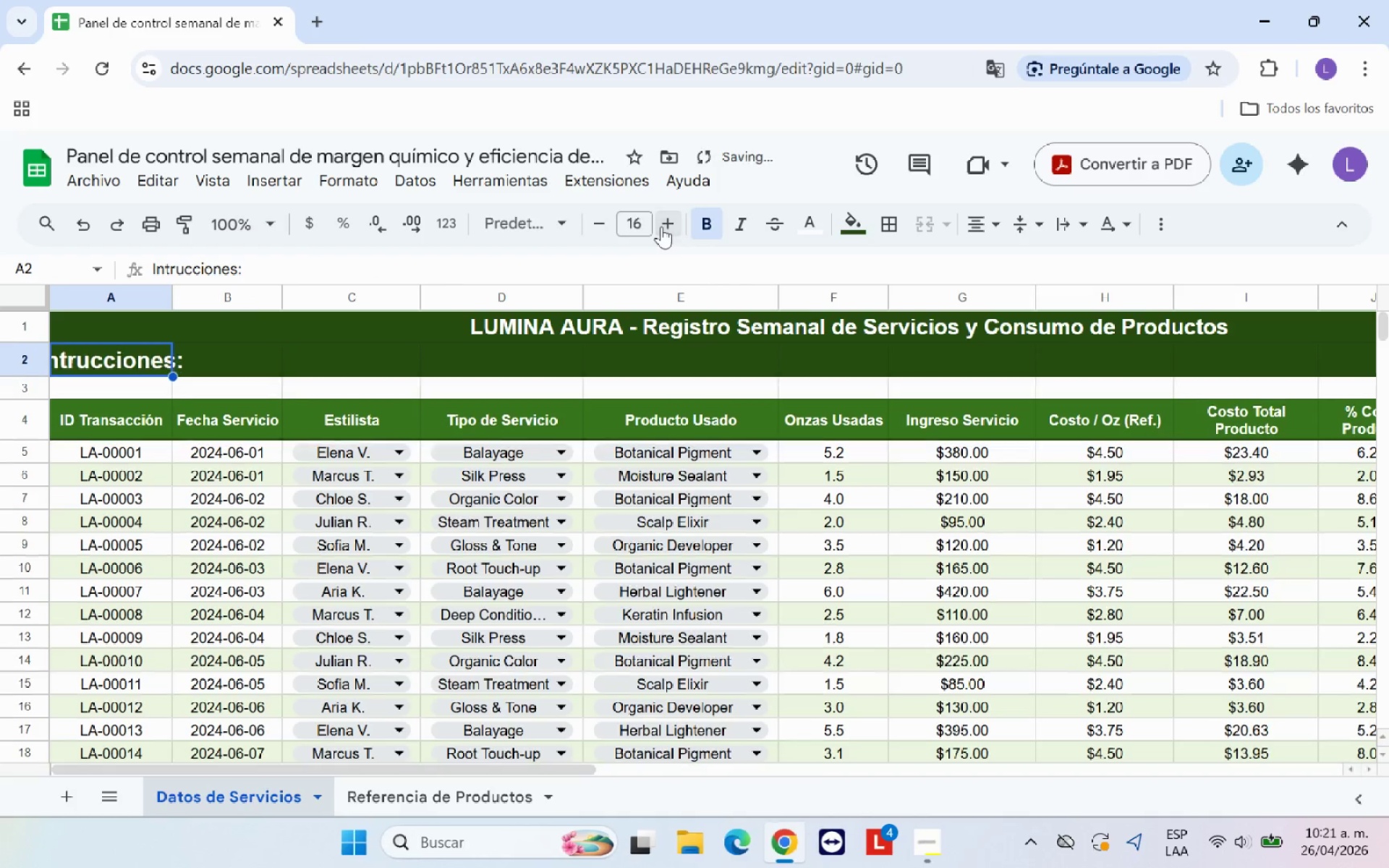 
double_click([598, 225])
 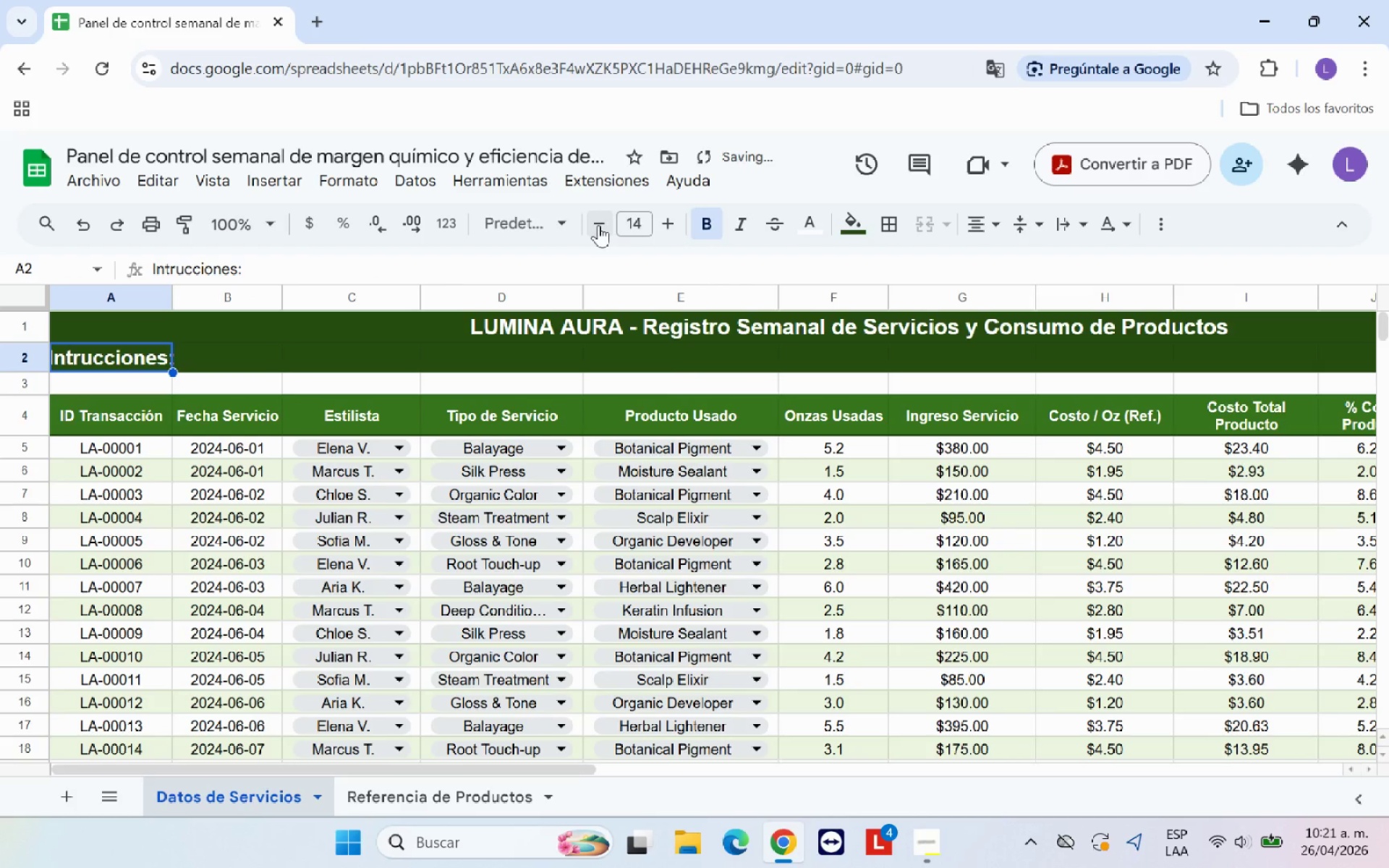 
triple_click([598, 225])
 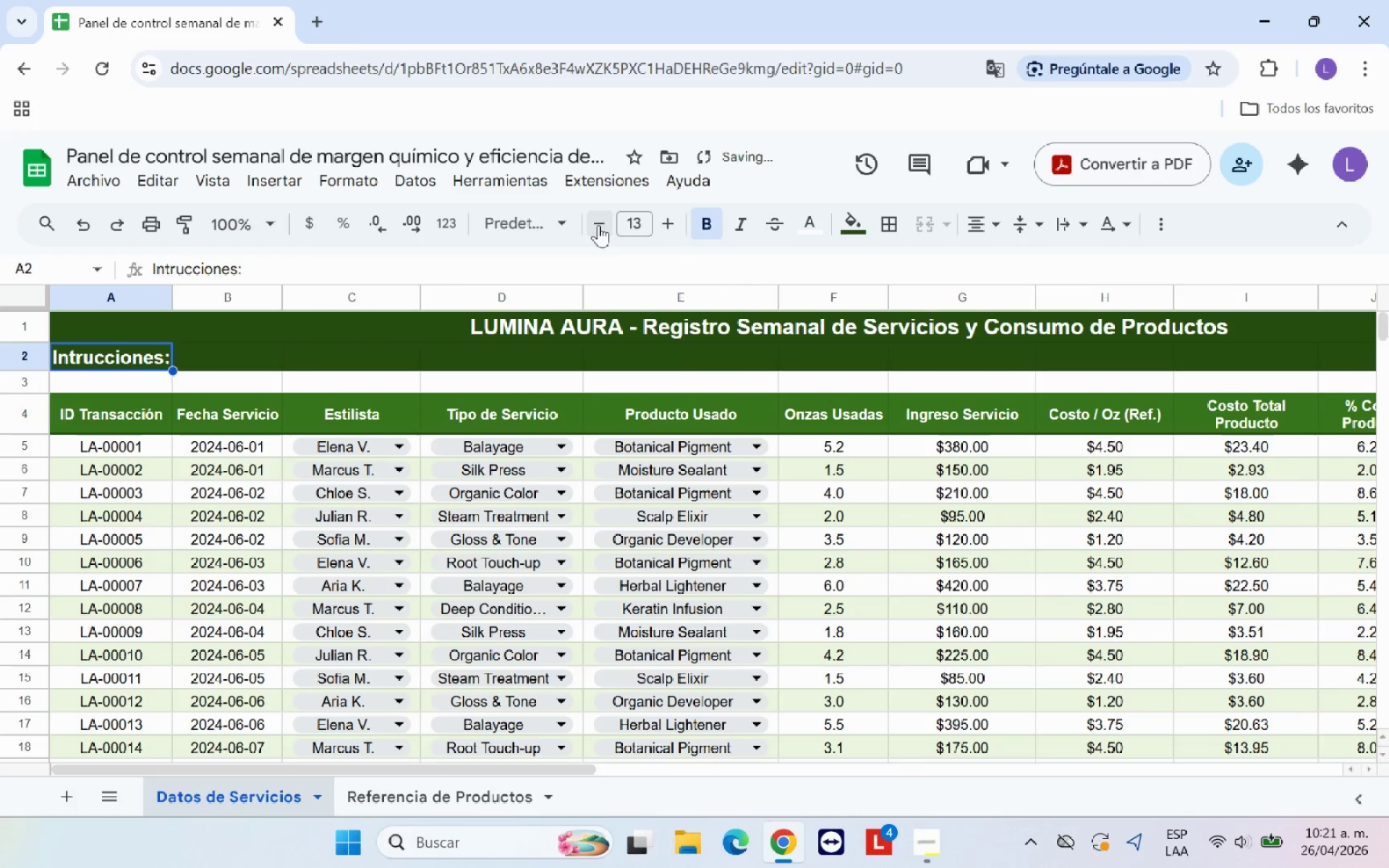 
triple_click([598, 225])
 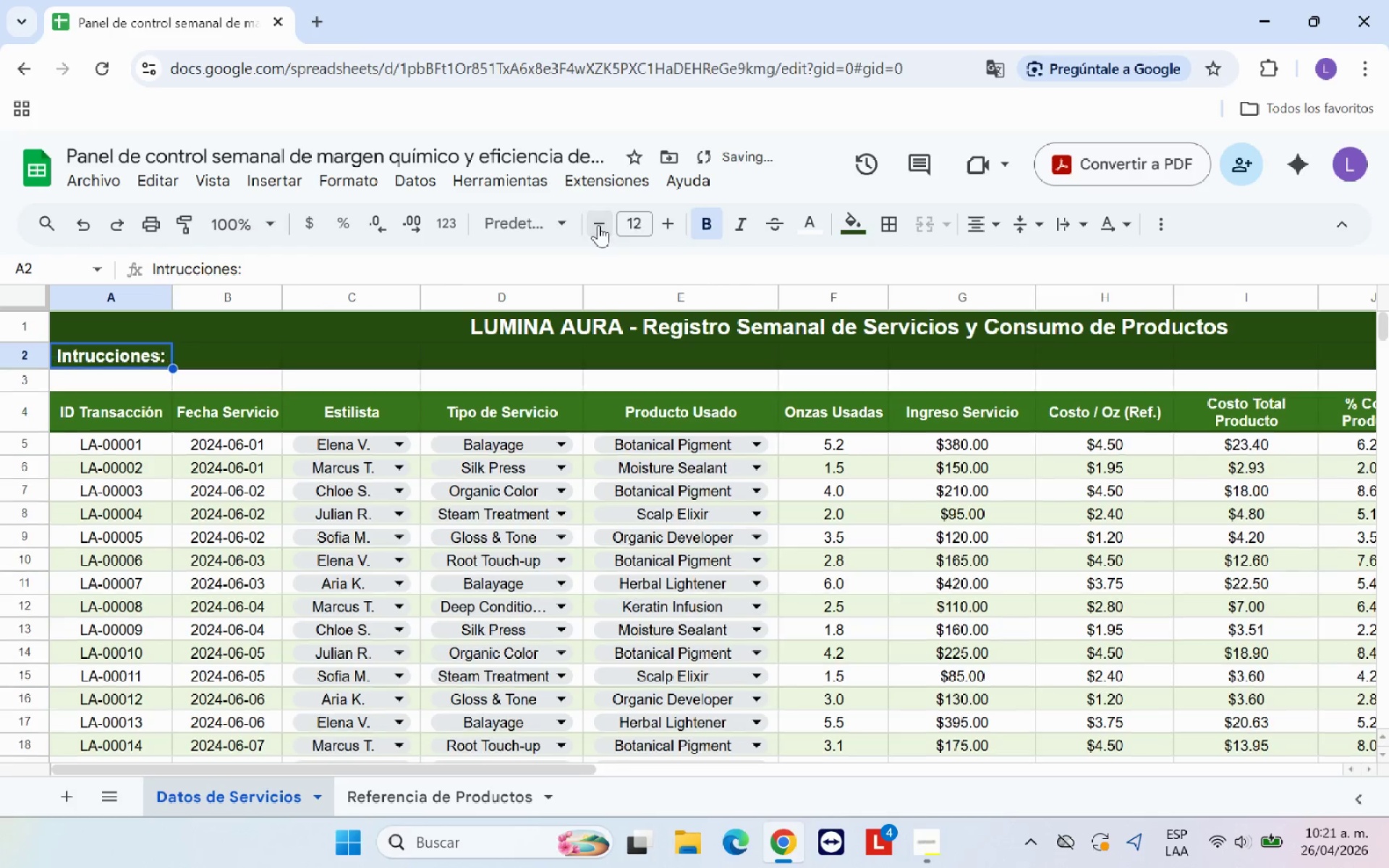 
triple_click([598, 225])
 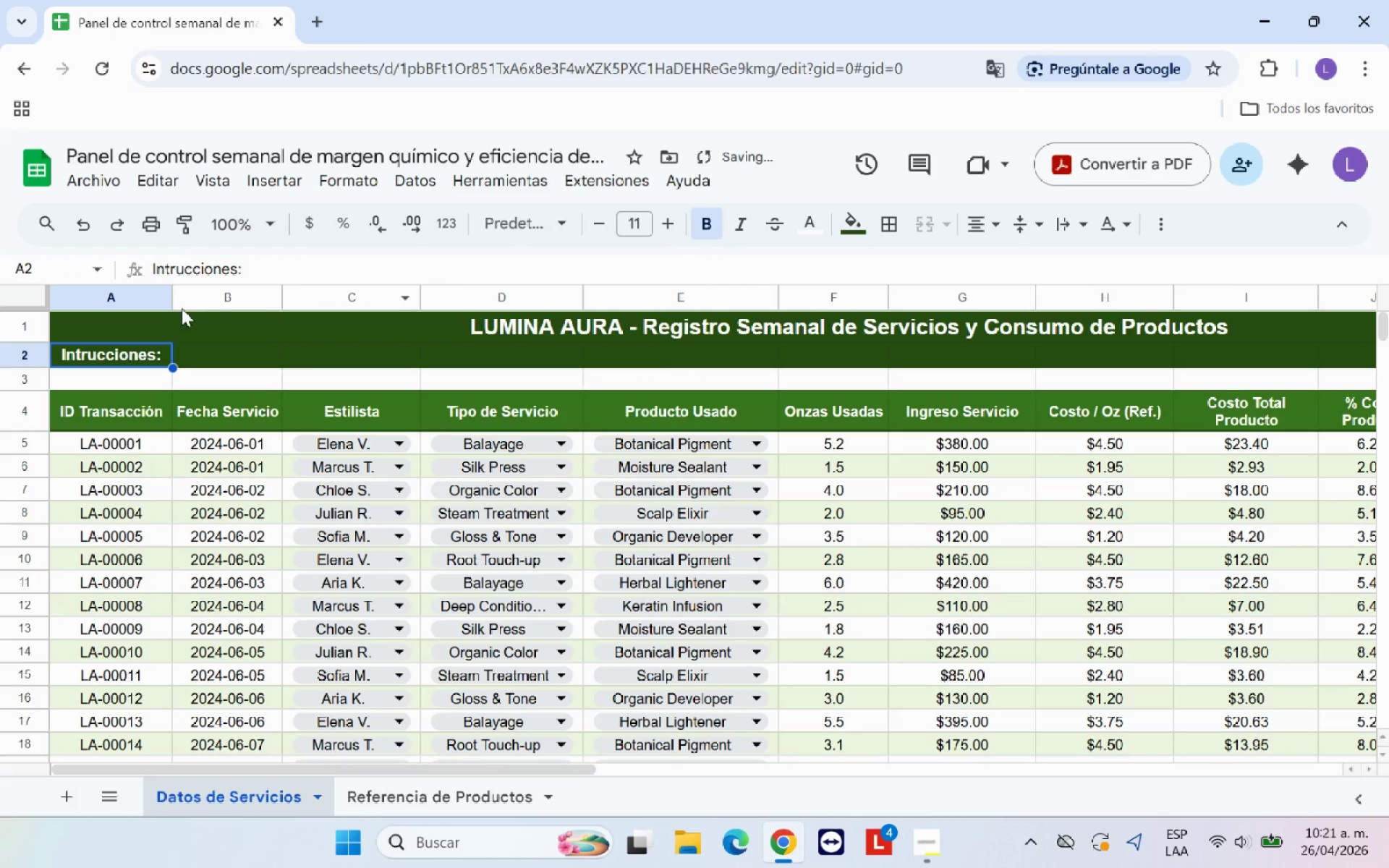 
left_click([264, 268])
 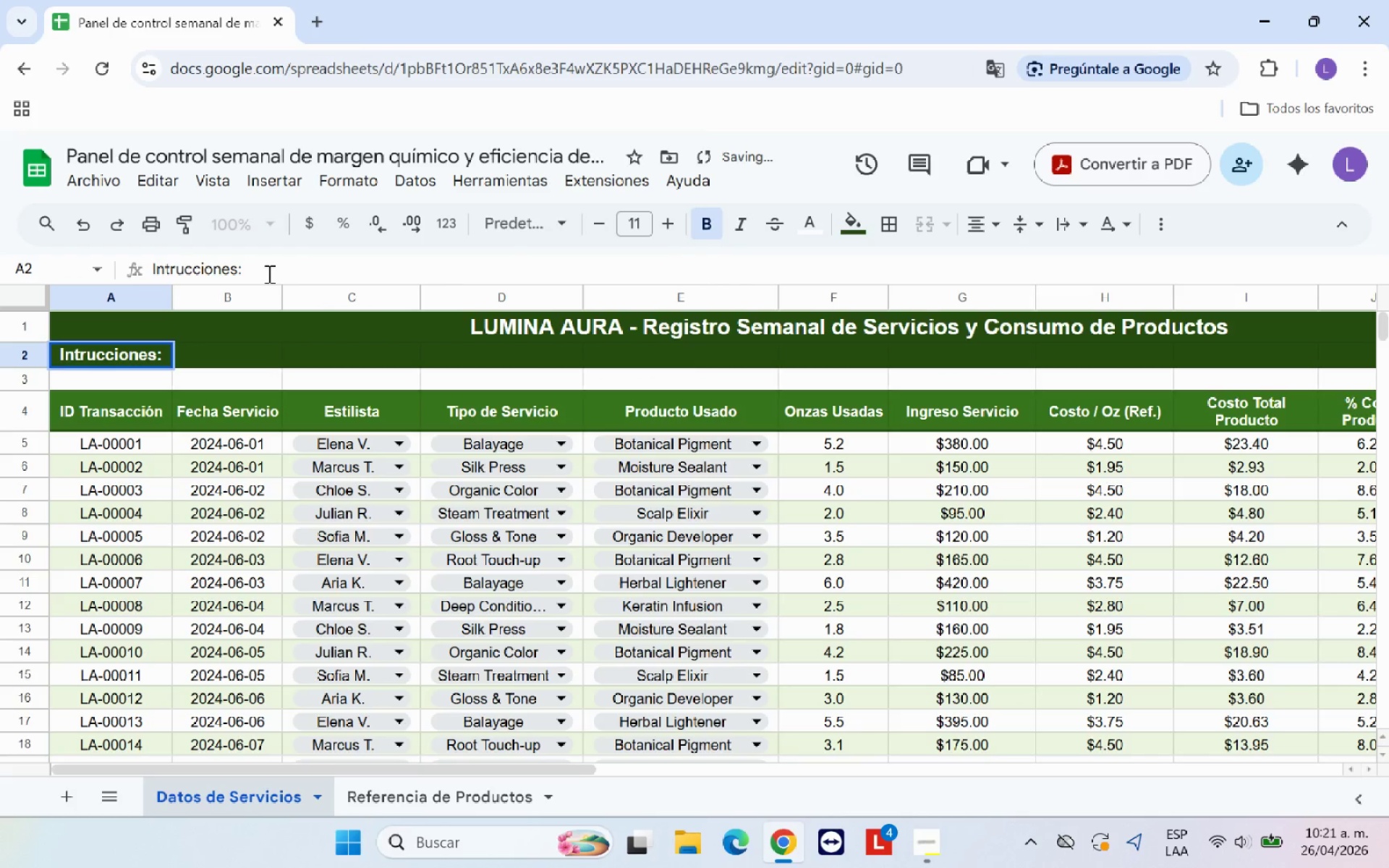 
type( Use men;i)
key(Backspace)
type(u;s despegables )
 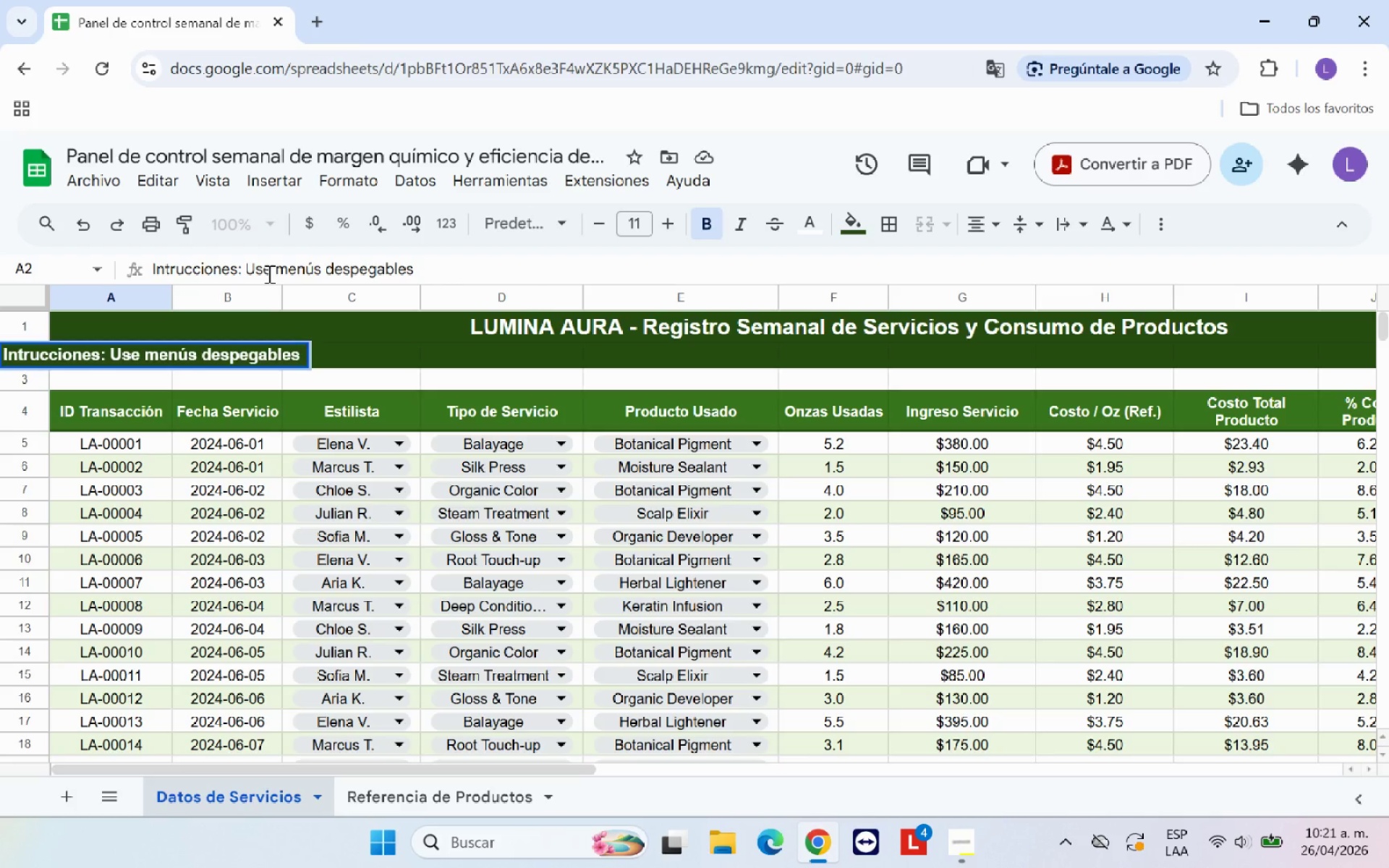 
wait(5.31)
 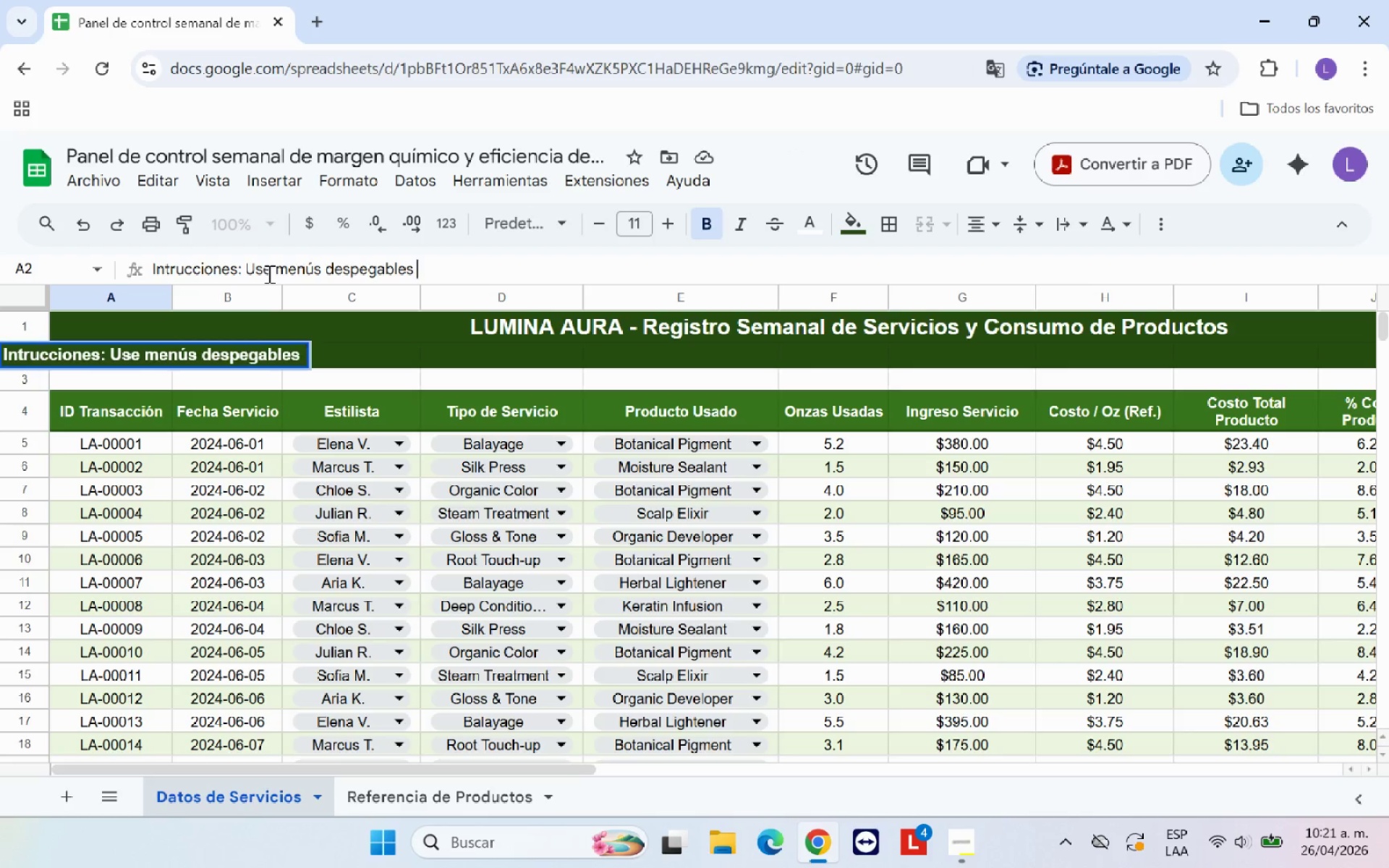 
type(Cs)
key(Backspace)
type(asillas)
key(Backspace)
key(Backspace)
key(Backspace)
key(Backspace)
key(Backspace)
key(Backspace)
key(Backspace)
key(Backspace)
type(Columnas C,D,E. )
 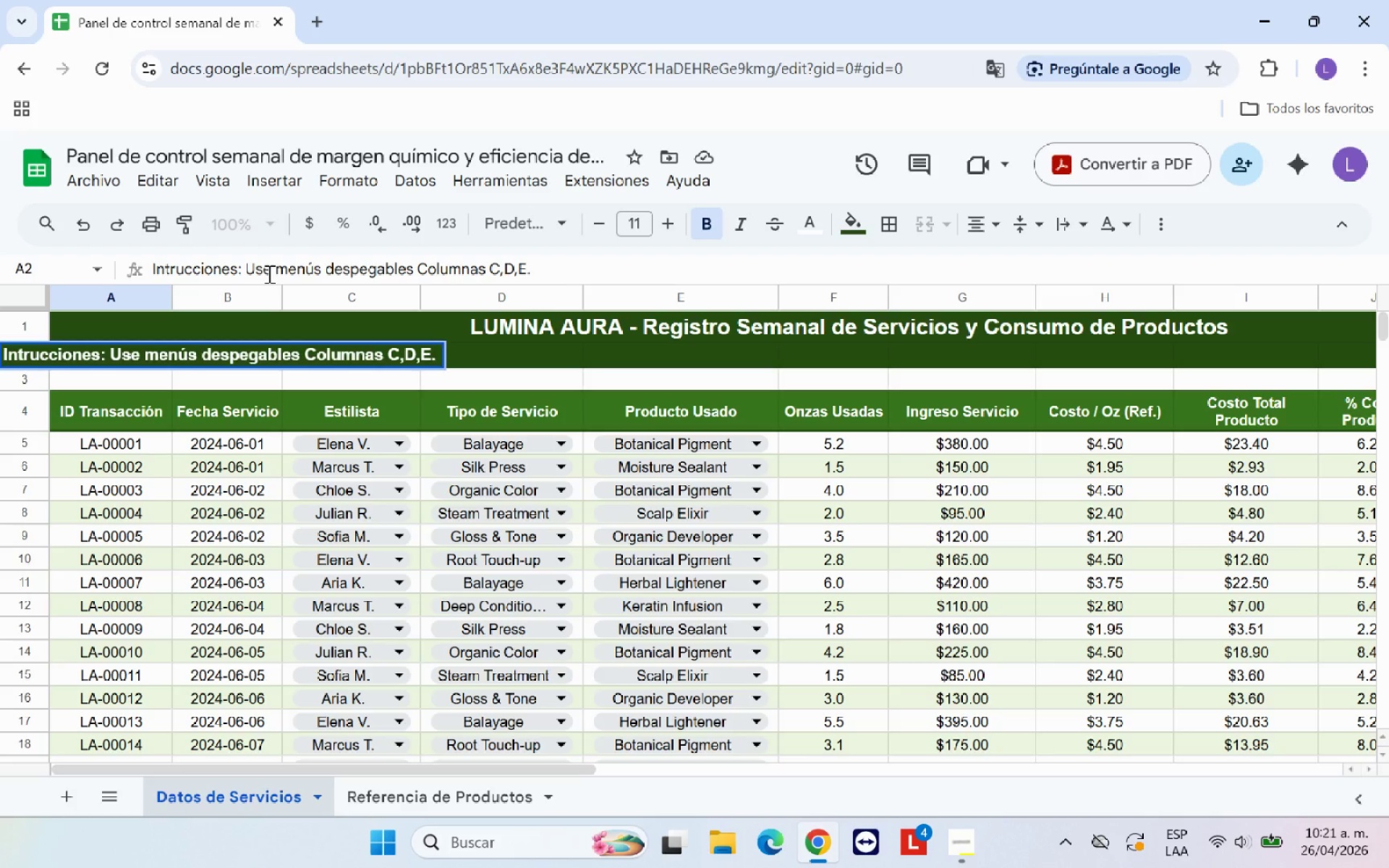 
wait(8.0)
 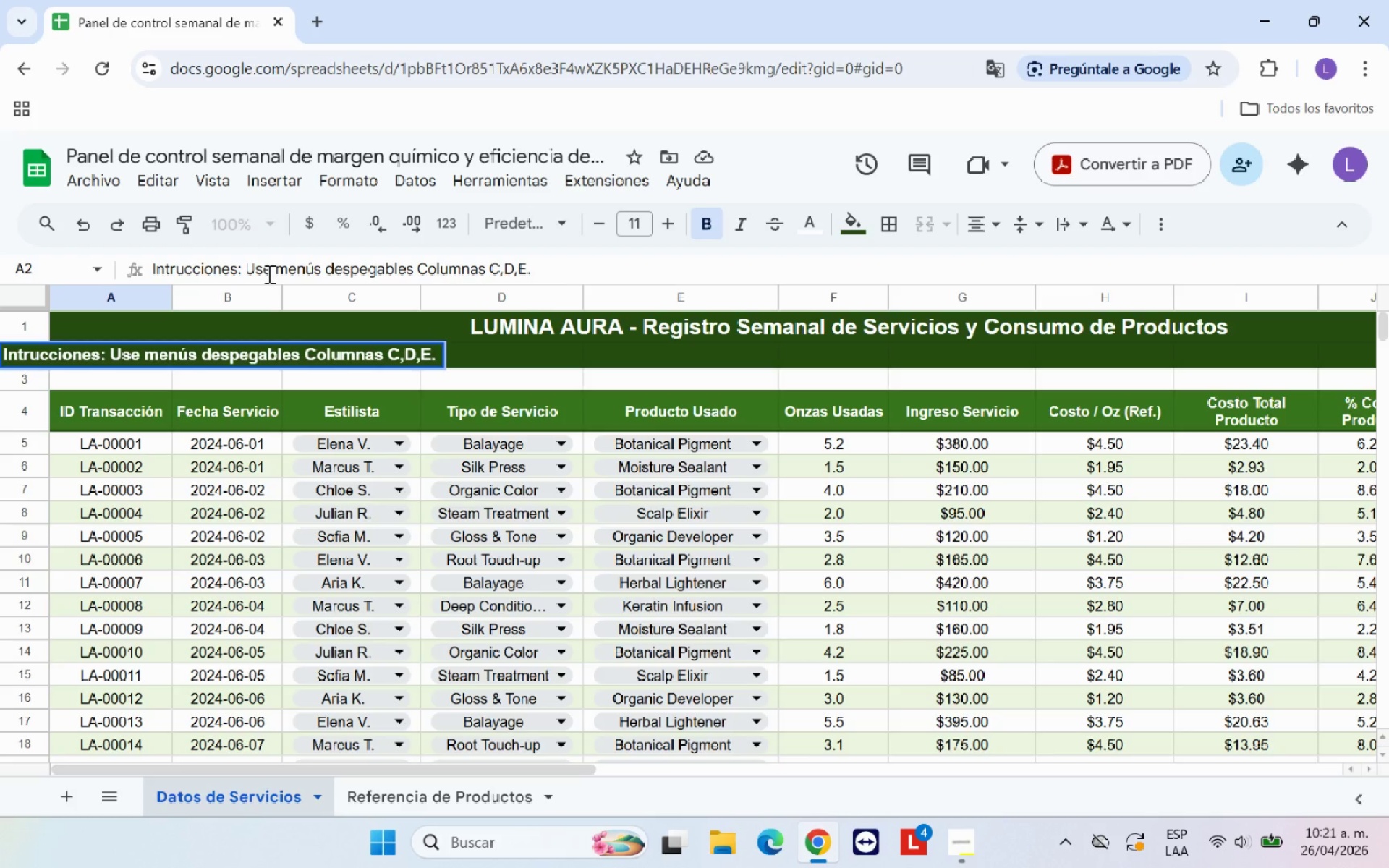 
left_click([615, 379])
 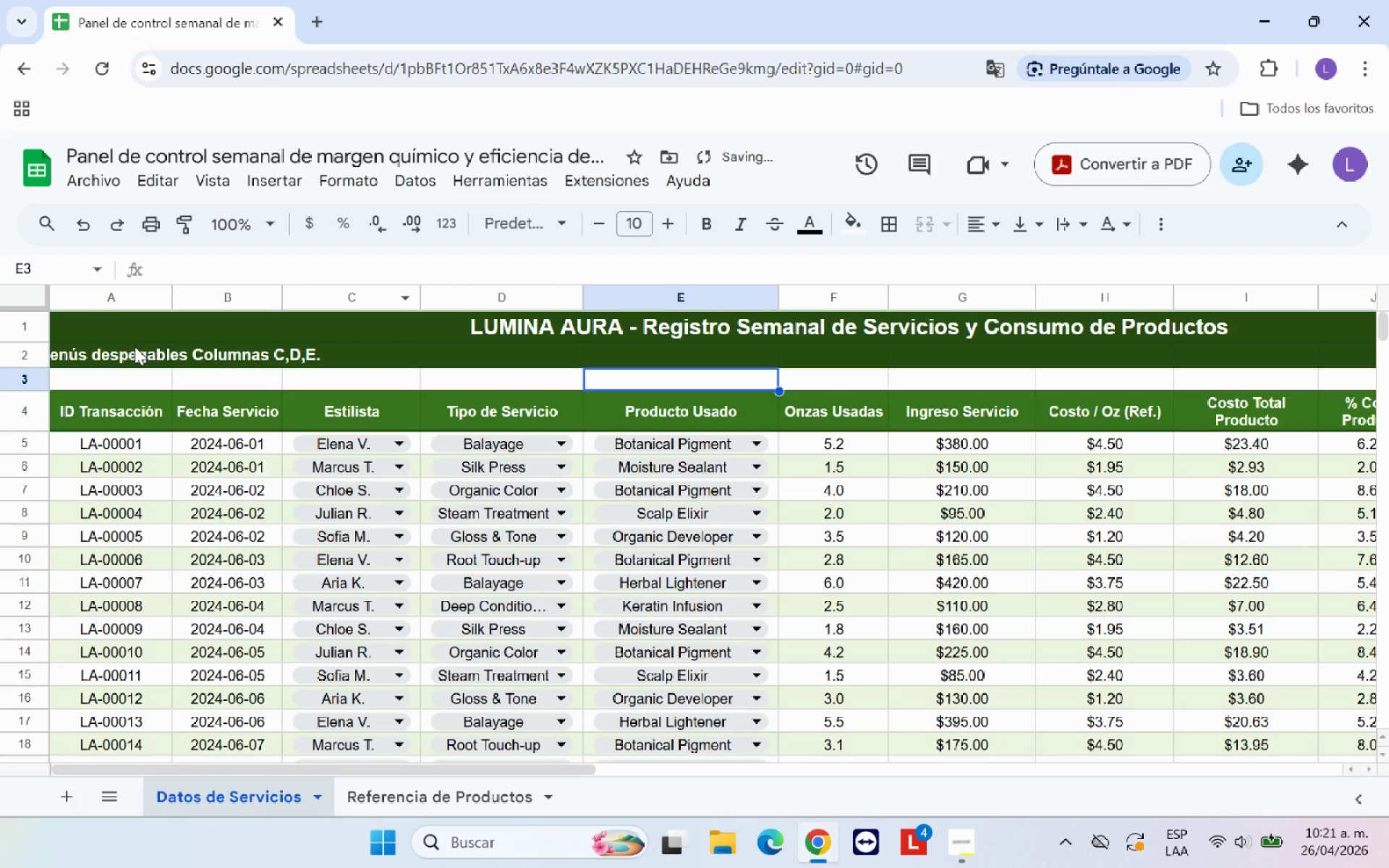 
left_click_drag(start_coordinate=[132, 352], to_coordinate=[1259, 360])
 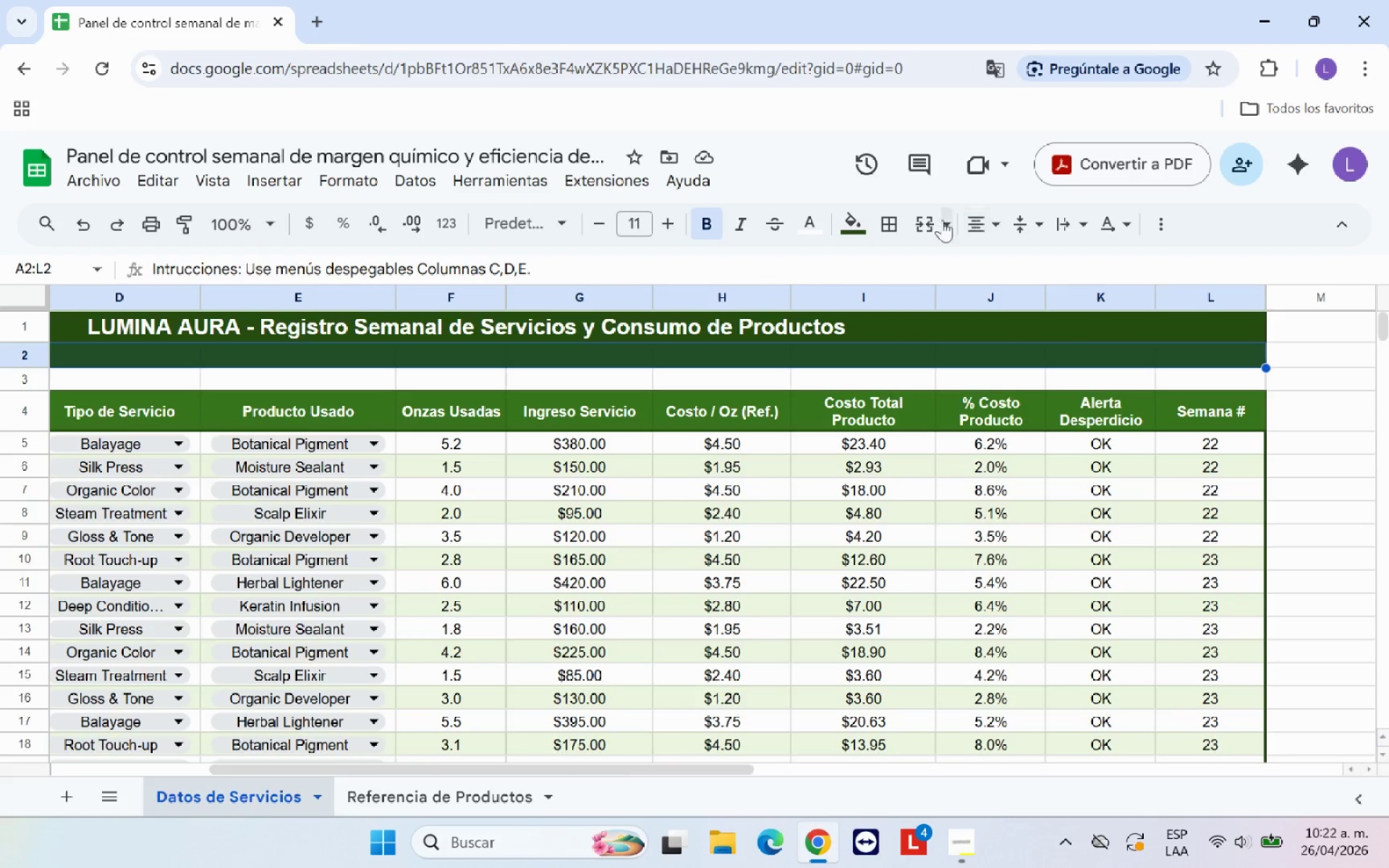 
left_click([923, 222])
 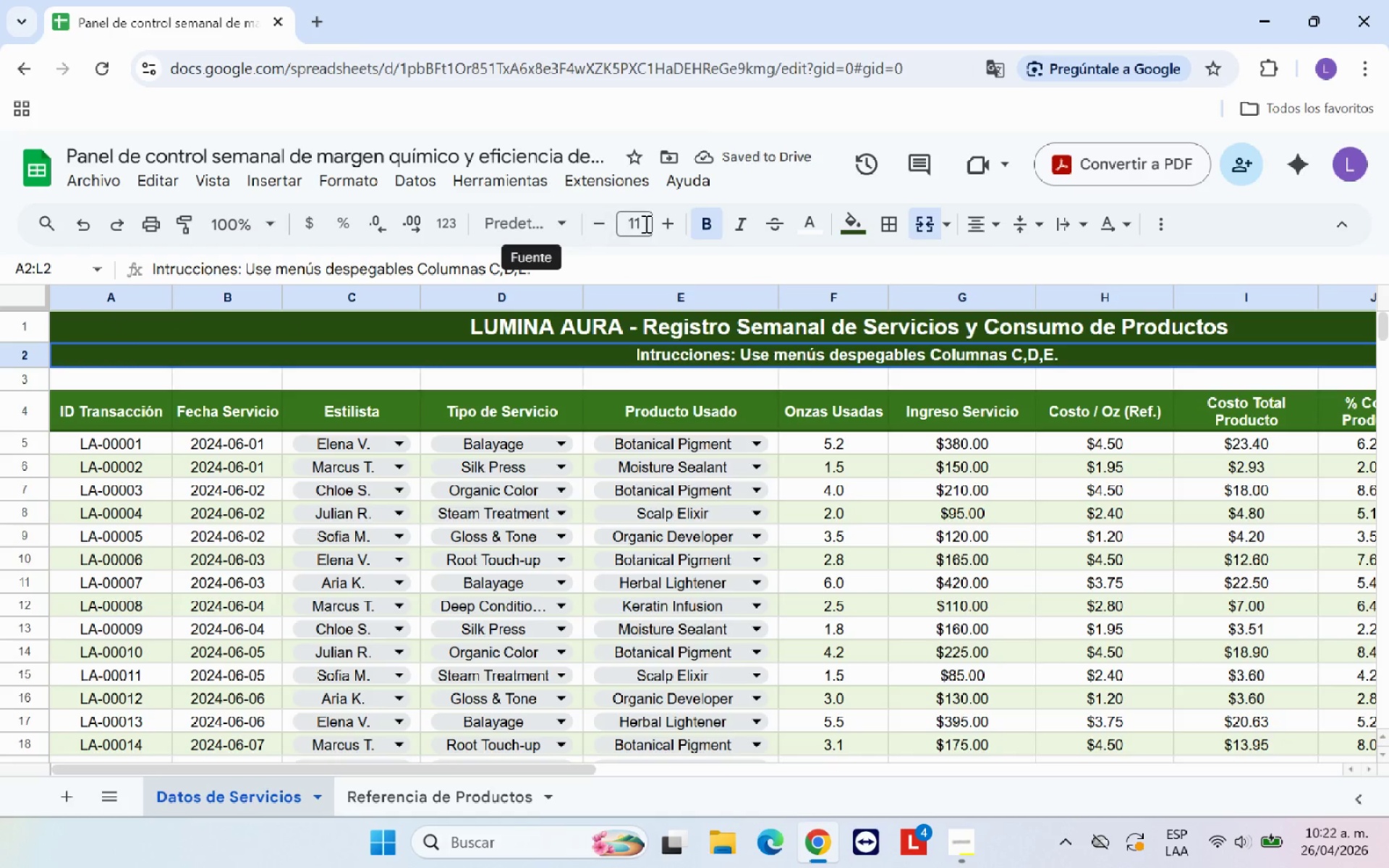 
left_click([749, 220])
 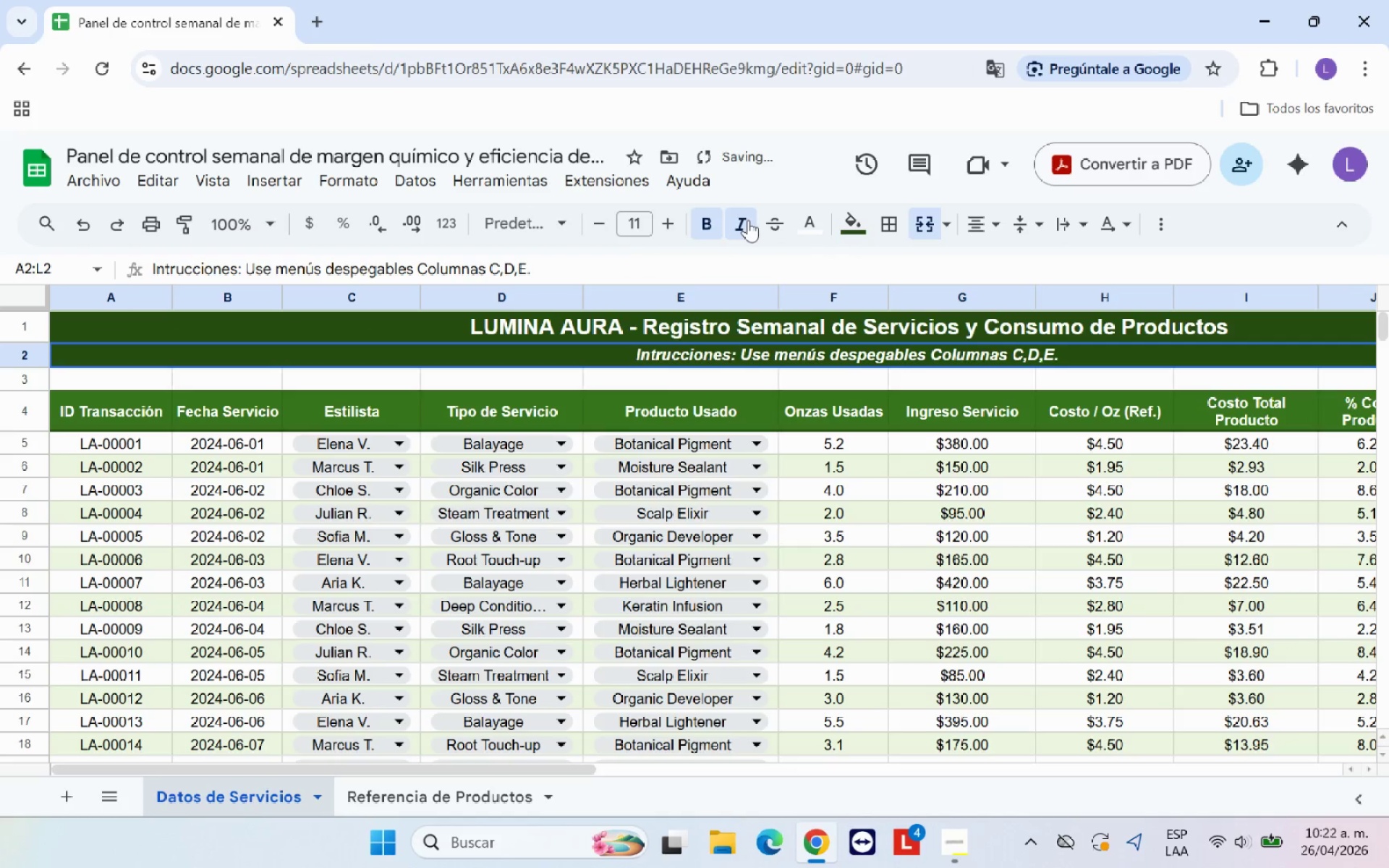 
mouse_move([700, 237])
 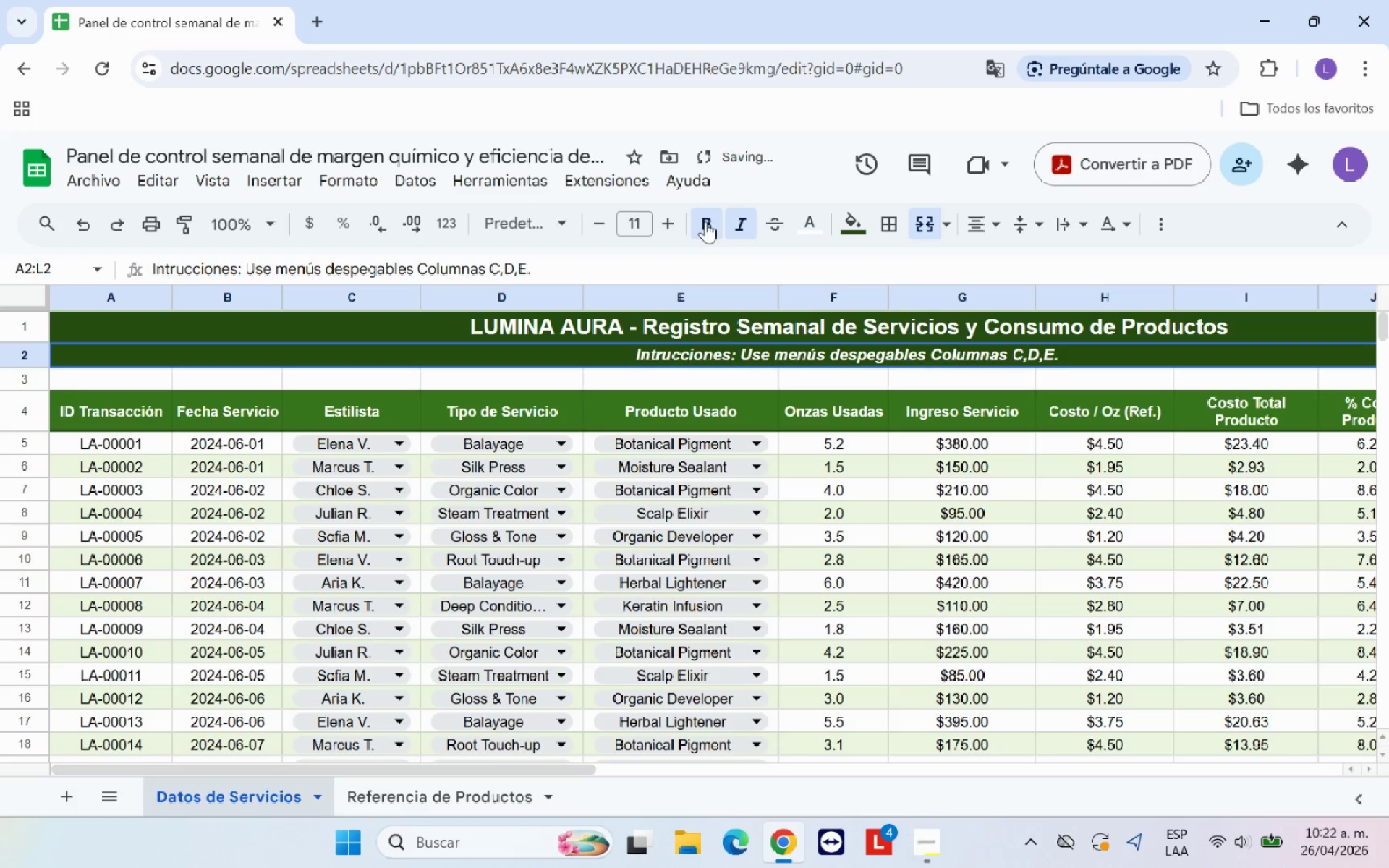 
left_click([705, 221])
 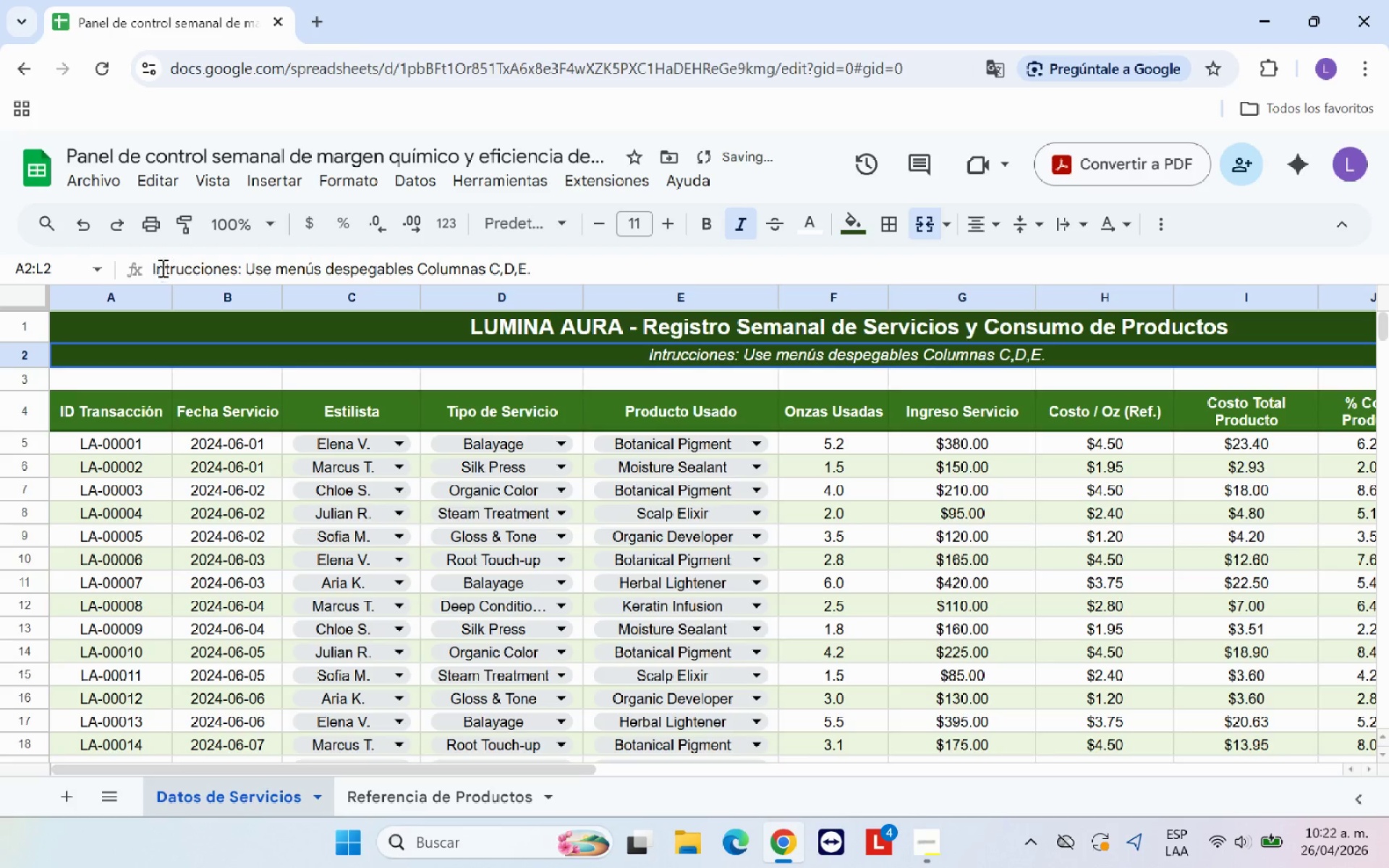 
left_click([164, 268])
 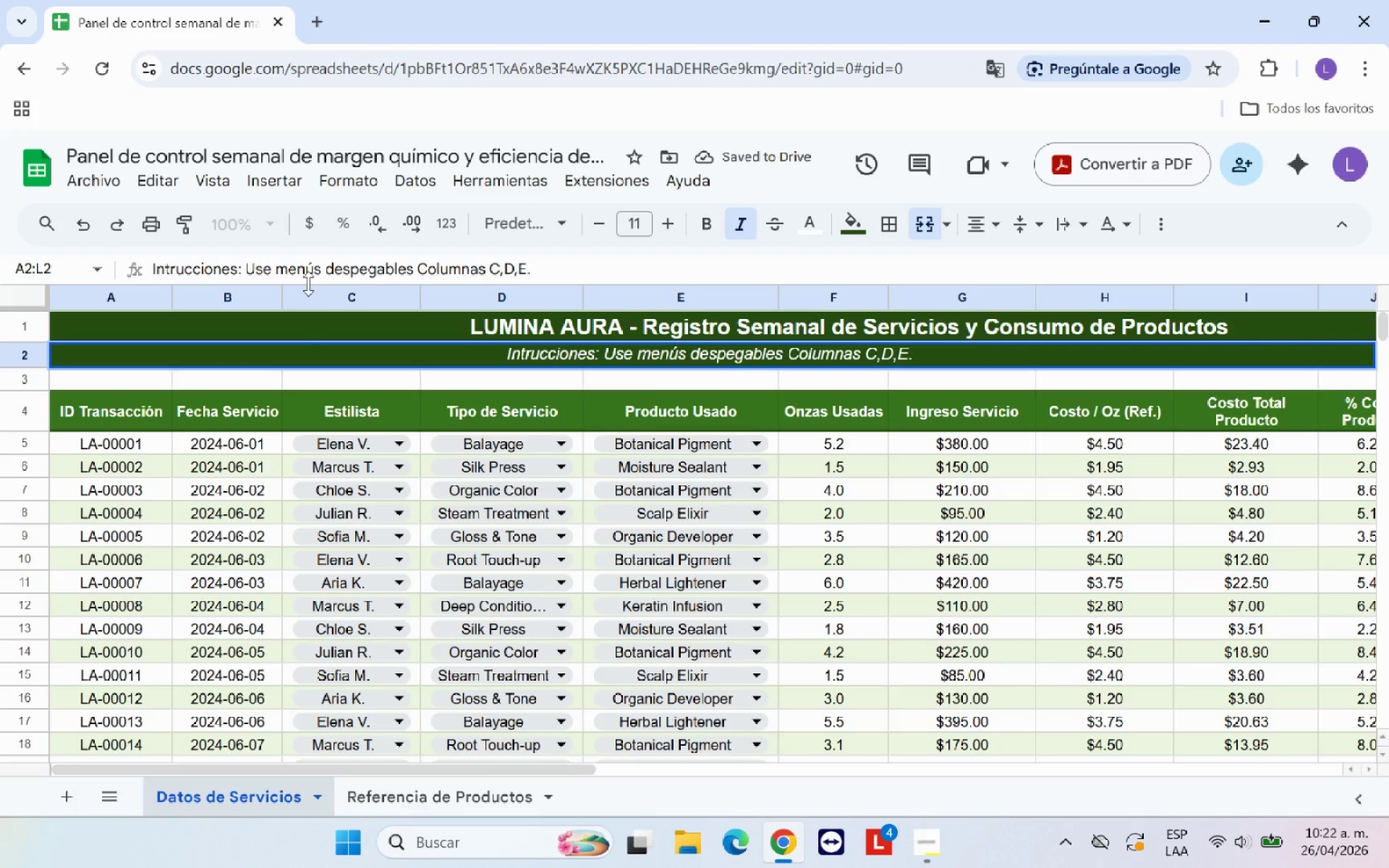 
key(S)
 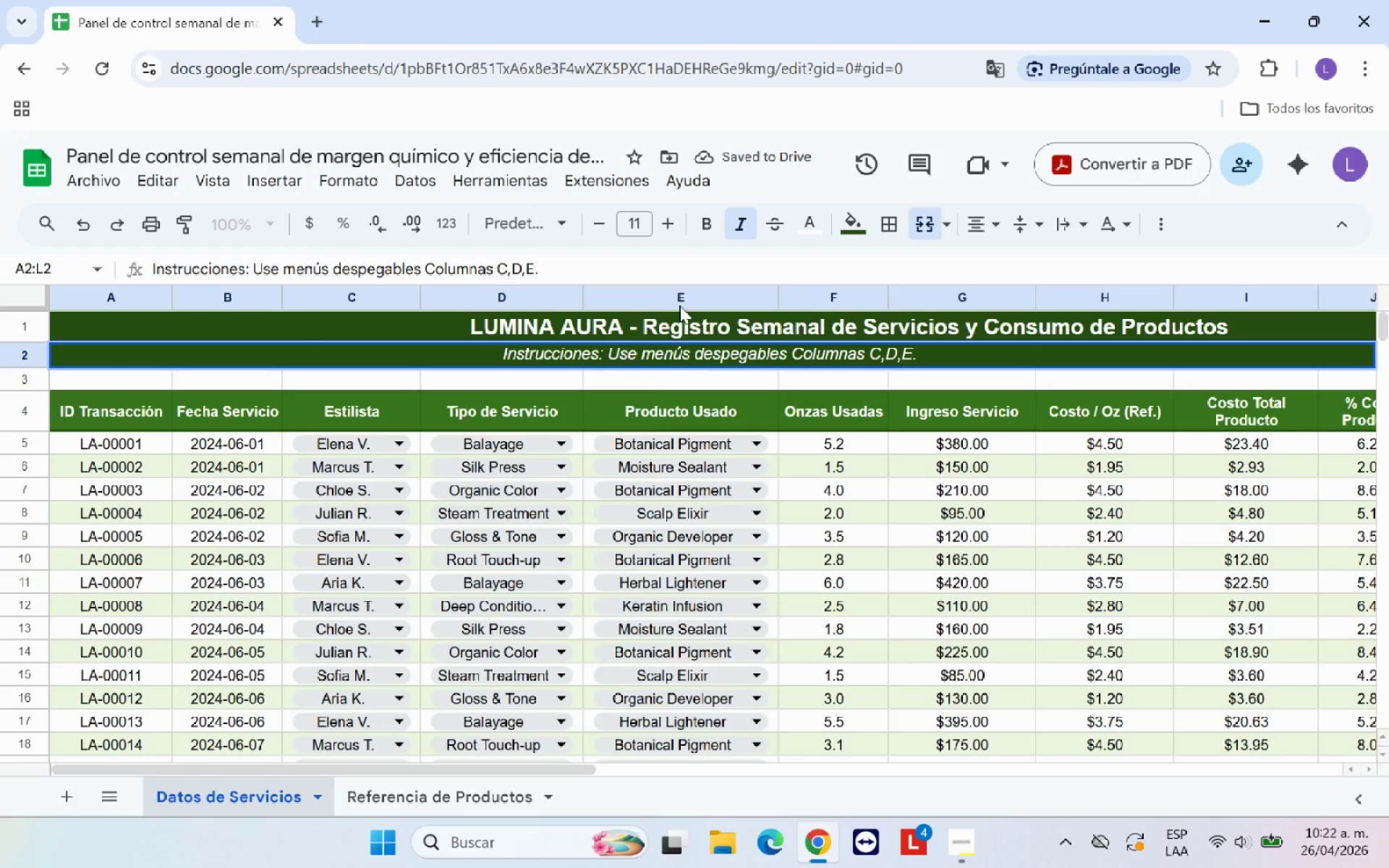 
left_click([598, 226])
 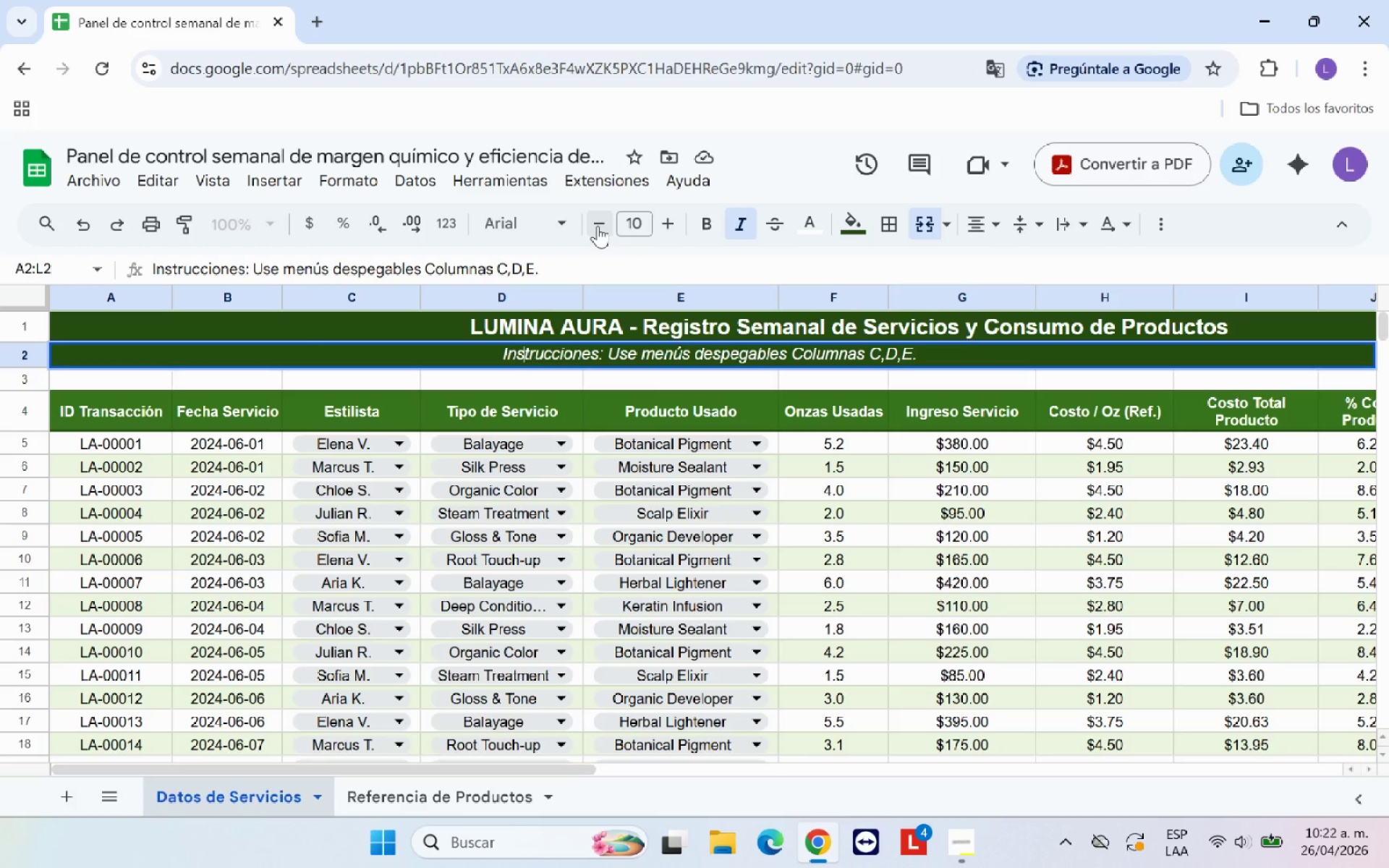 
left_click([598, 226])
 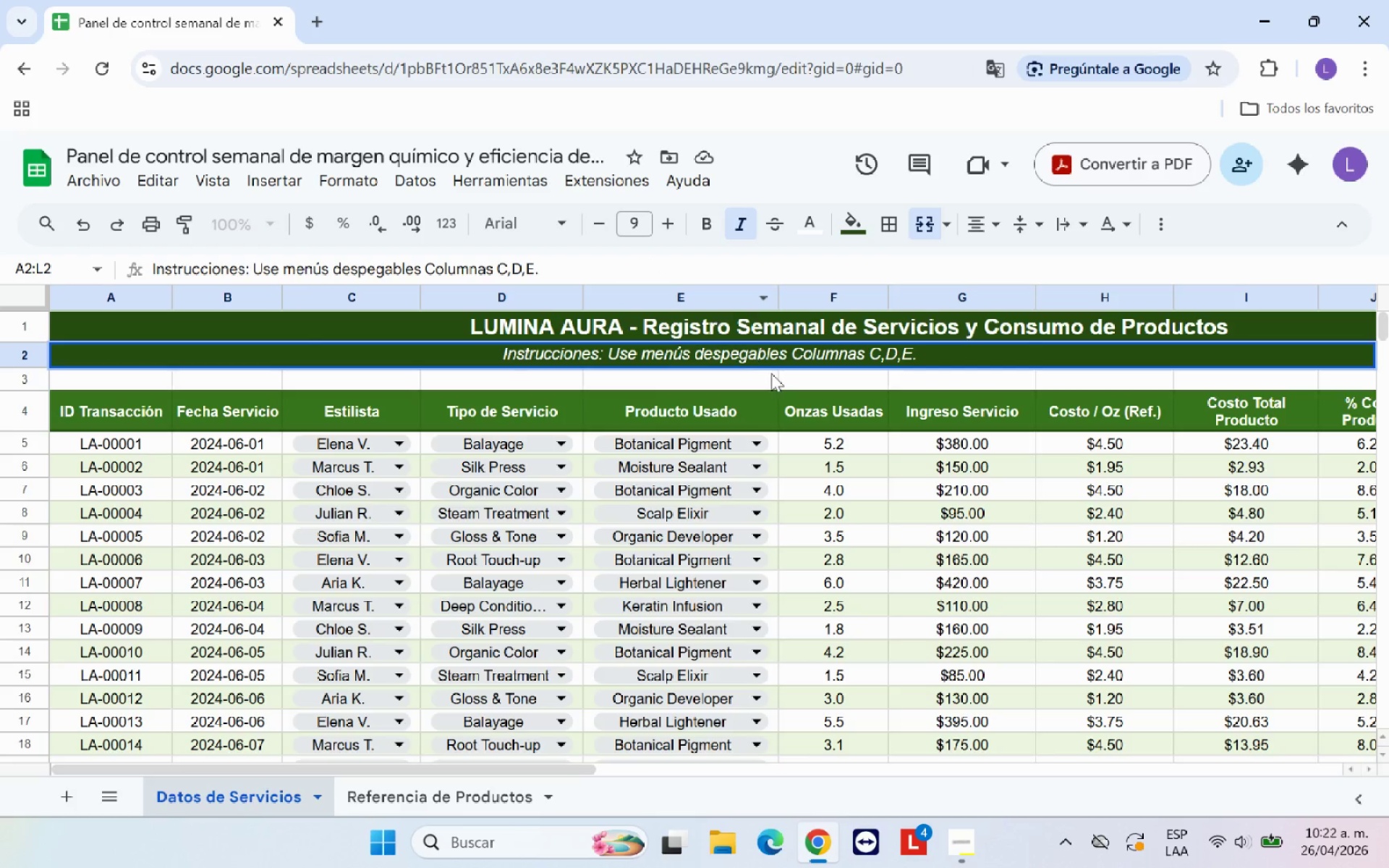 
left_click([771, 380])
 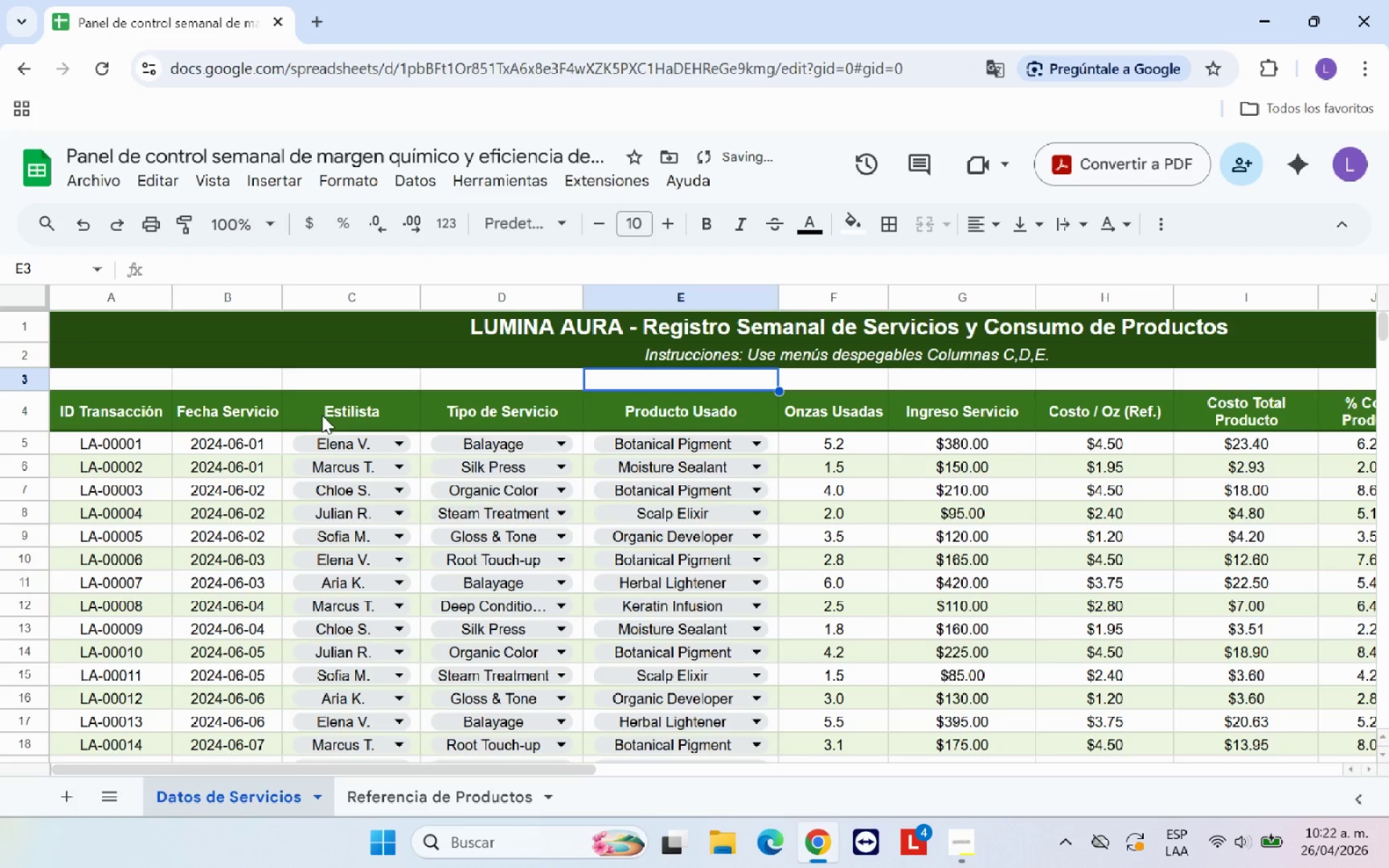 
left_click([334, 409])
 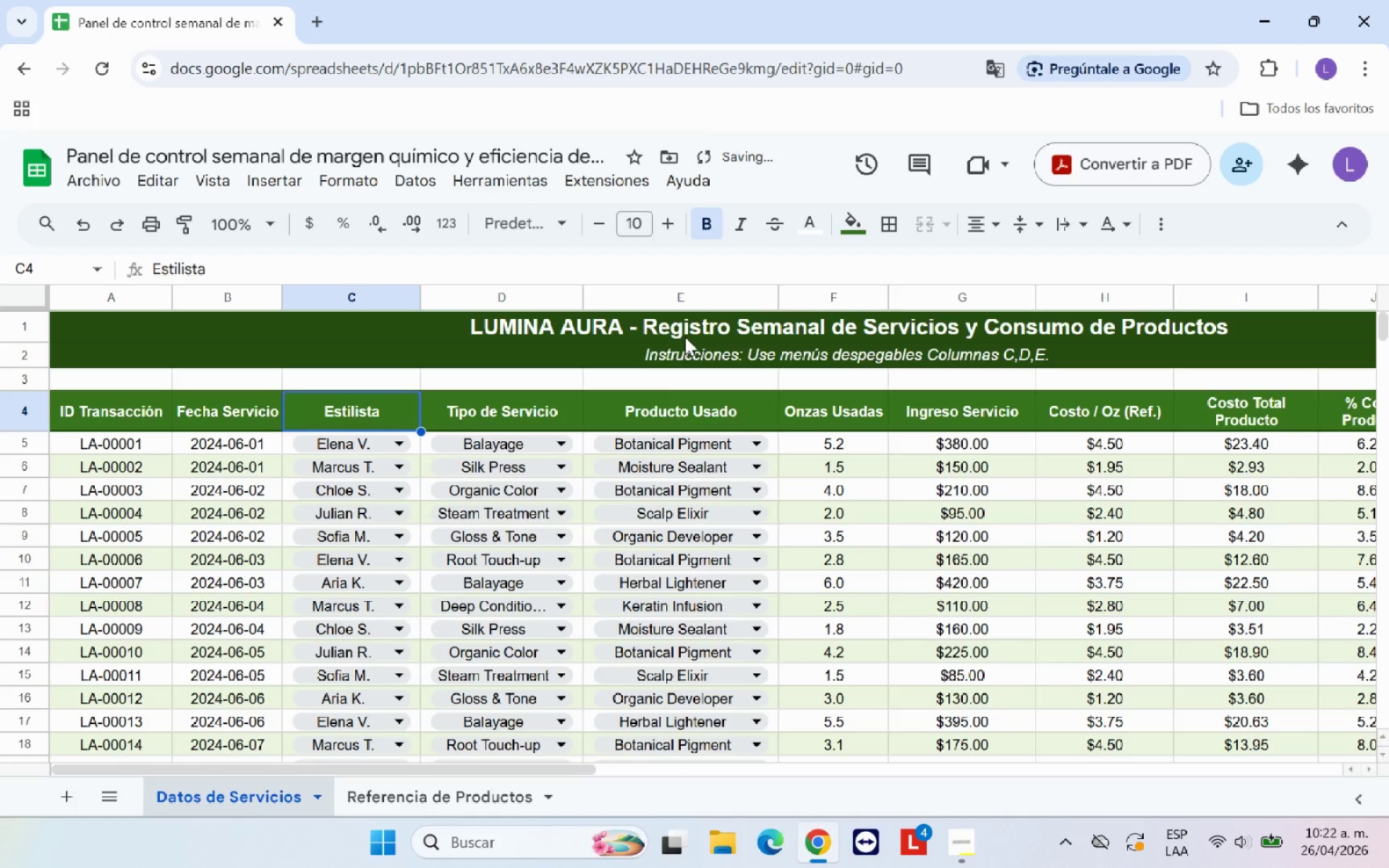 
left_click([689, 349])
 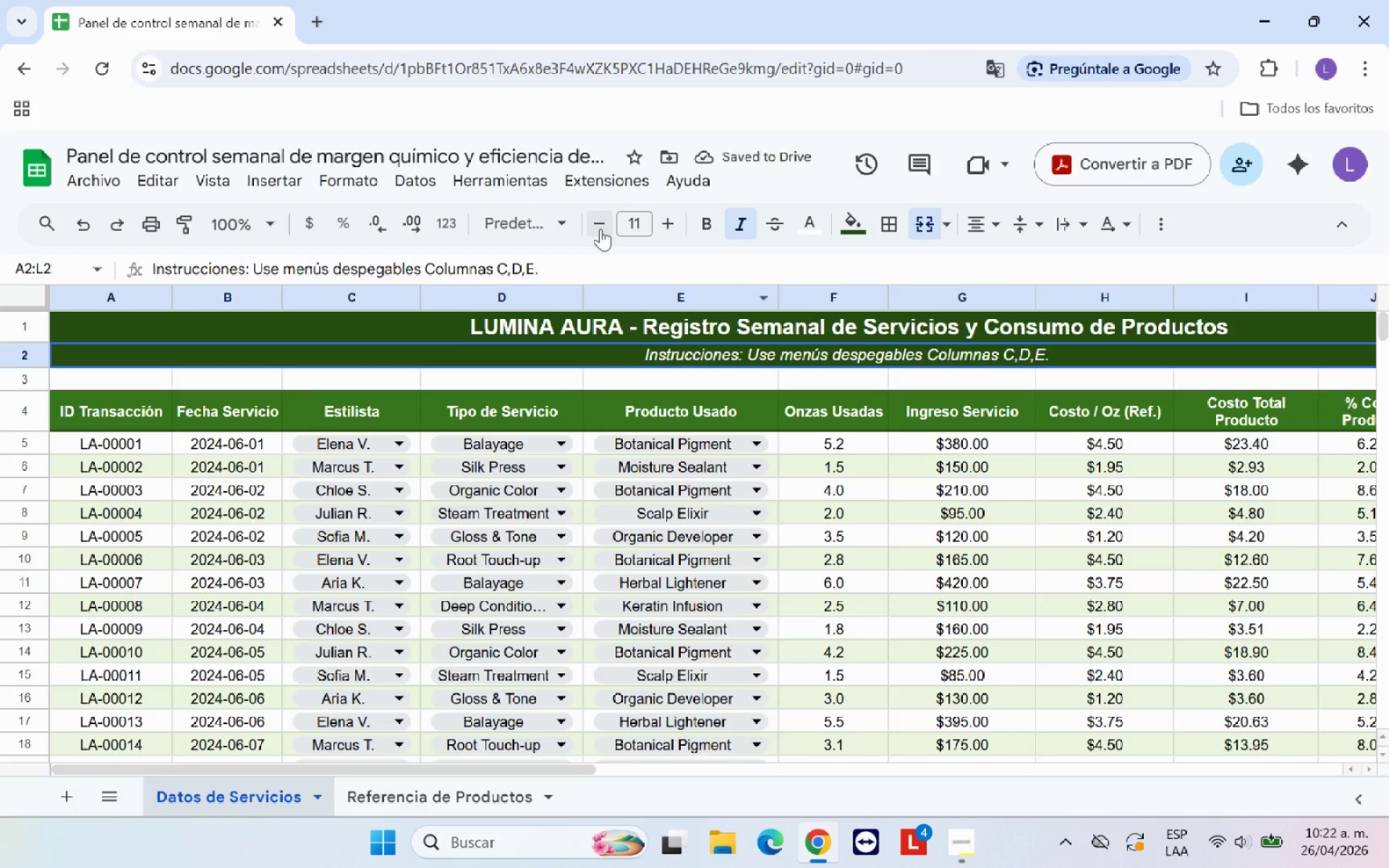 
left_click([596, 226])
 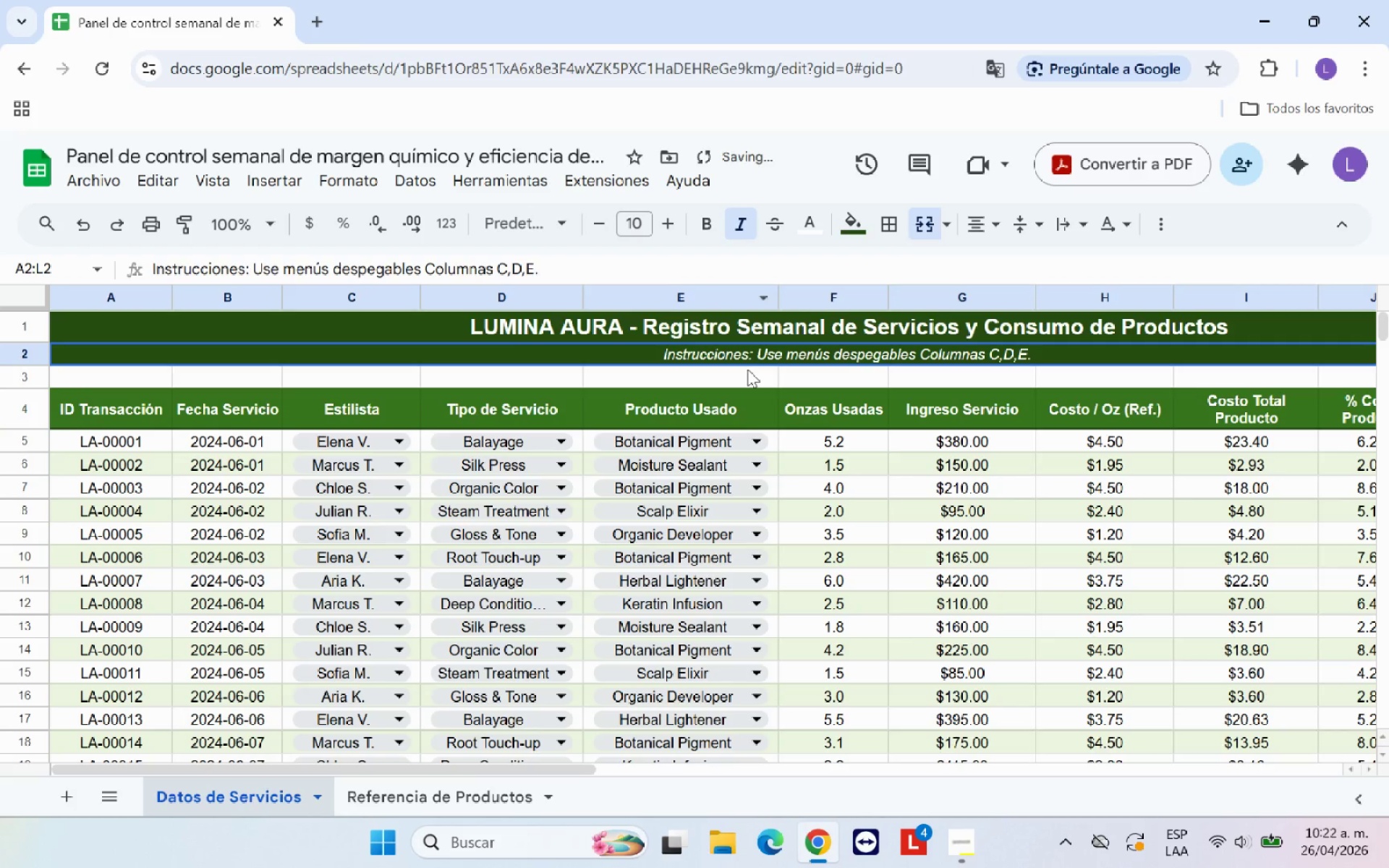 
left_click([747, 369])
 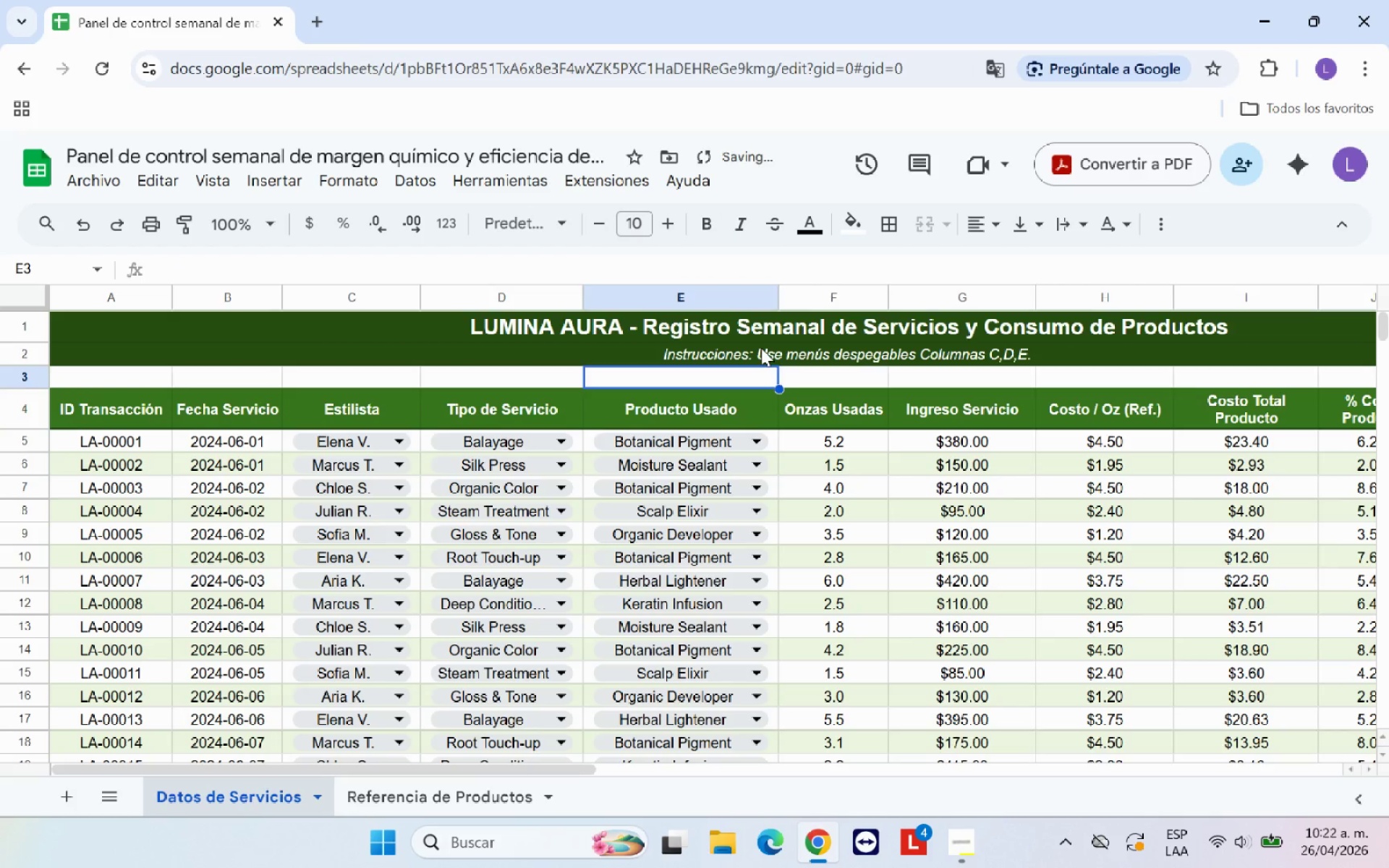 
left_click([761, 348])
 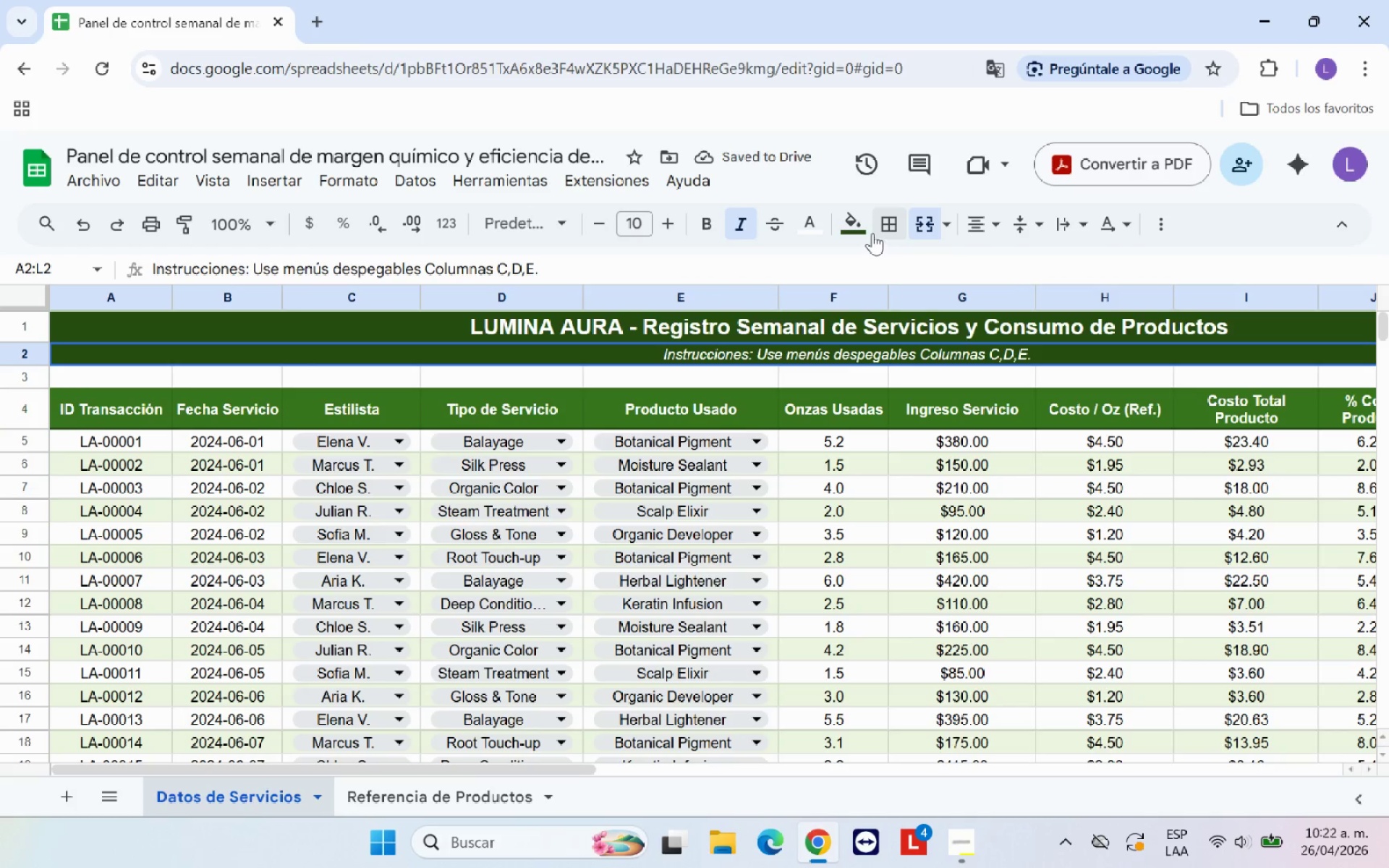 
left_click([865, 230])
 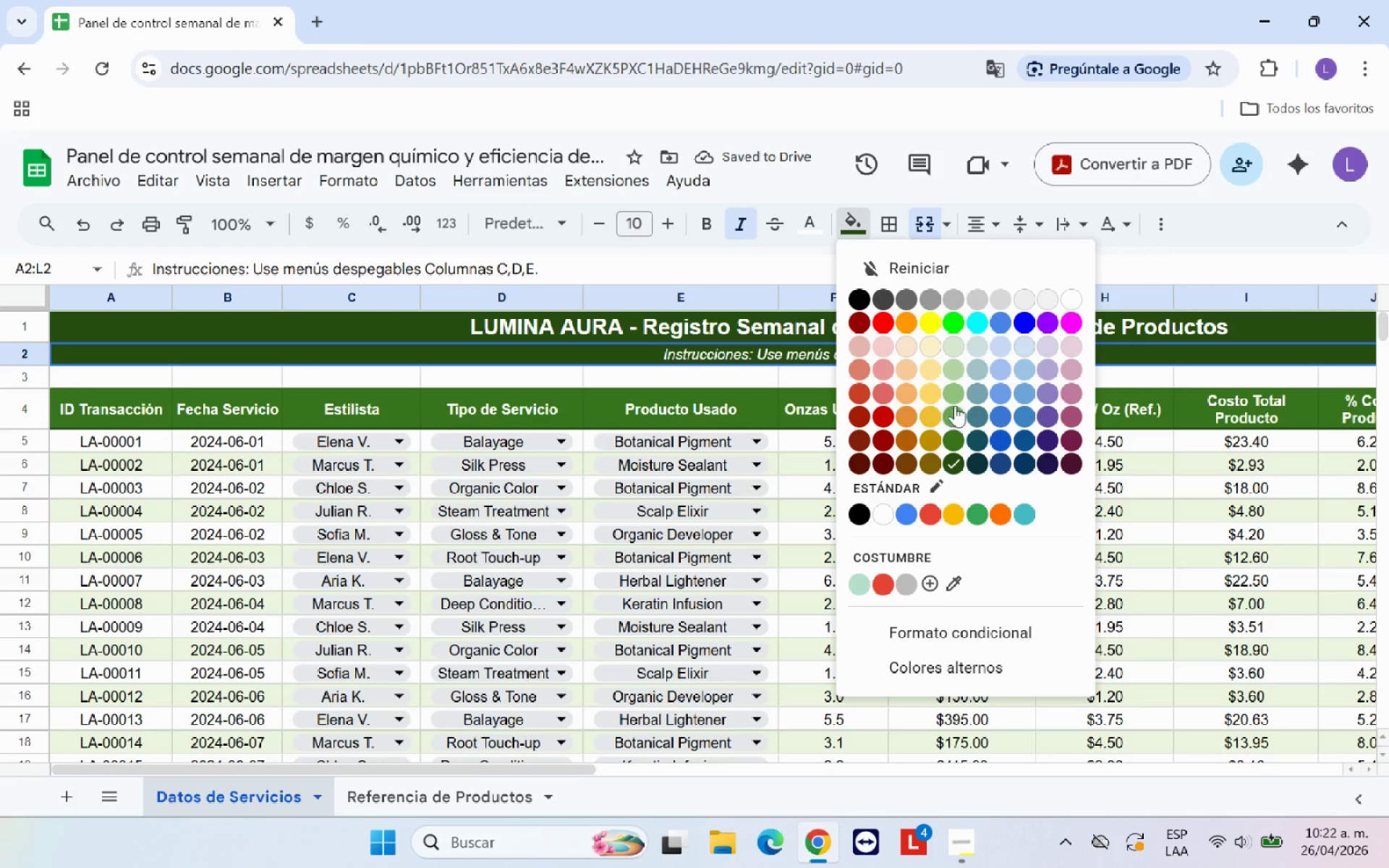 
left_click([955, 393])
 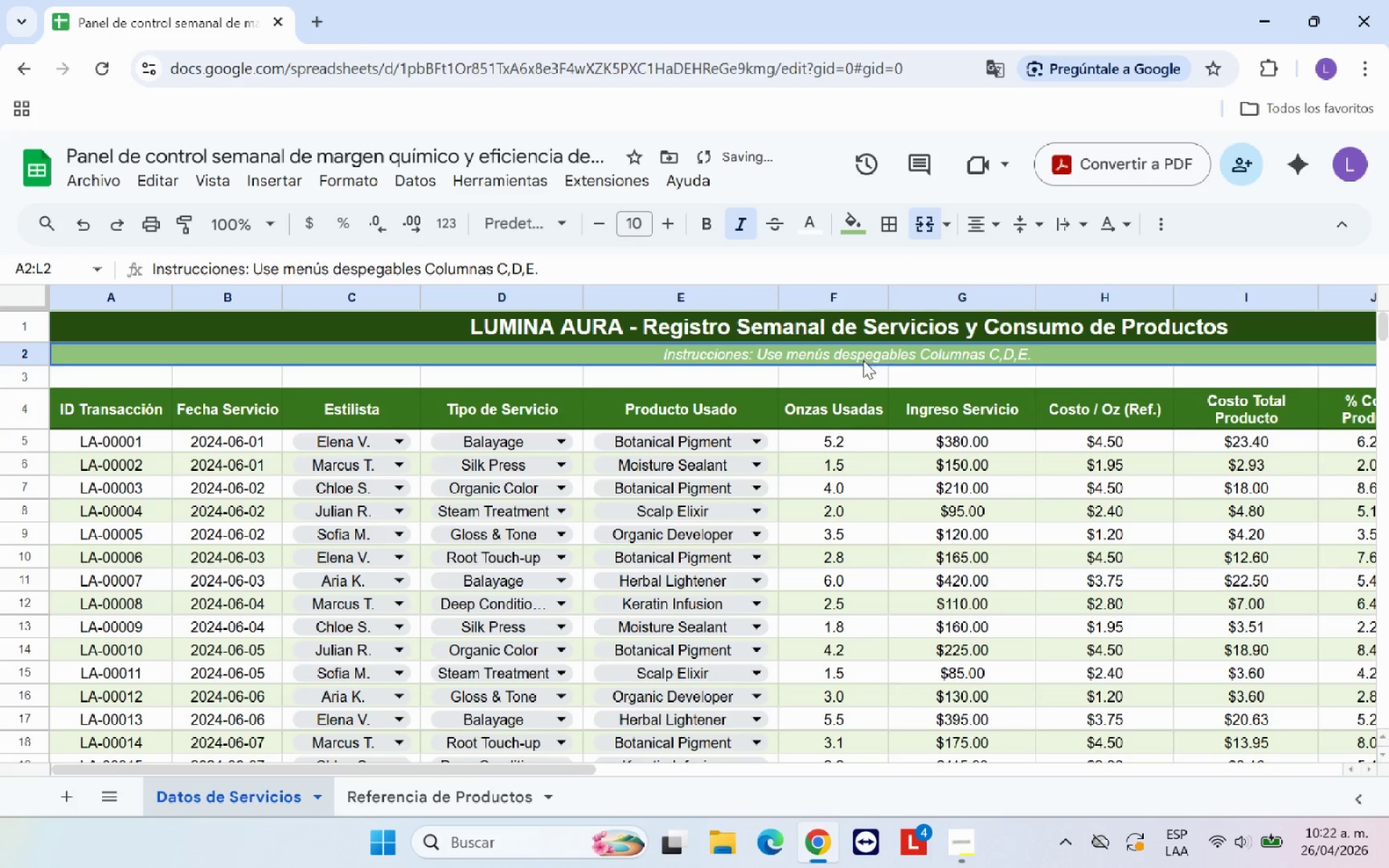 
left_click([851, 373])
 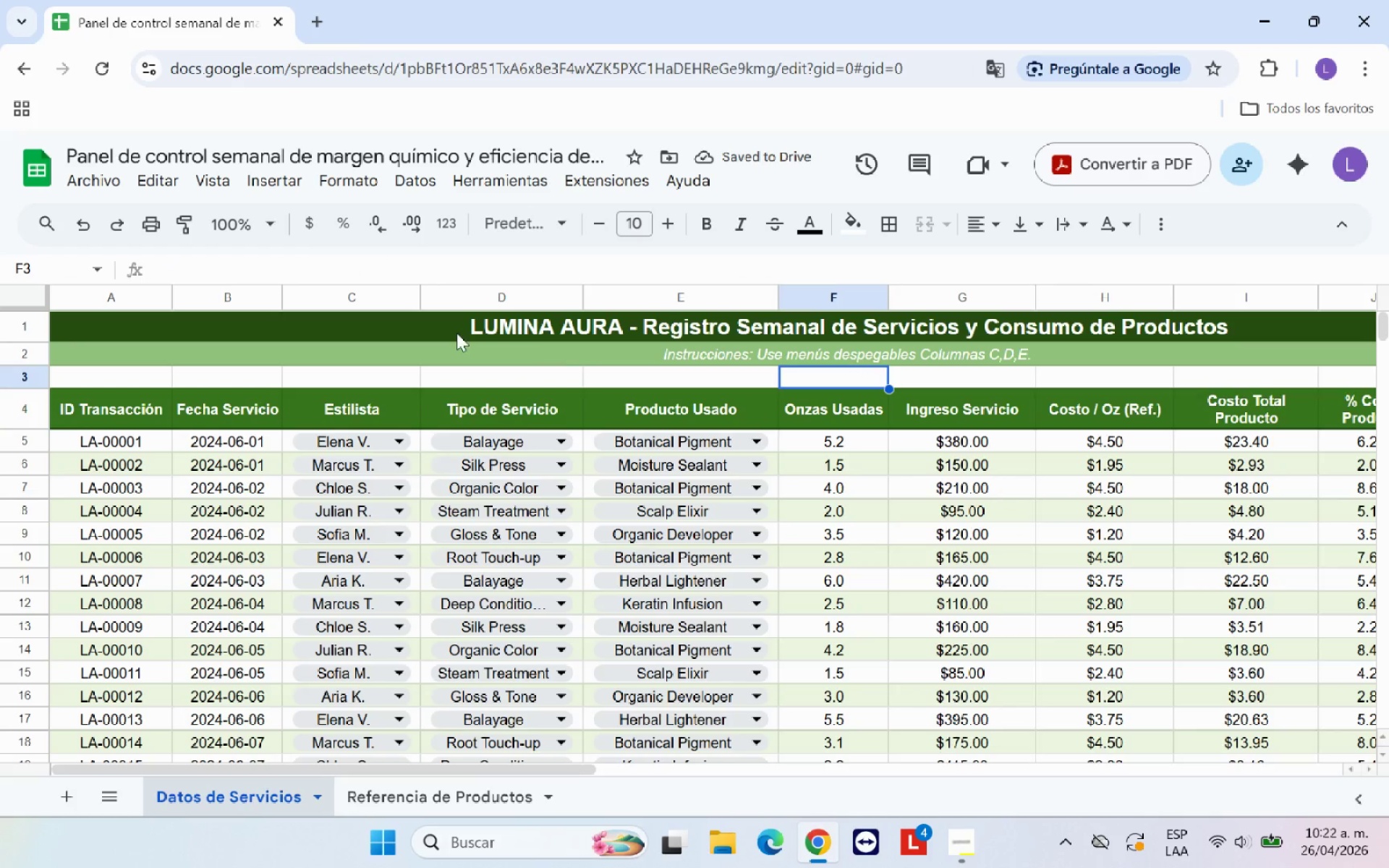 
left_click([451, 329])
 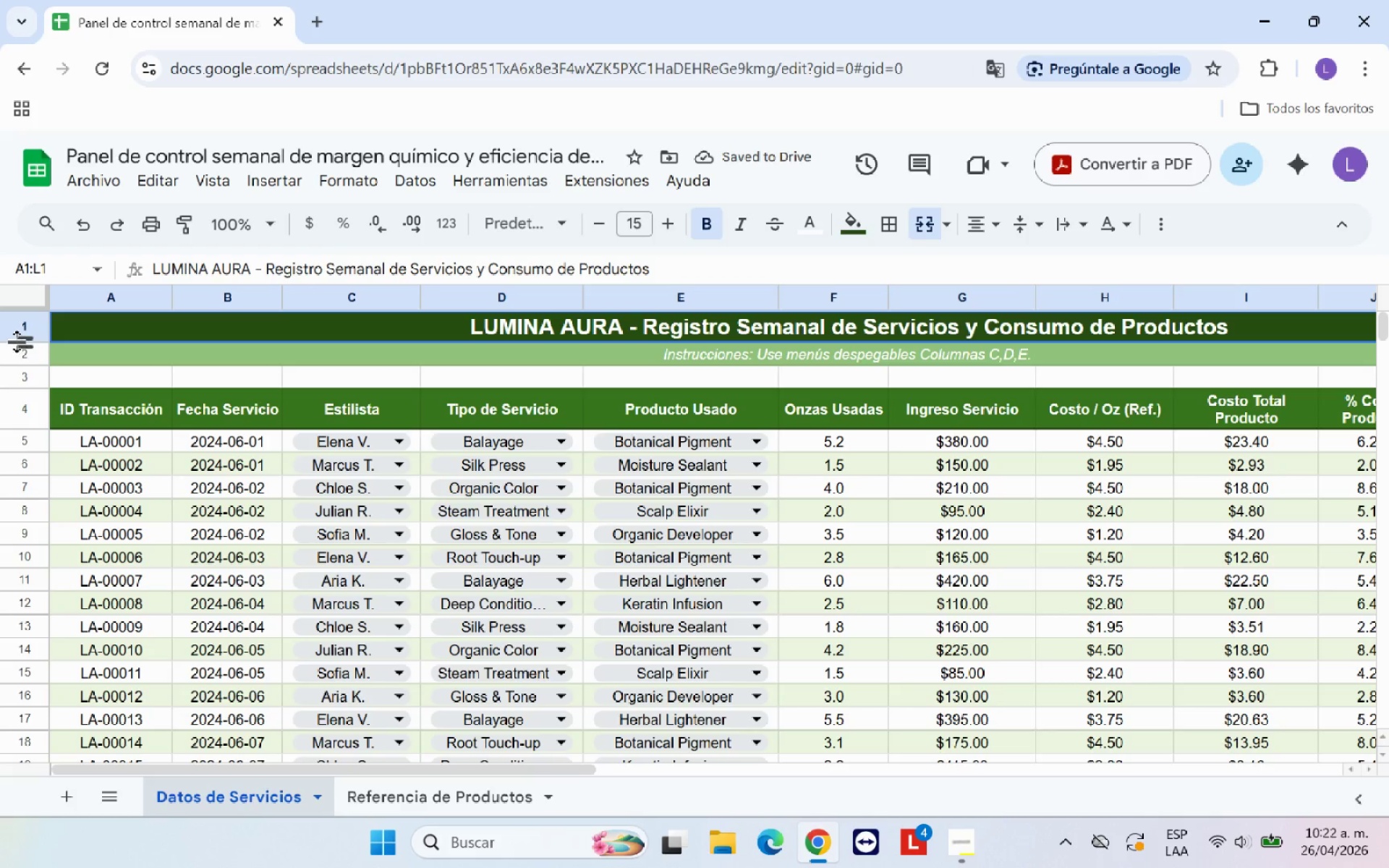 
left_click_drag(start_coordinate=[18, 341], to_coordinate=[23, 356])
 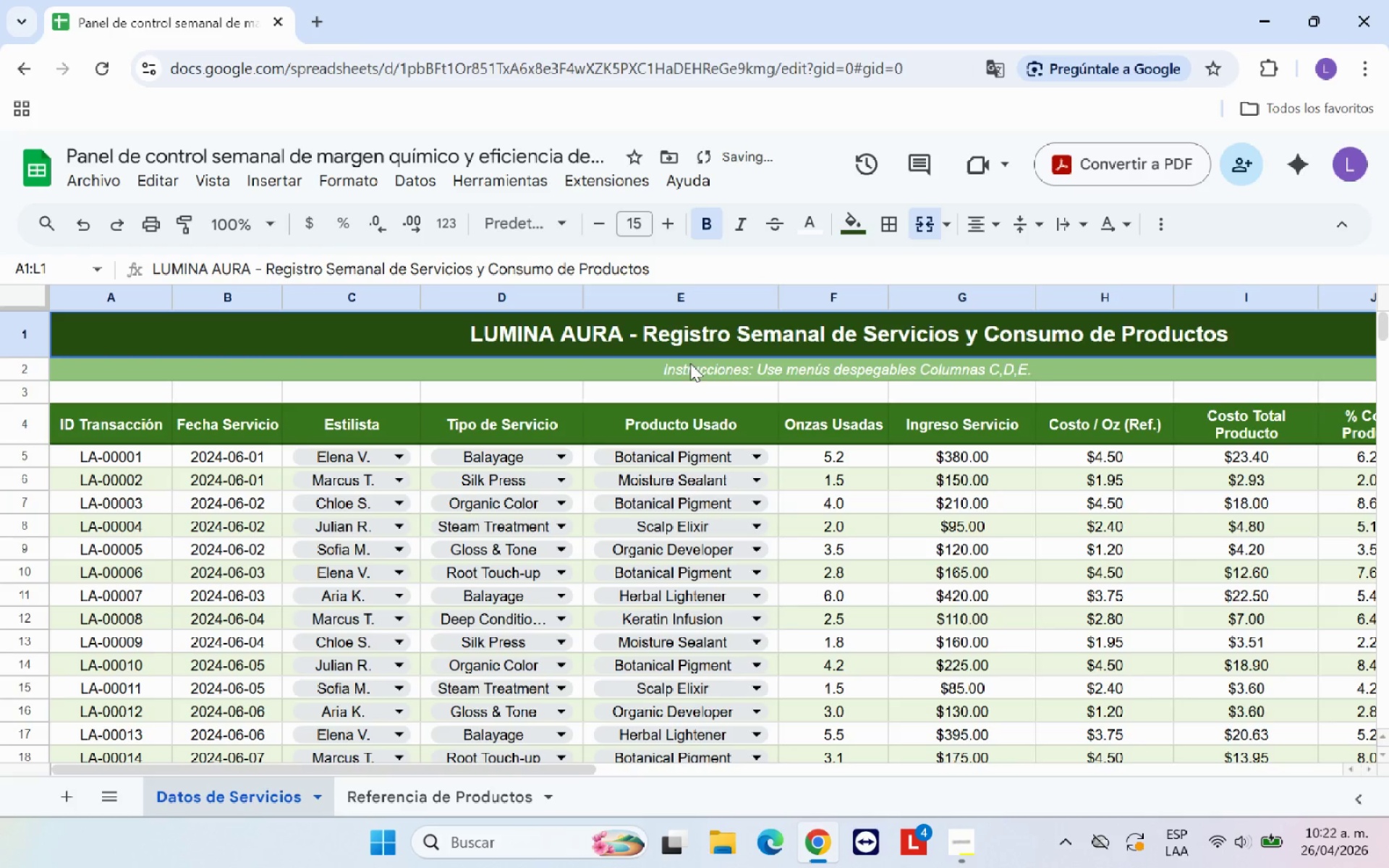 
left_click([692, 365])
 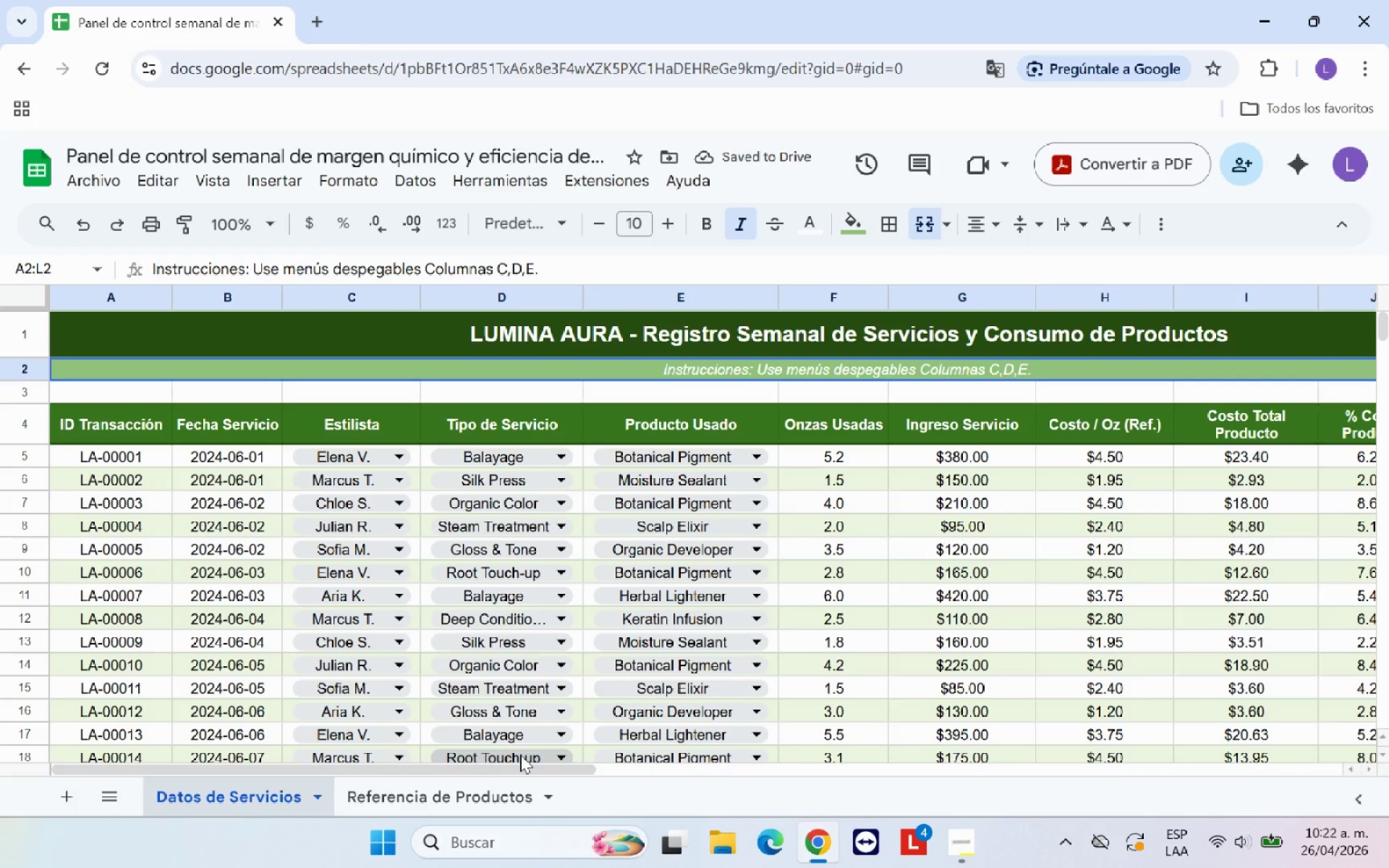 
left_click_drag(start_coordinate=[525, 769], to_coordinate=[784, 791])
 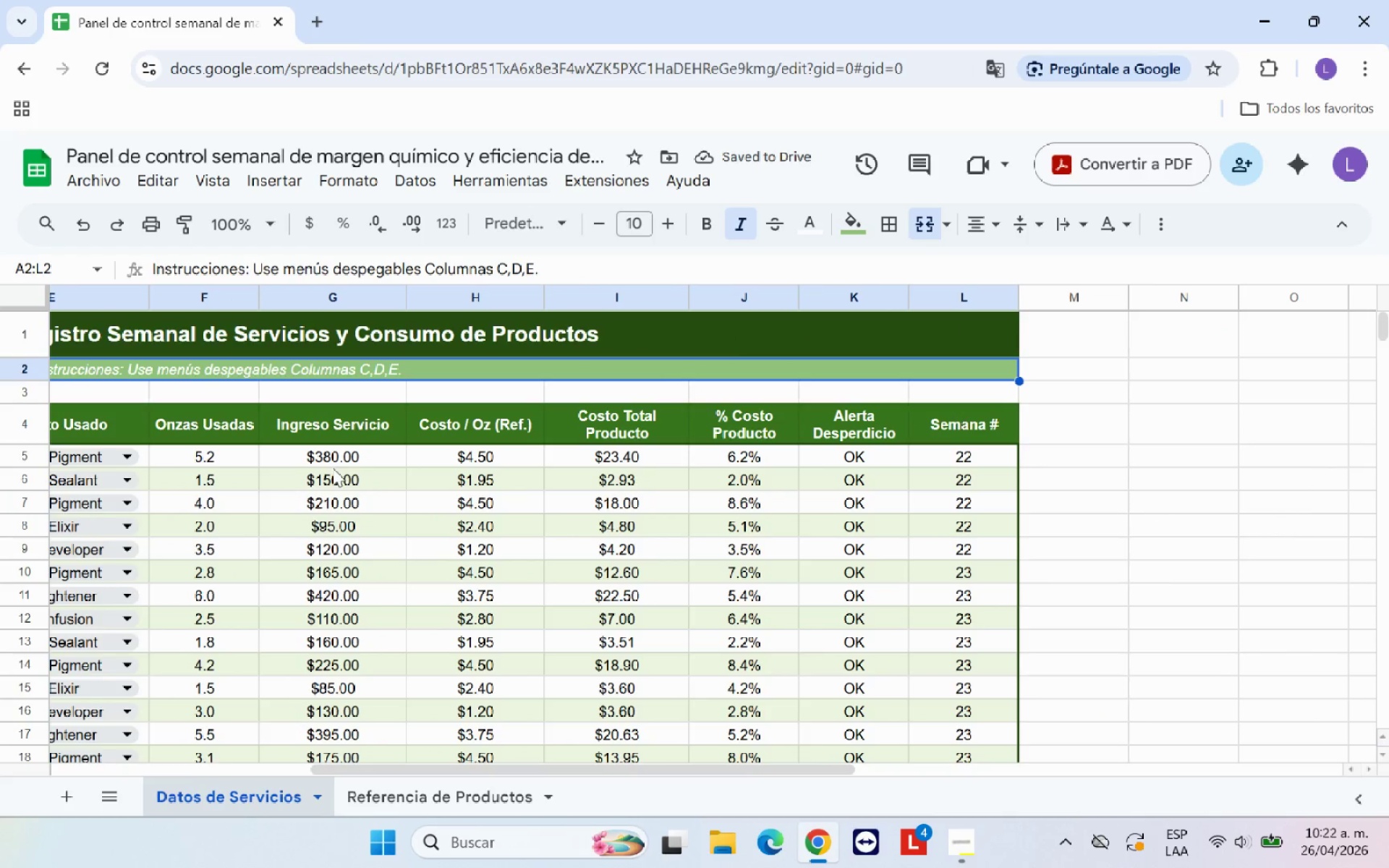 
left_click([341, 451])
 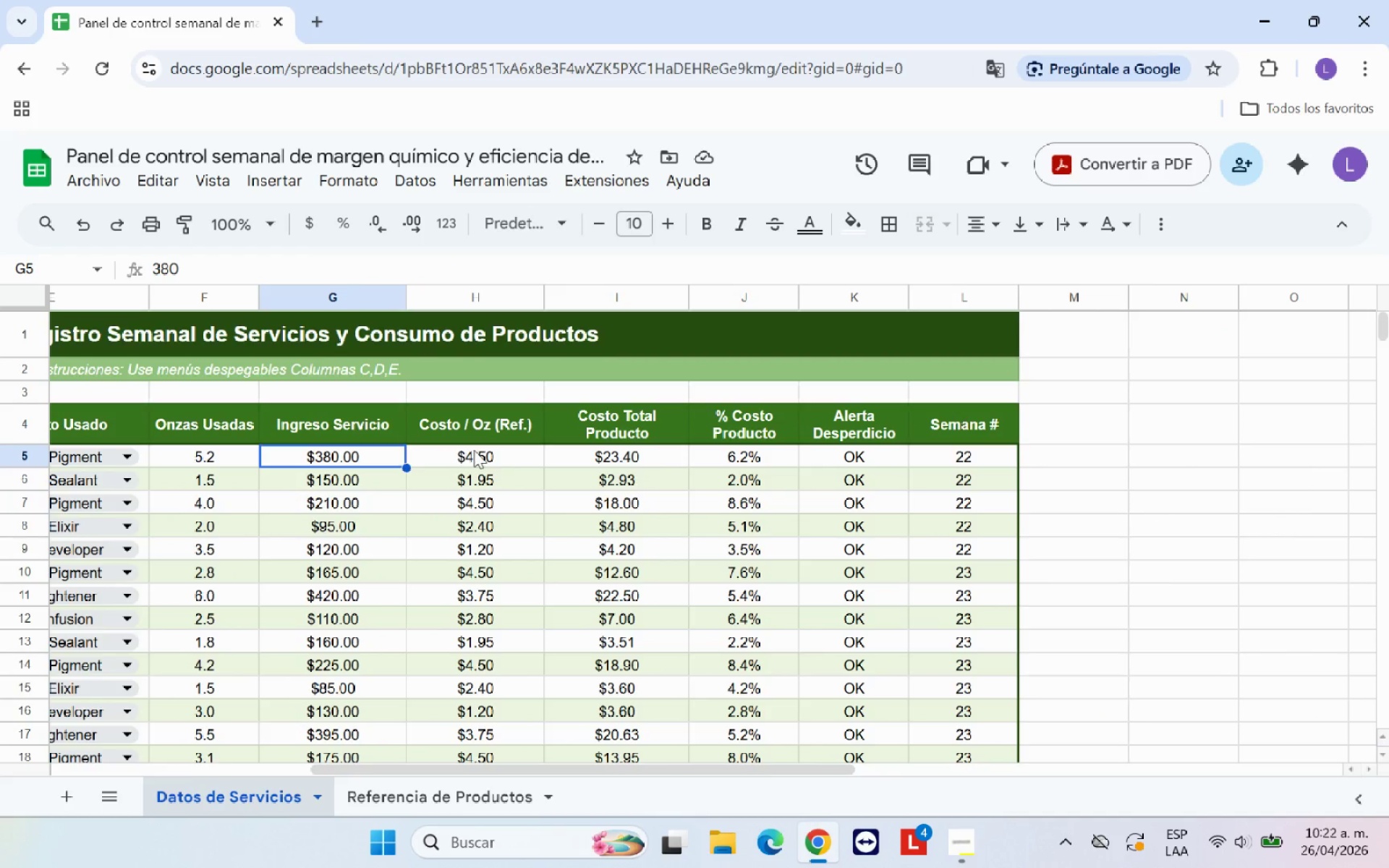 
left_click([477, 452])
 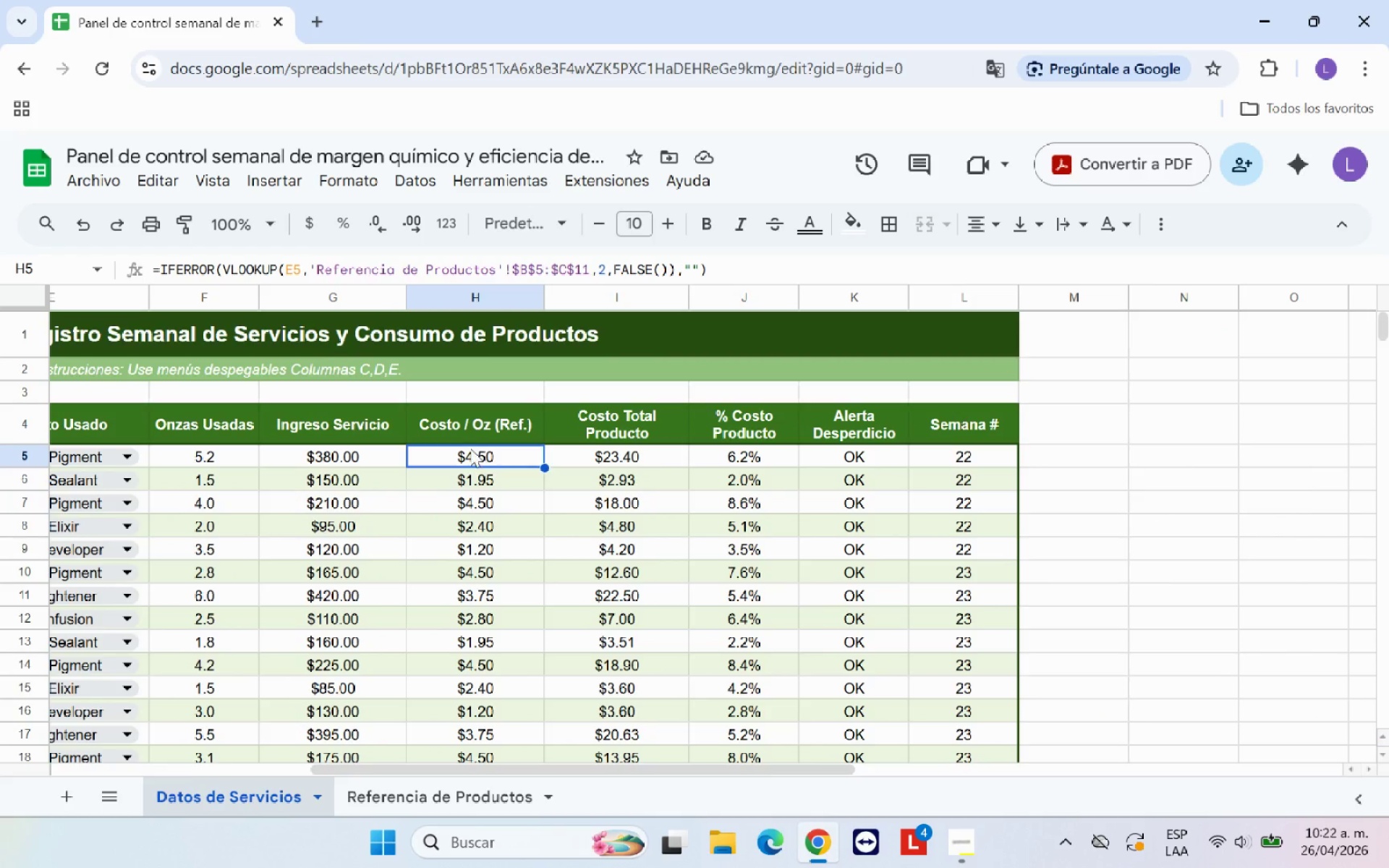 
left_click_drag(start_coordinate=[470, 448], to_coordinate=[951, 465])
 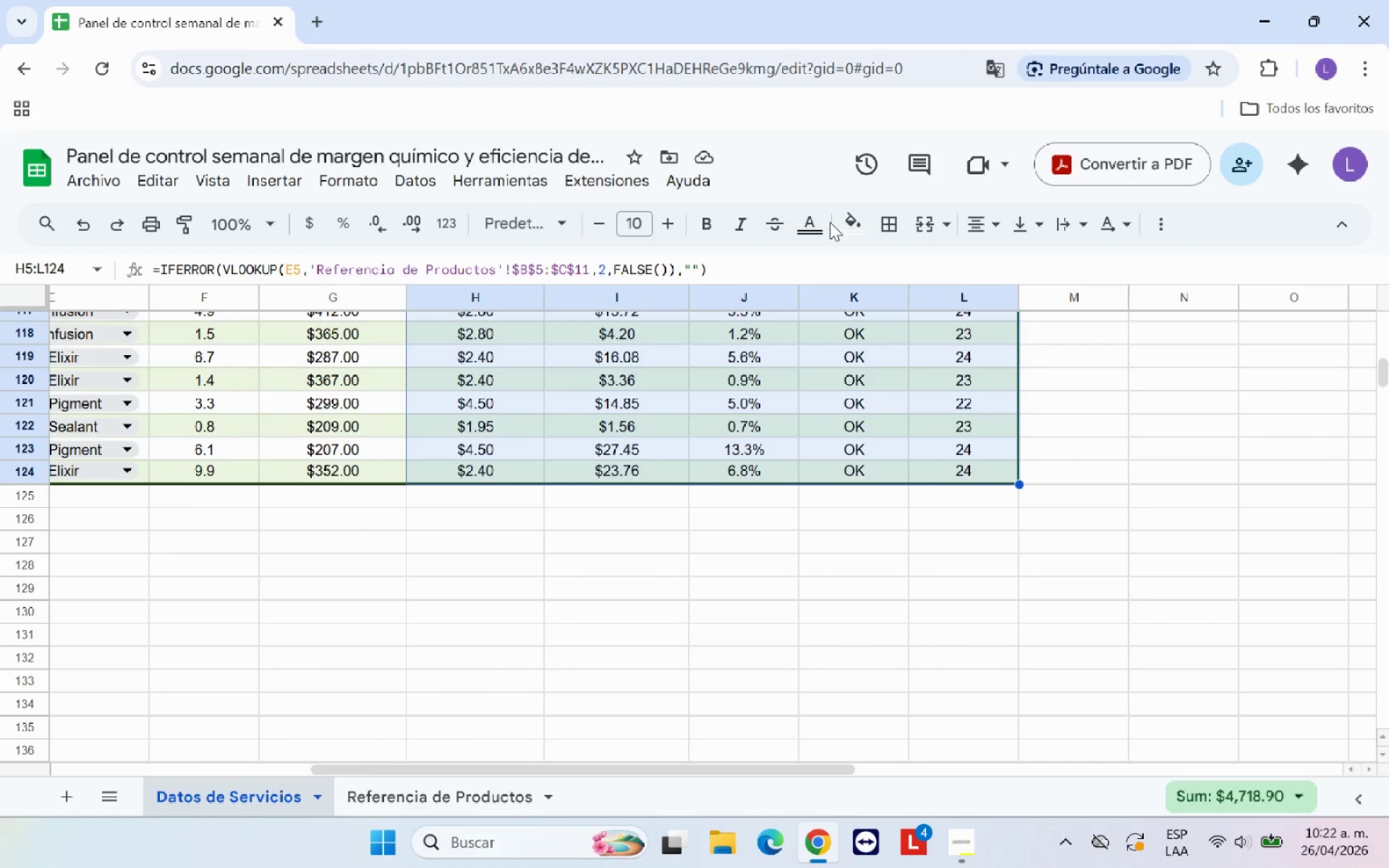 
left_click([817, 226])
 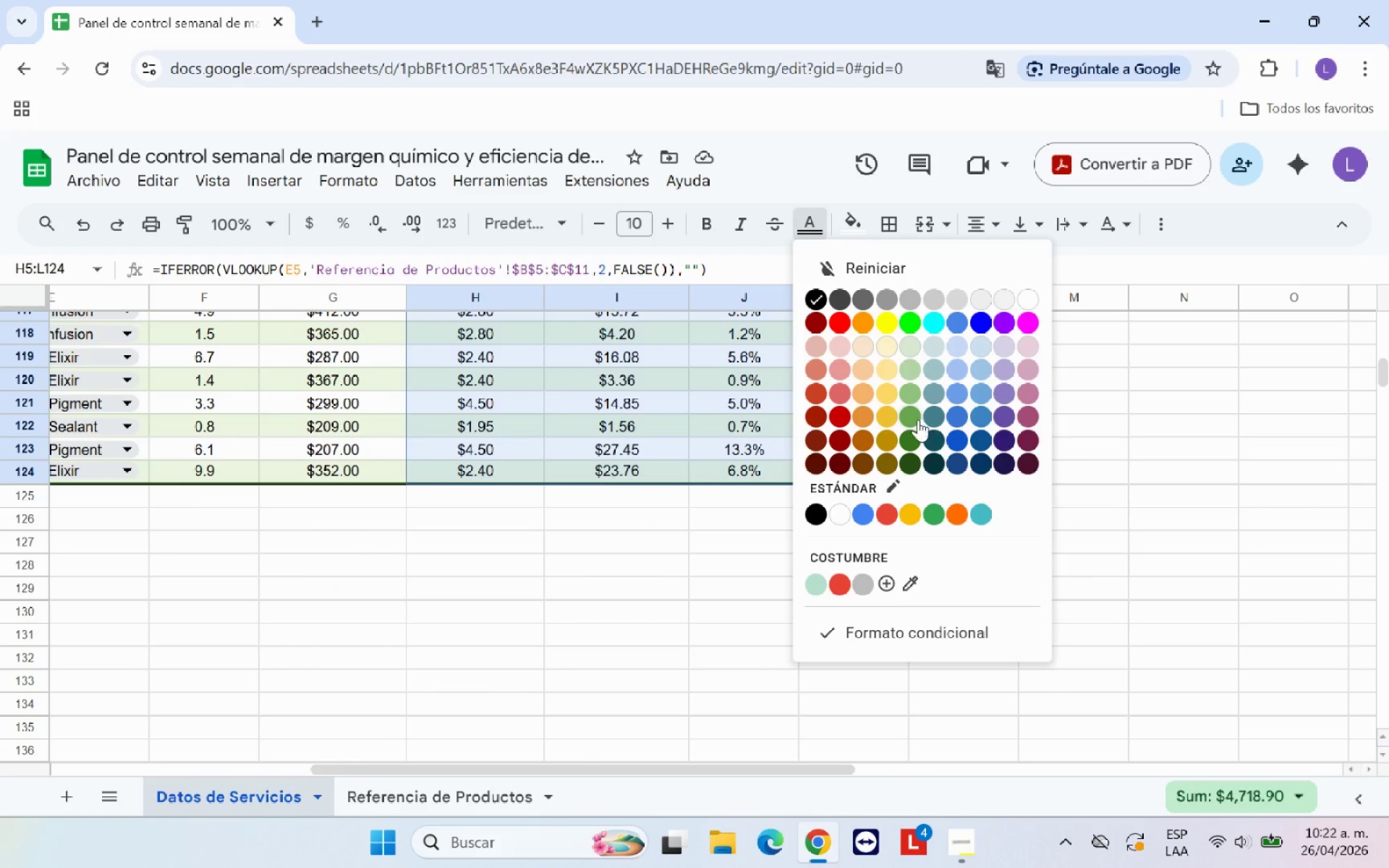 
left_click([915, 419])
 